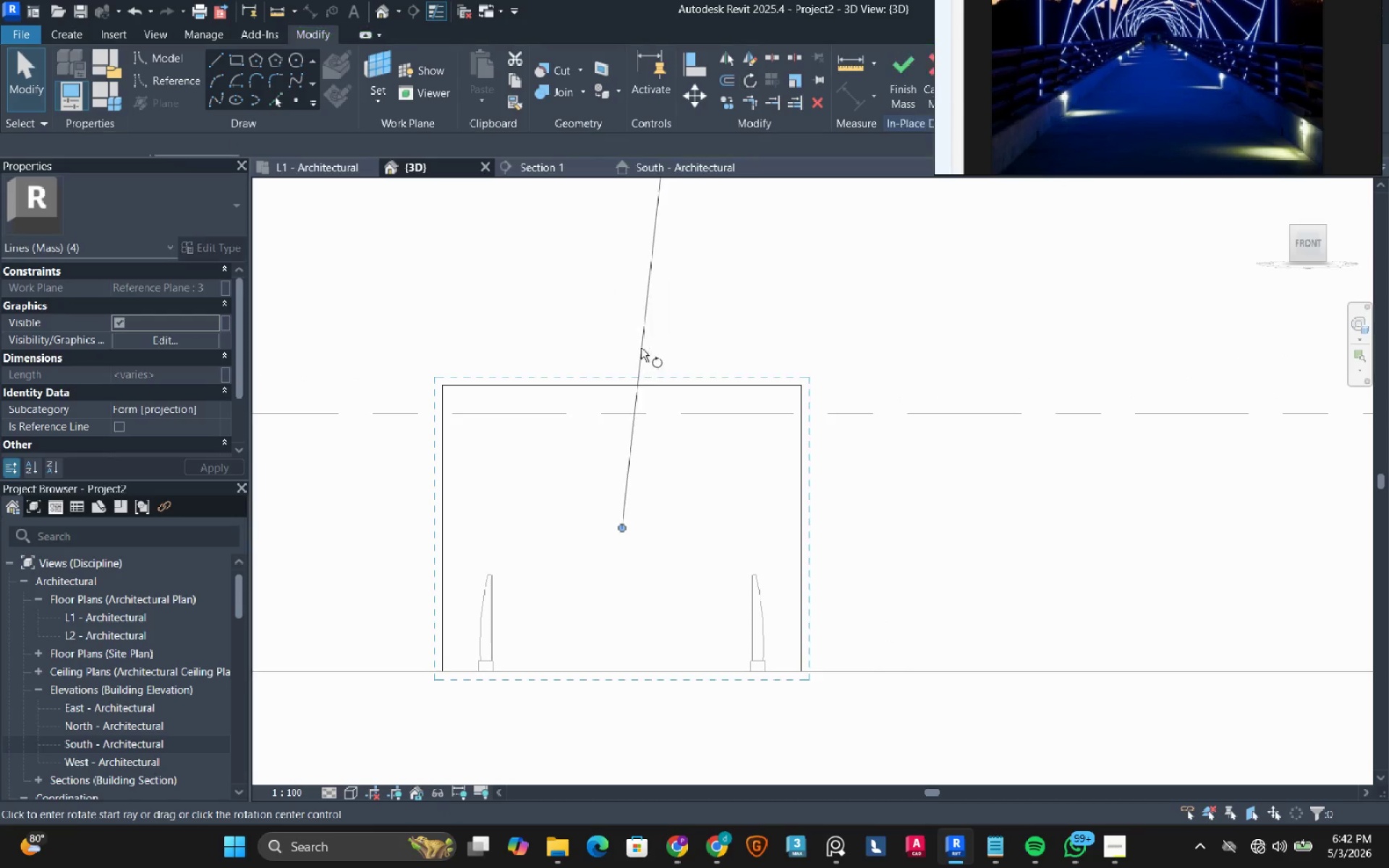 
left_click([624, 336])
 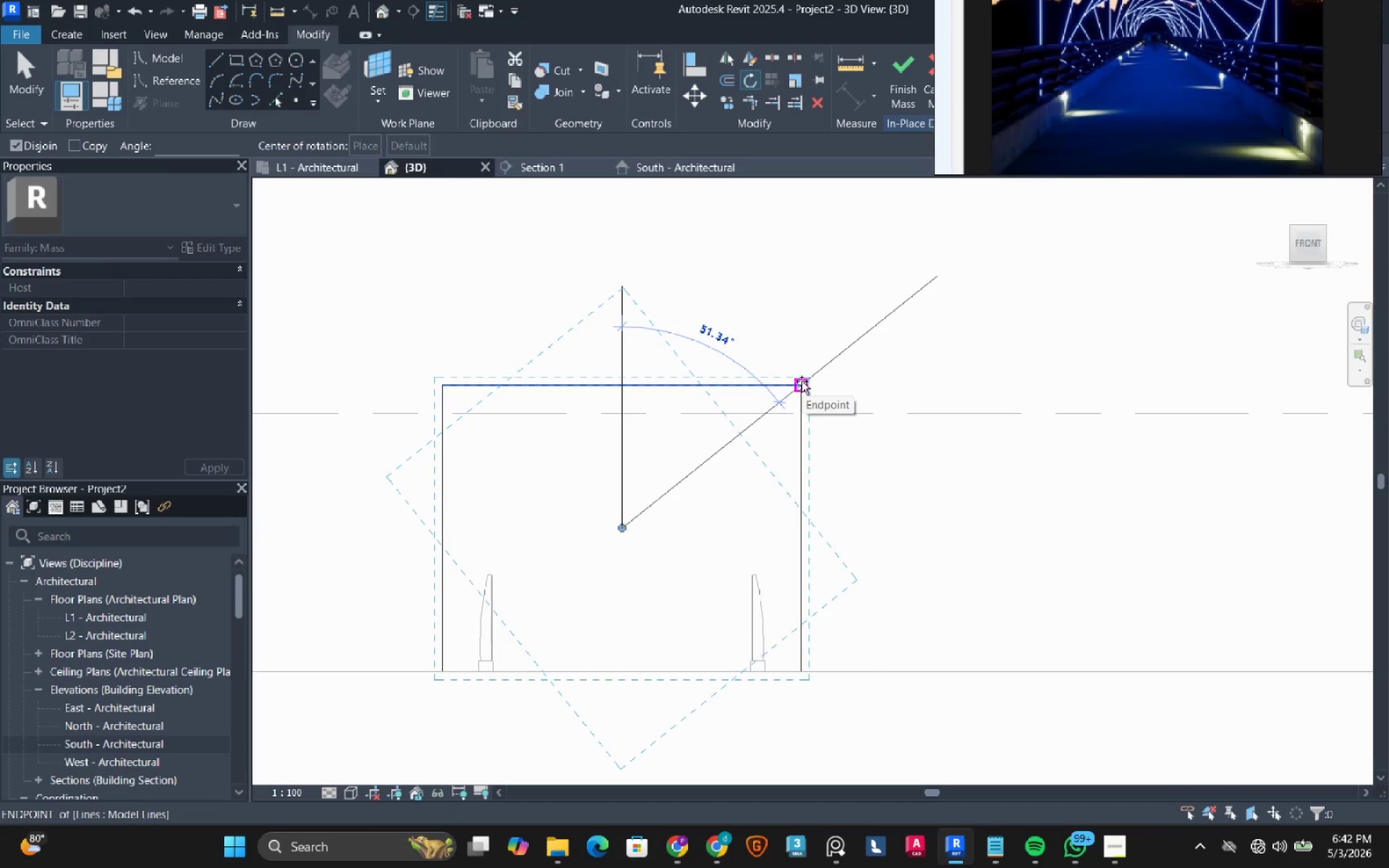 
wait(5.58)
 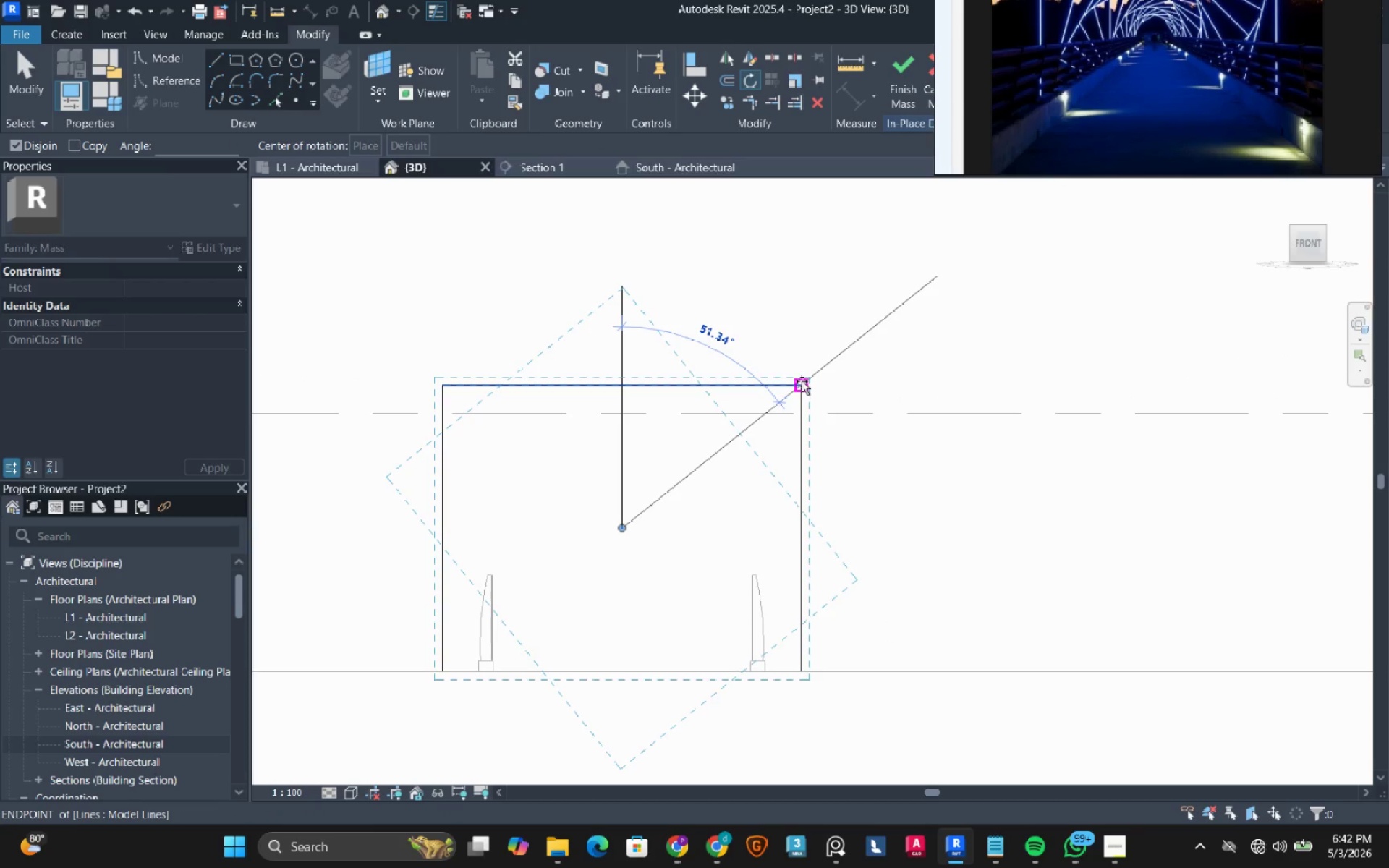 
left_click([802, 381])
 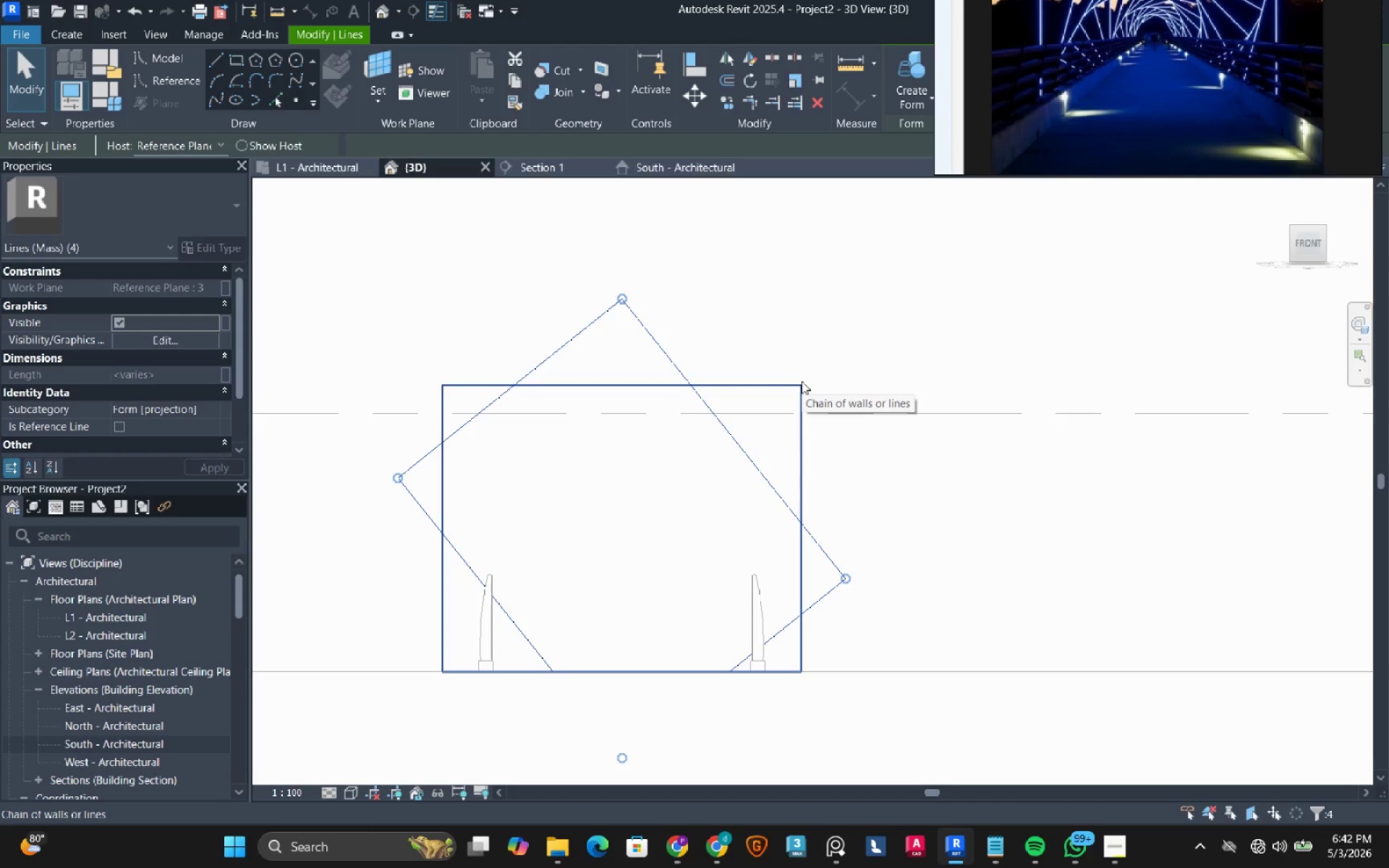 
wait(10.61)
 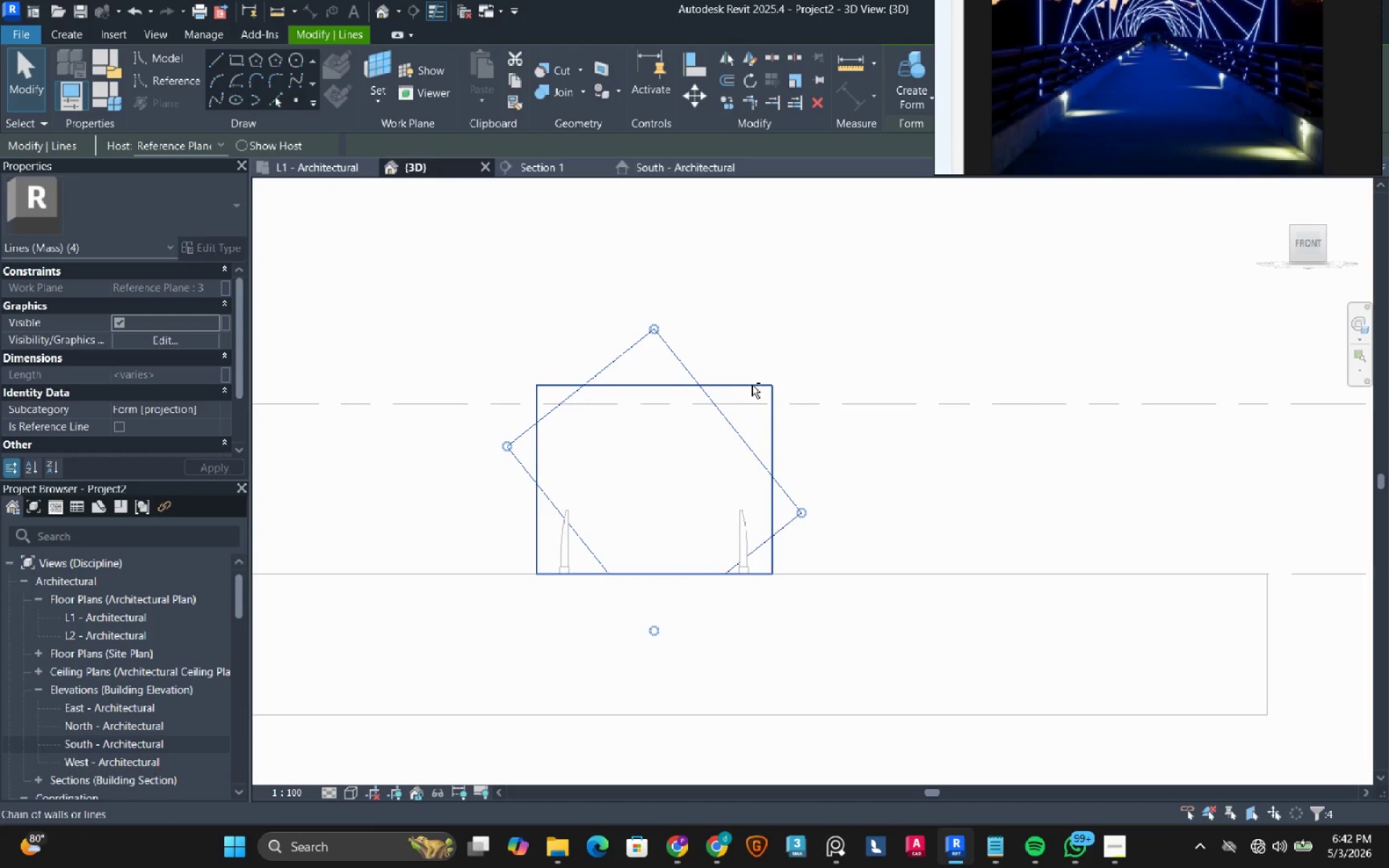 
hold_key(key=ShiftLeft, duration=4.41)
 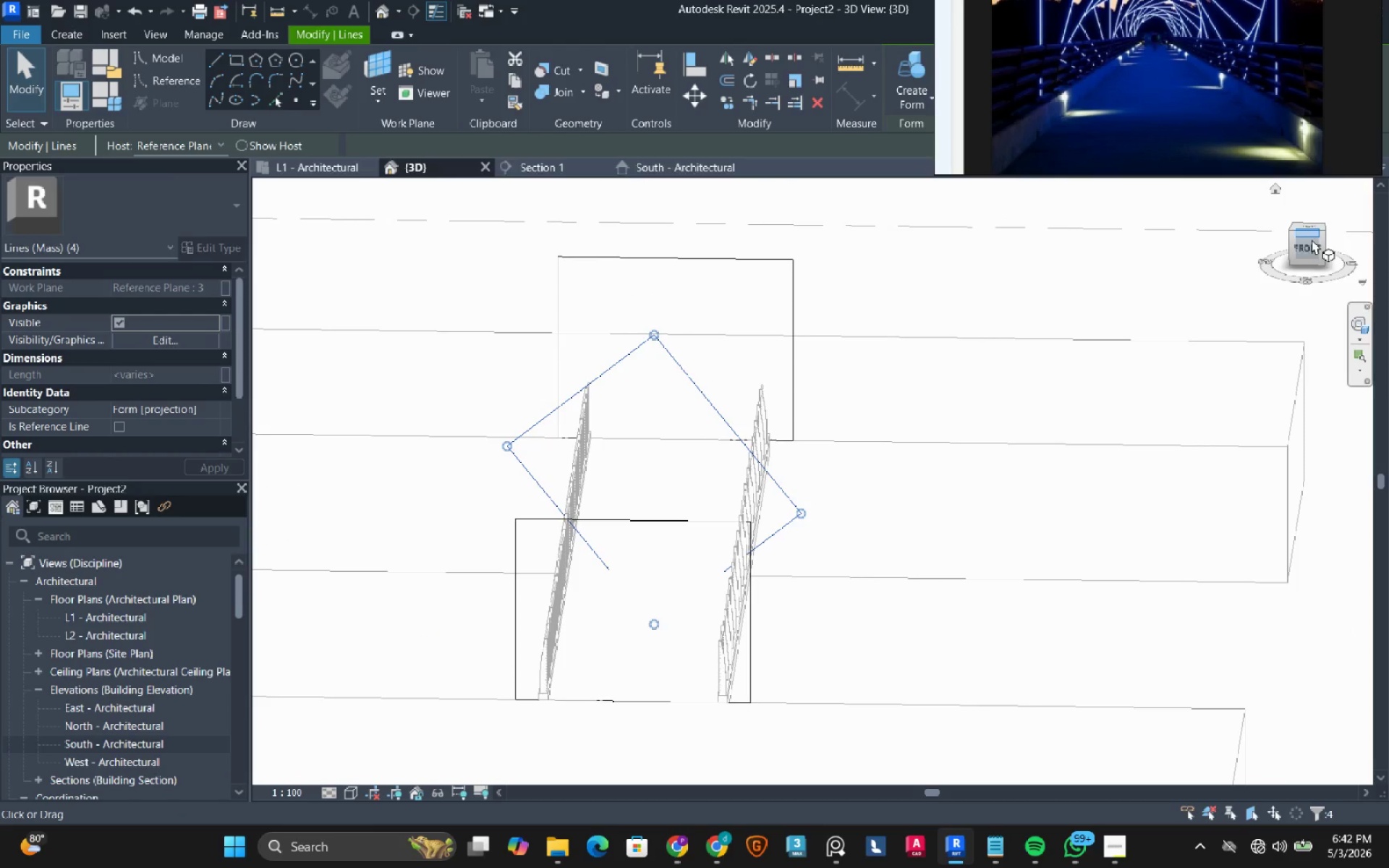 
scroll: coordinate [716, 386], scroll_direction: down, amount: 3.0
 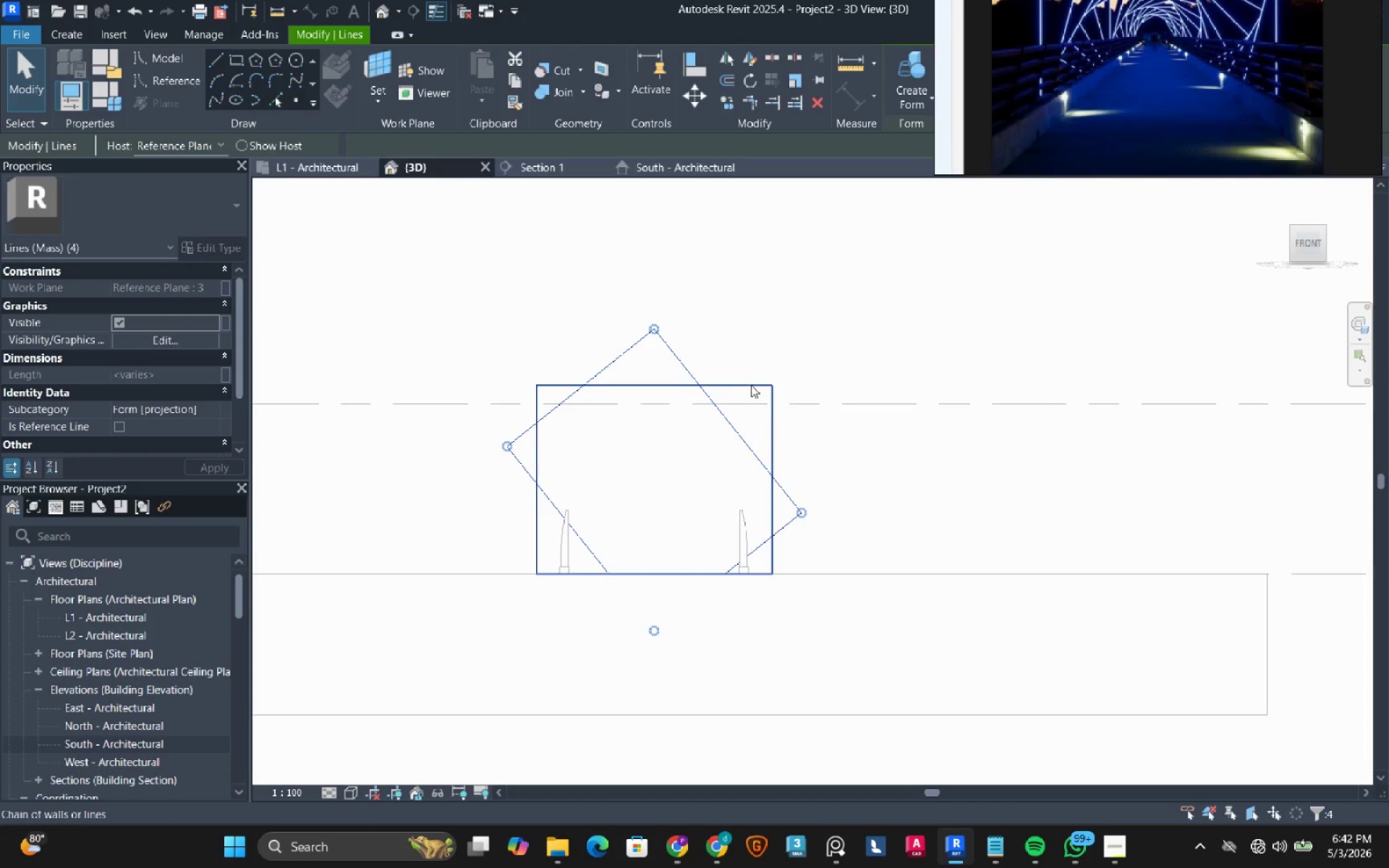 
left_click([1309, 242])
 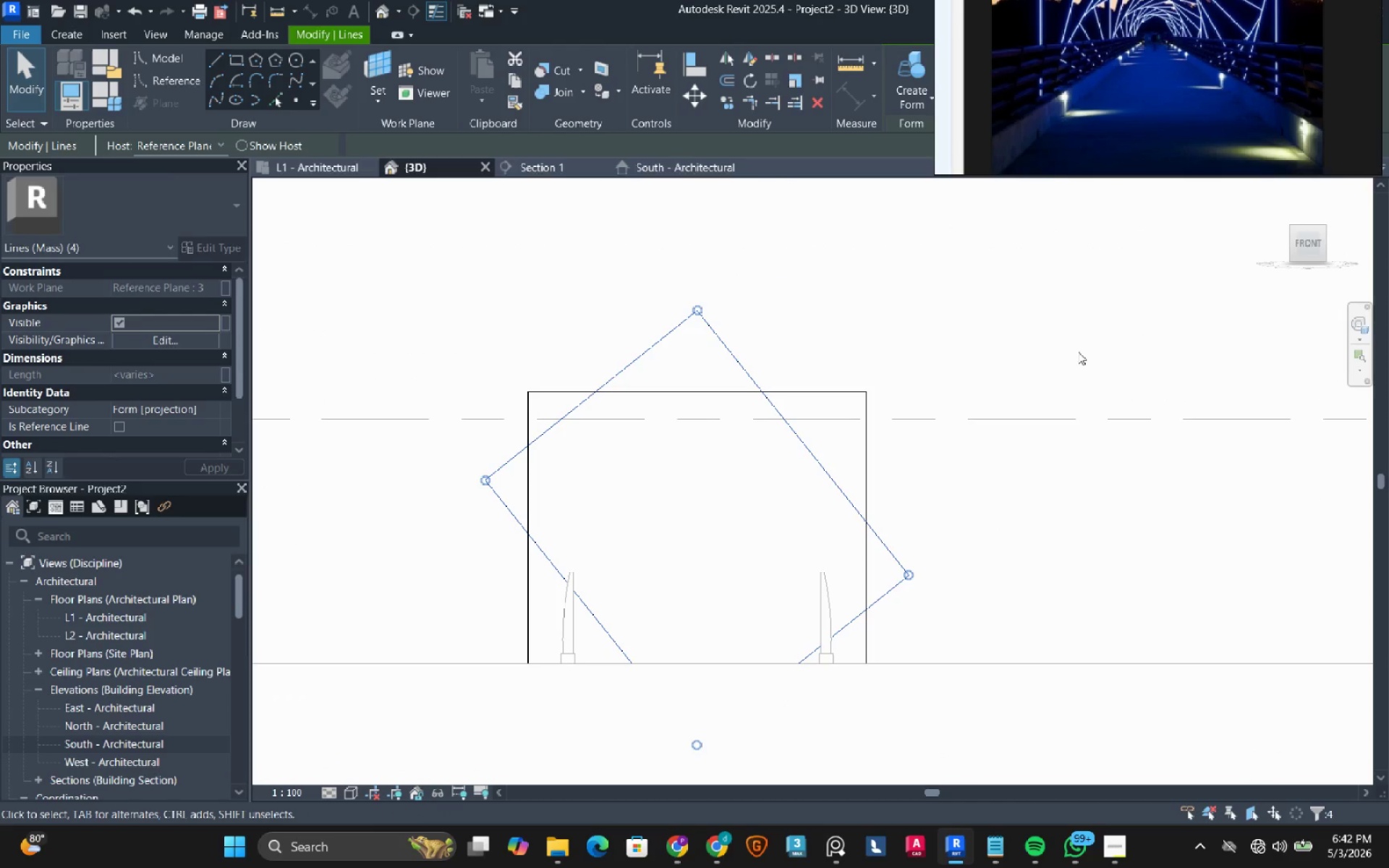 
wait(8.42)
 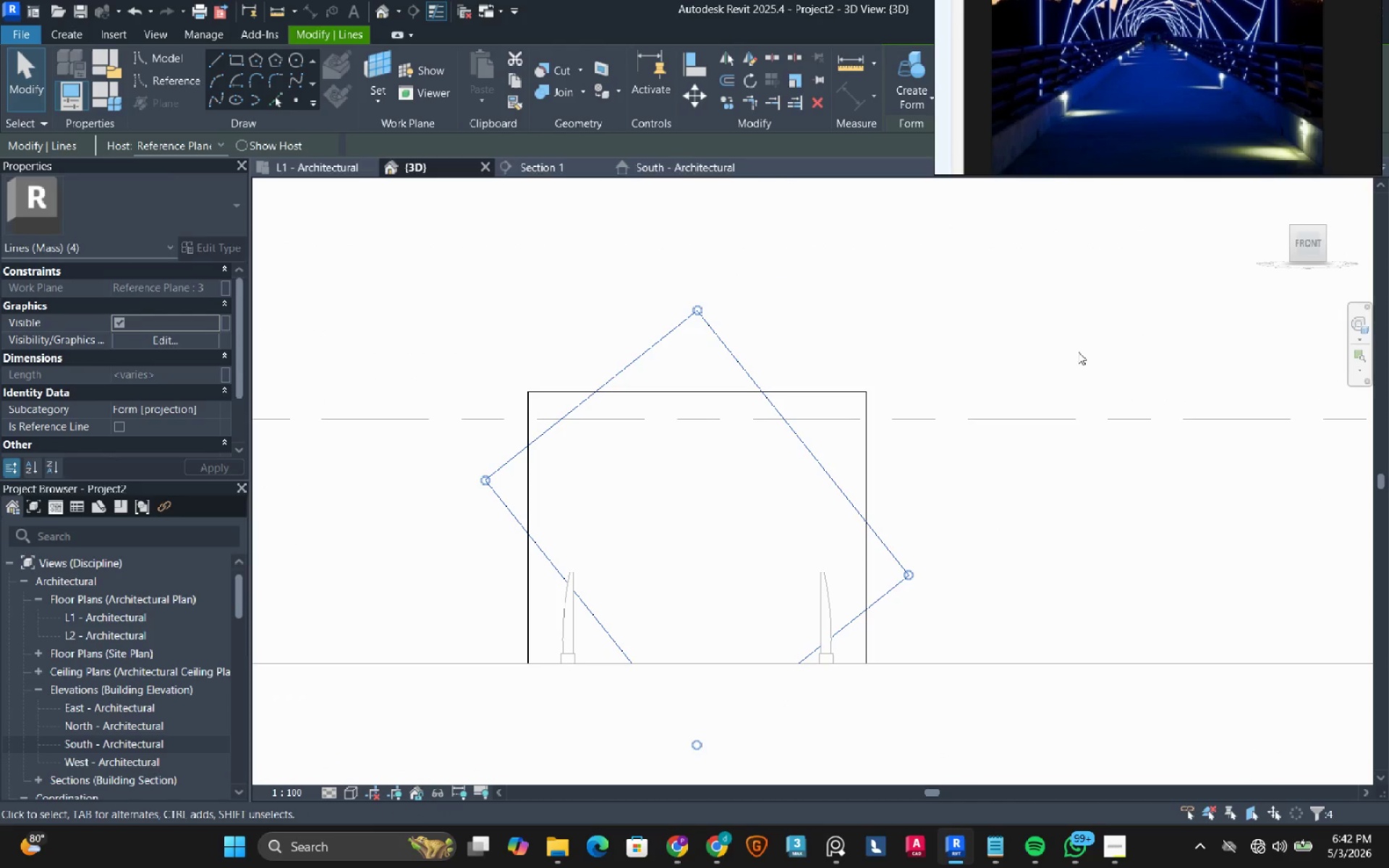 
left_click([872, 298])
 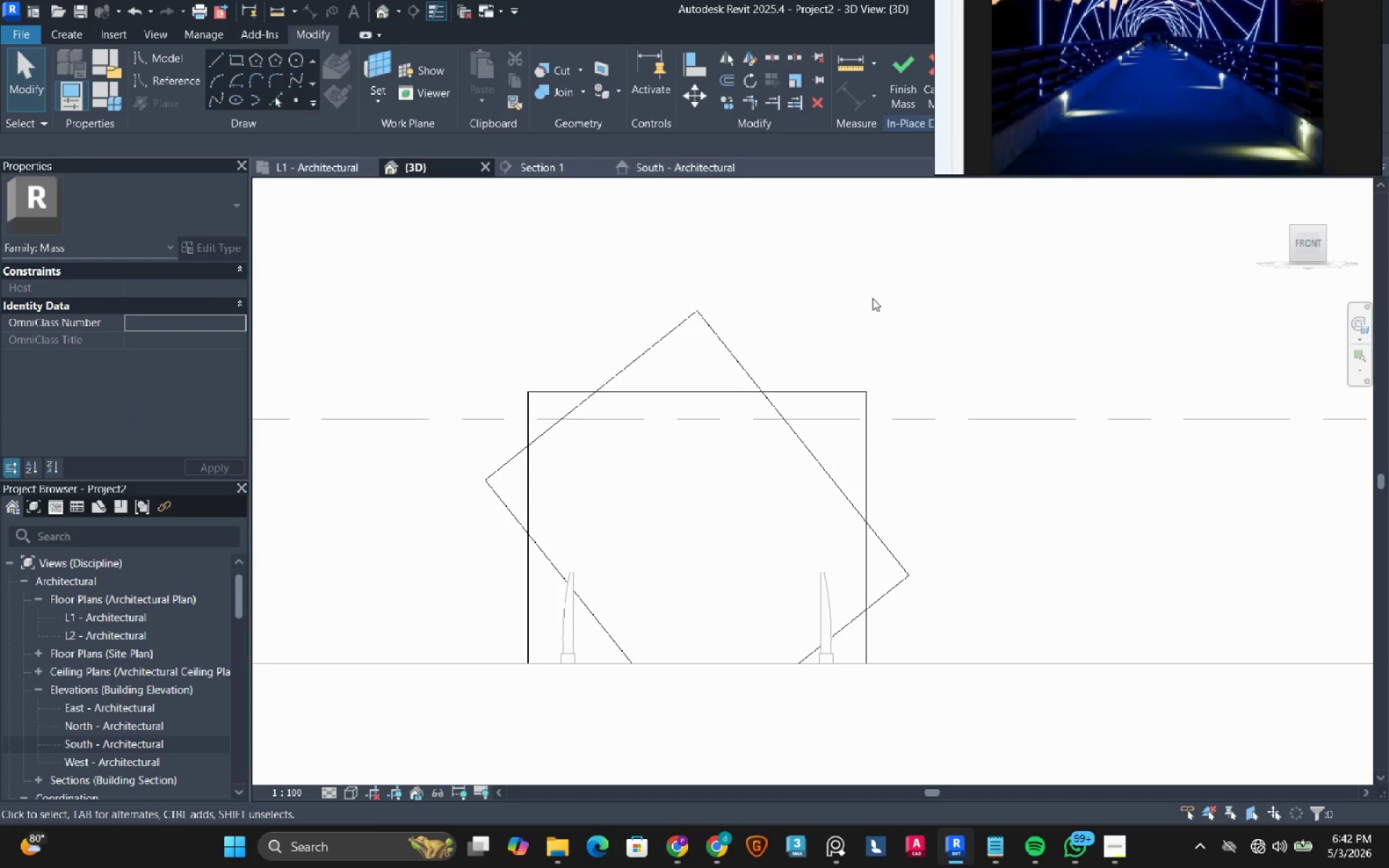 
key(Control+Z)
 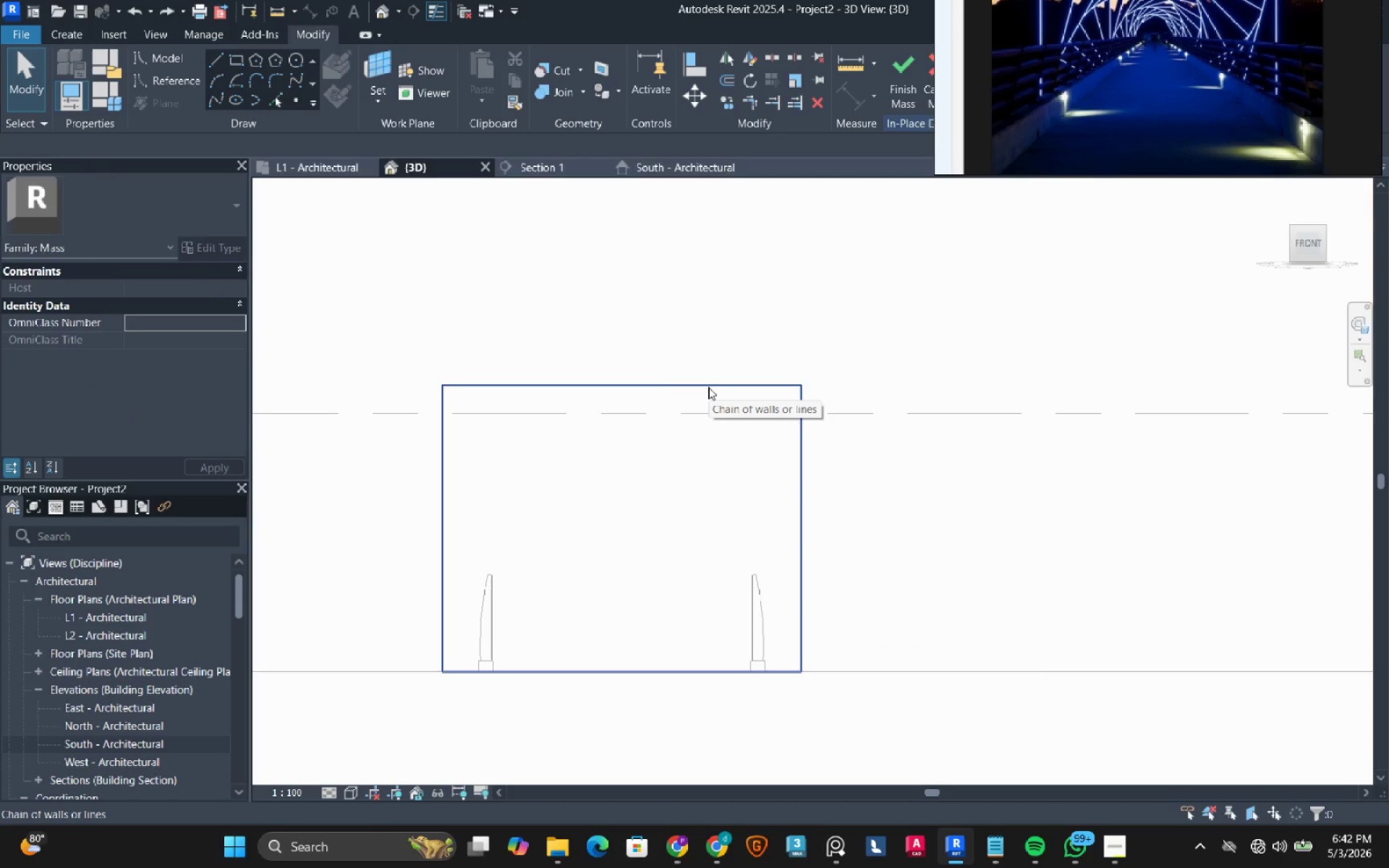 
hold_key(key=ShiftLeft, duration=0.72)
scroll: coordinate [679, 344], scroll_direction: down, amount: 3.0
 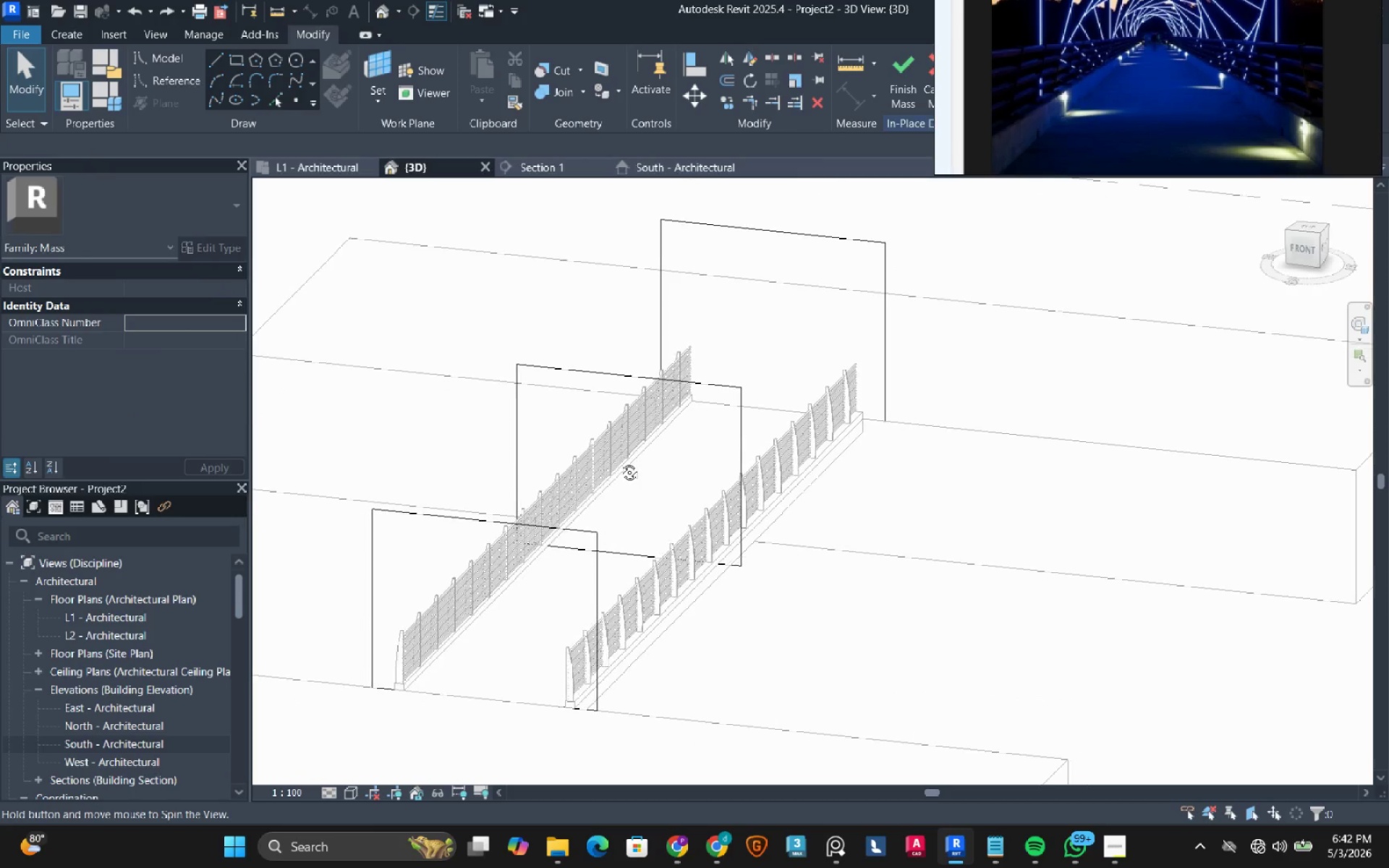 
key(Tab)
 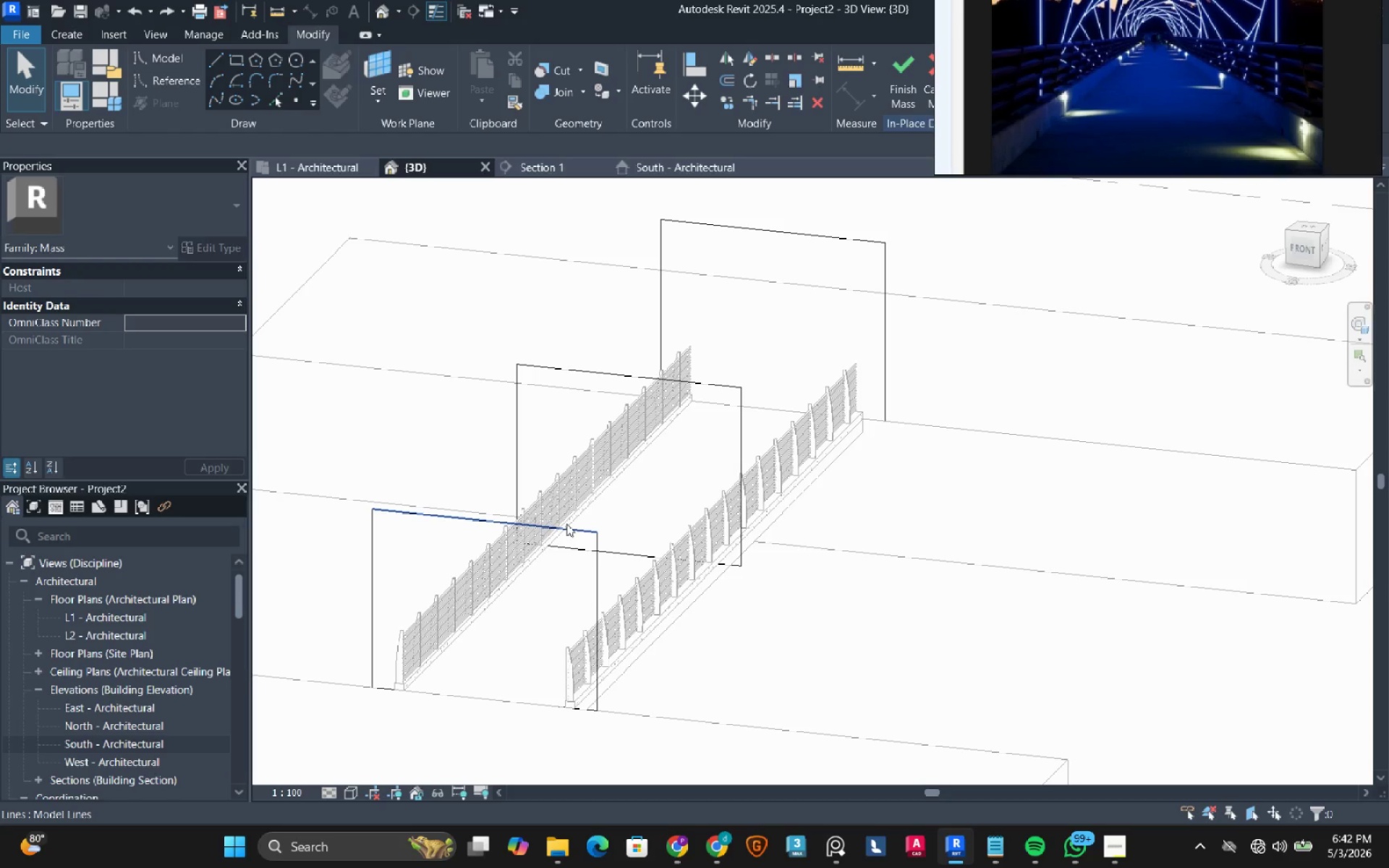 
left_click([566, 524])
 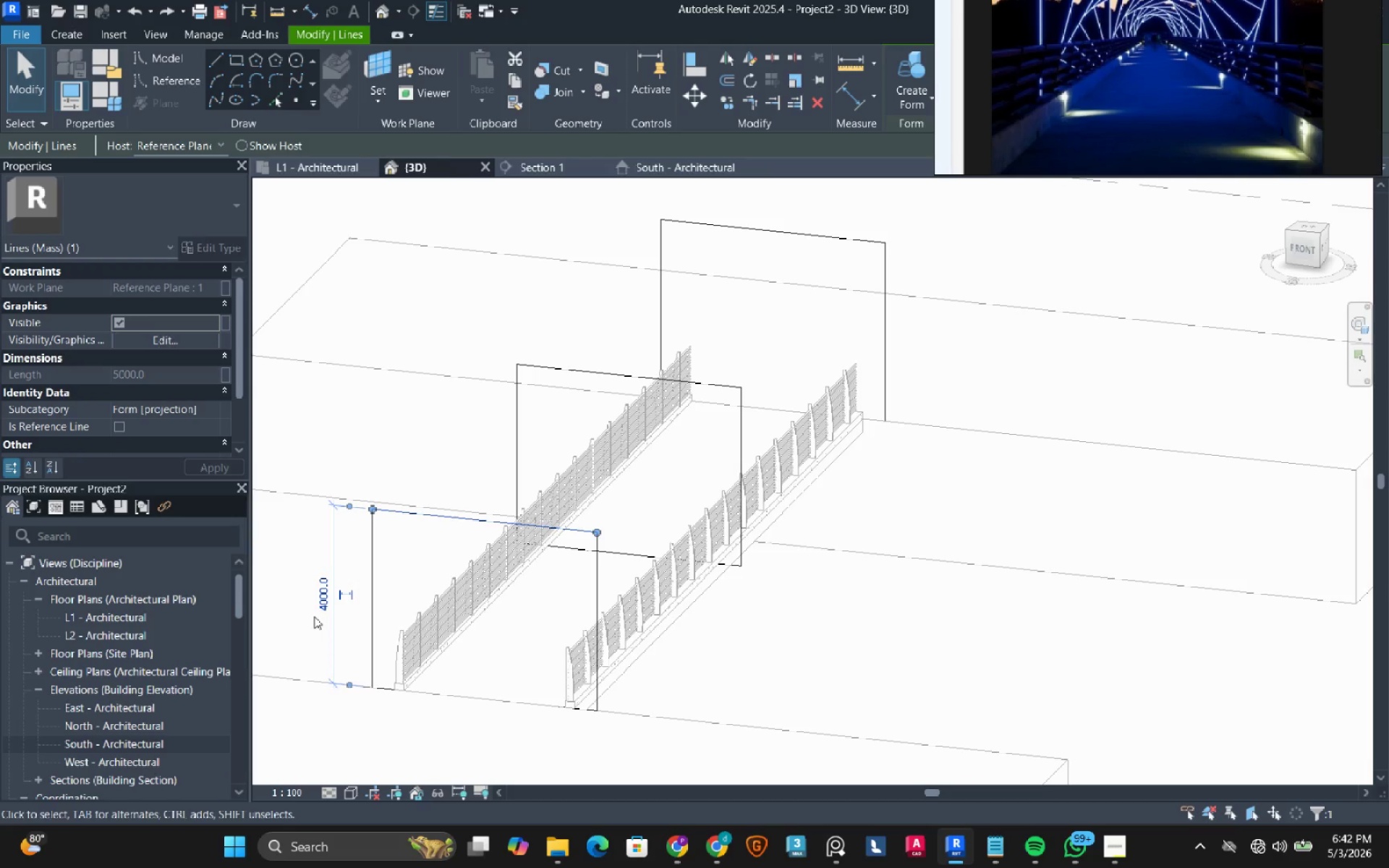 
left_click([322, 602])
 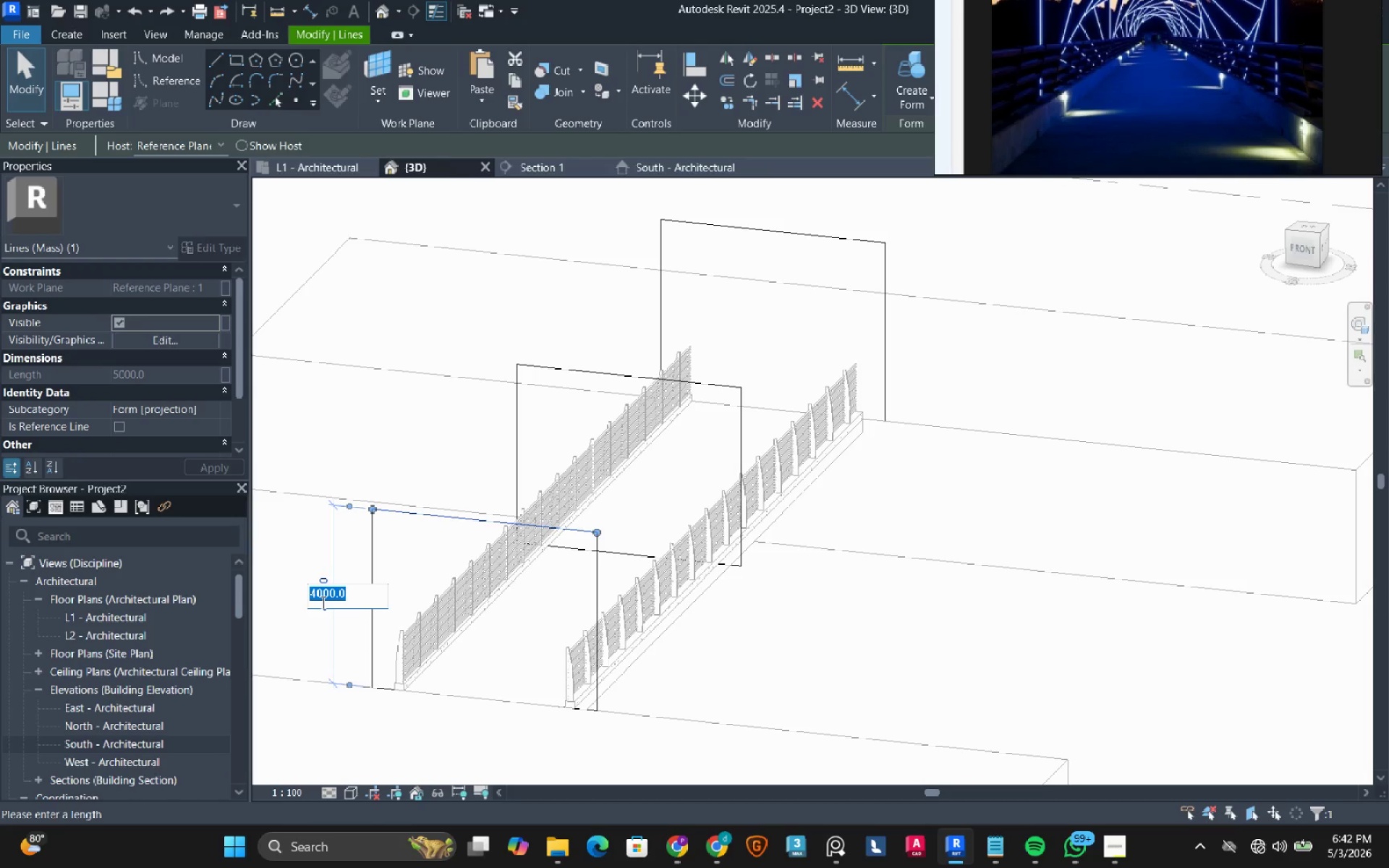 
key(Numpad4)
 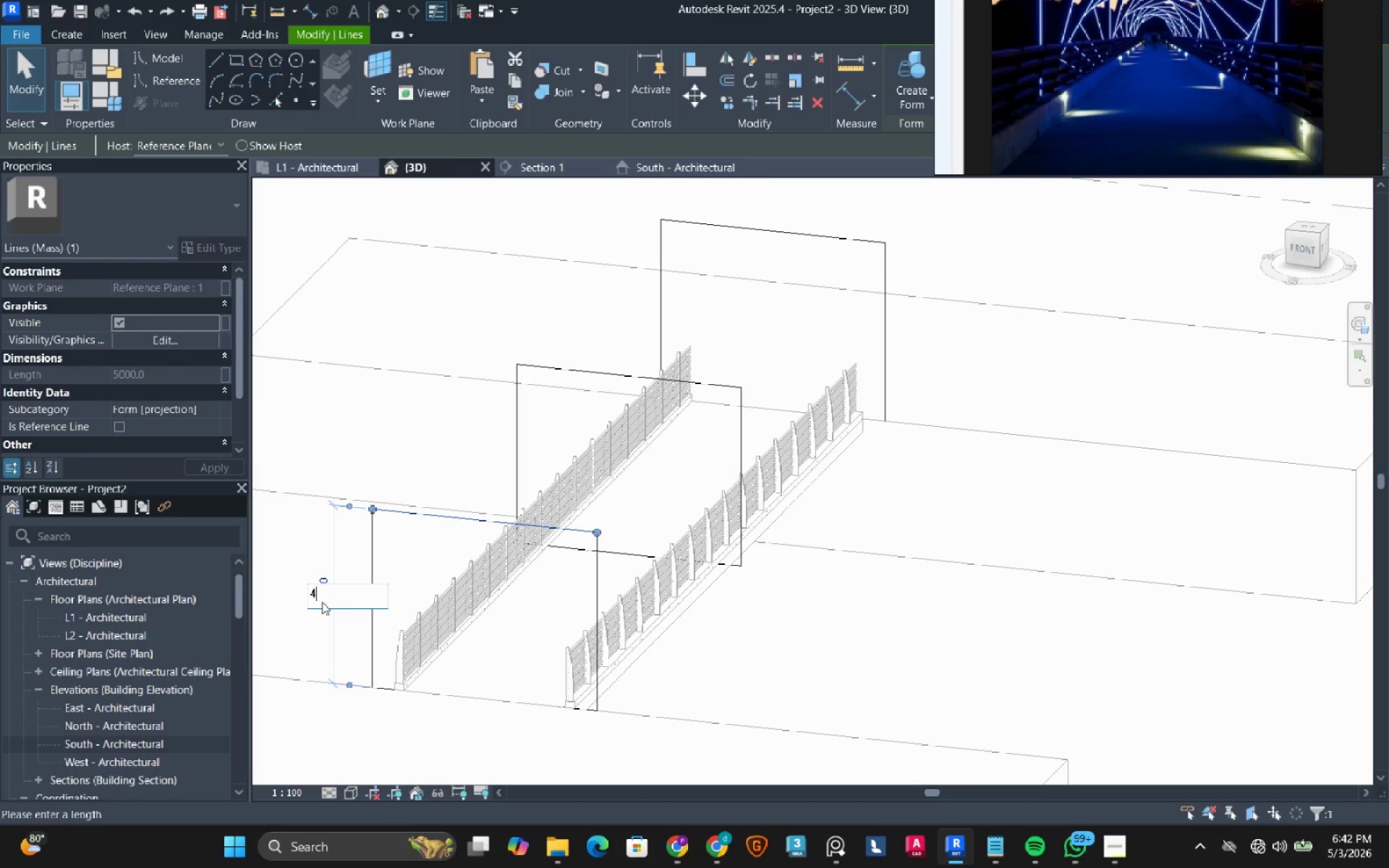 
key(Numpad5)
 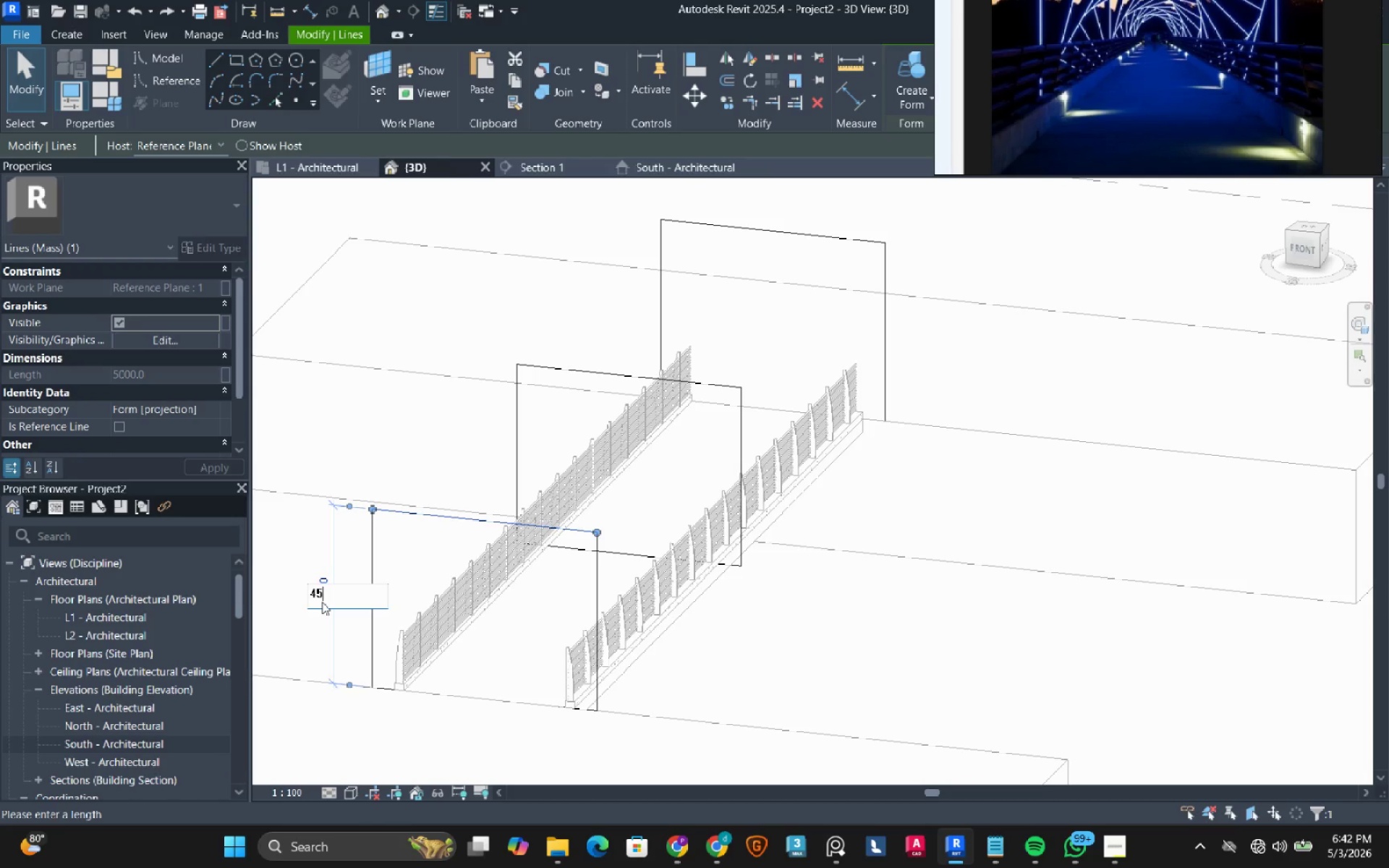 
key(Numpad0)
 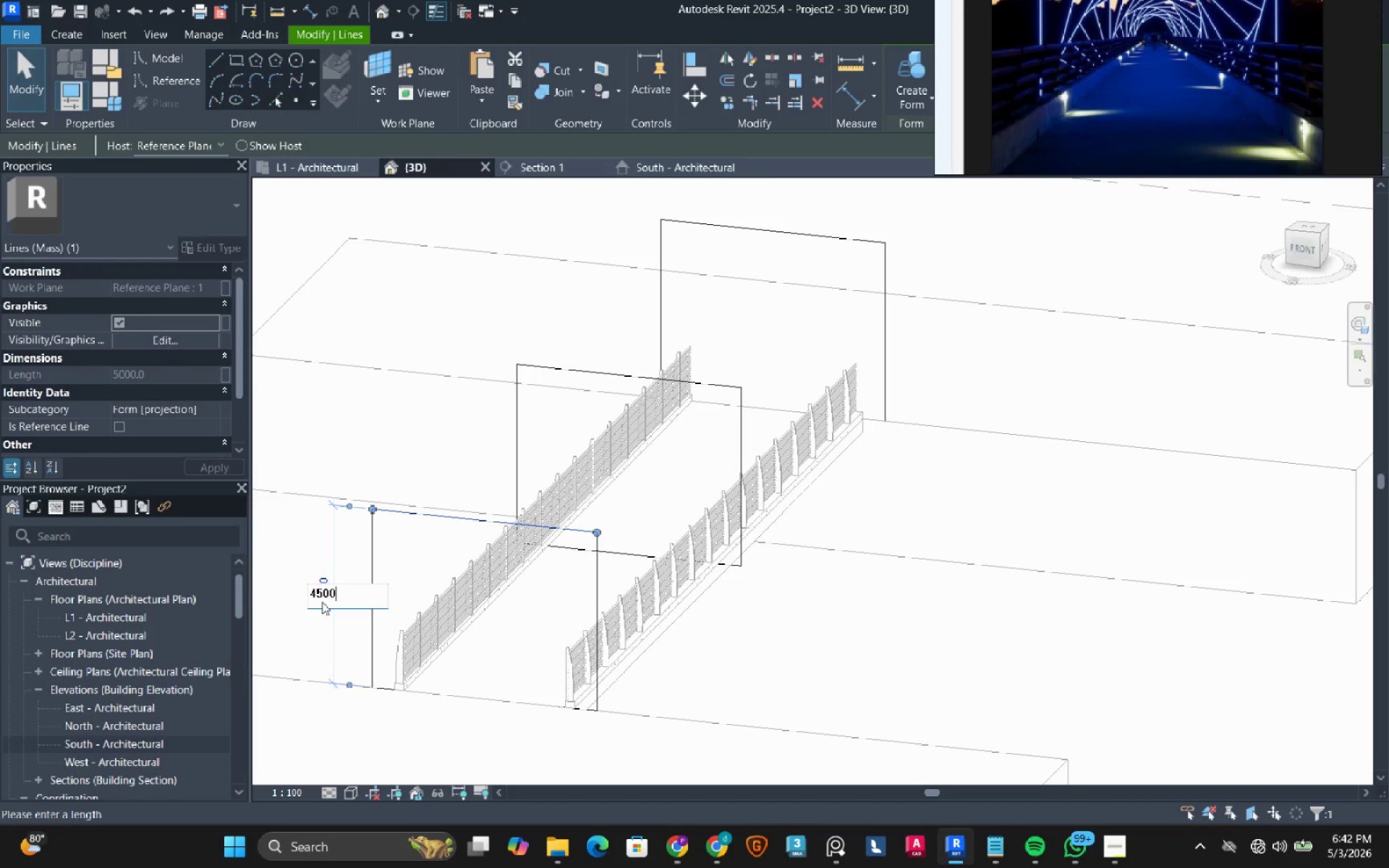 
key(Numpad0)
 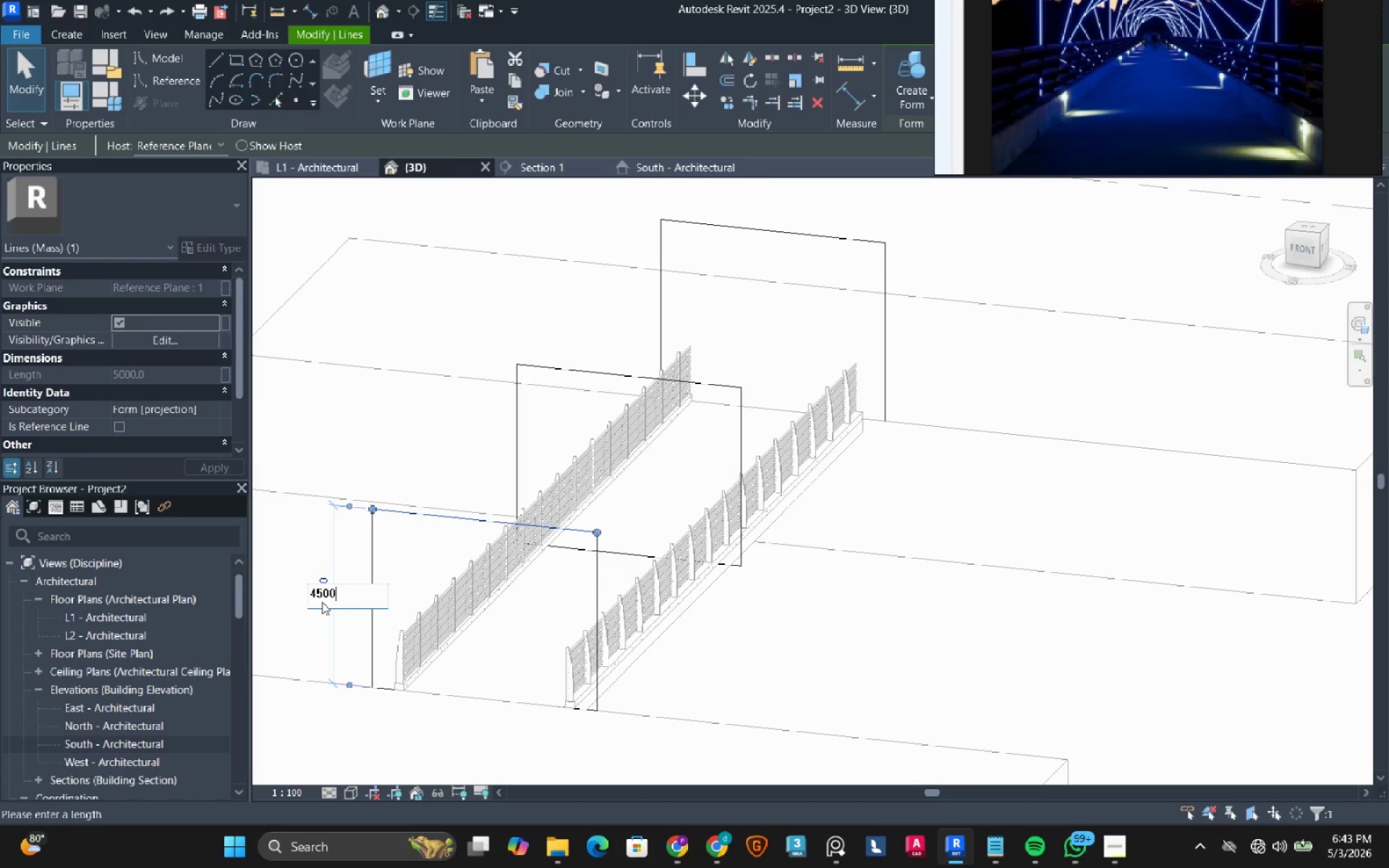 
key(NumpadEnter)
 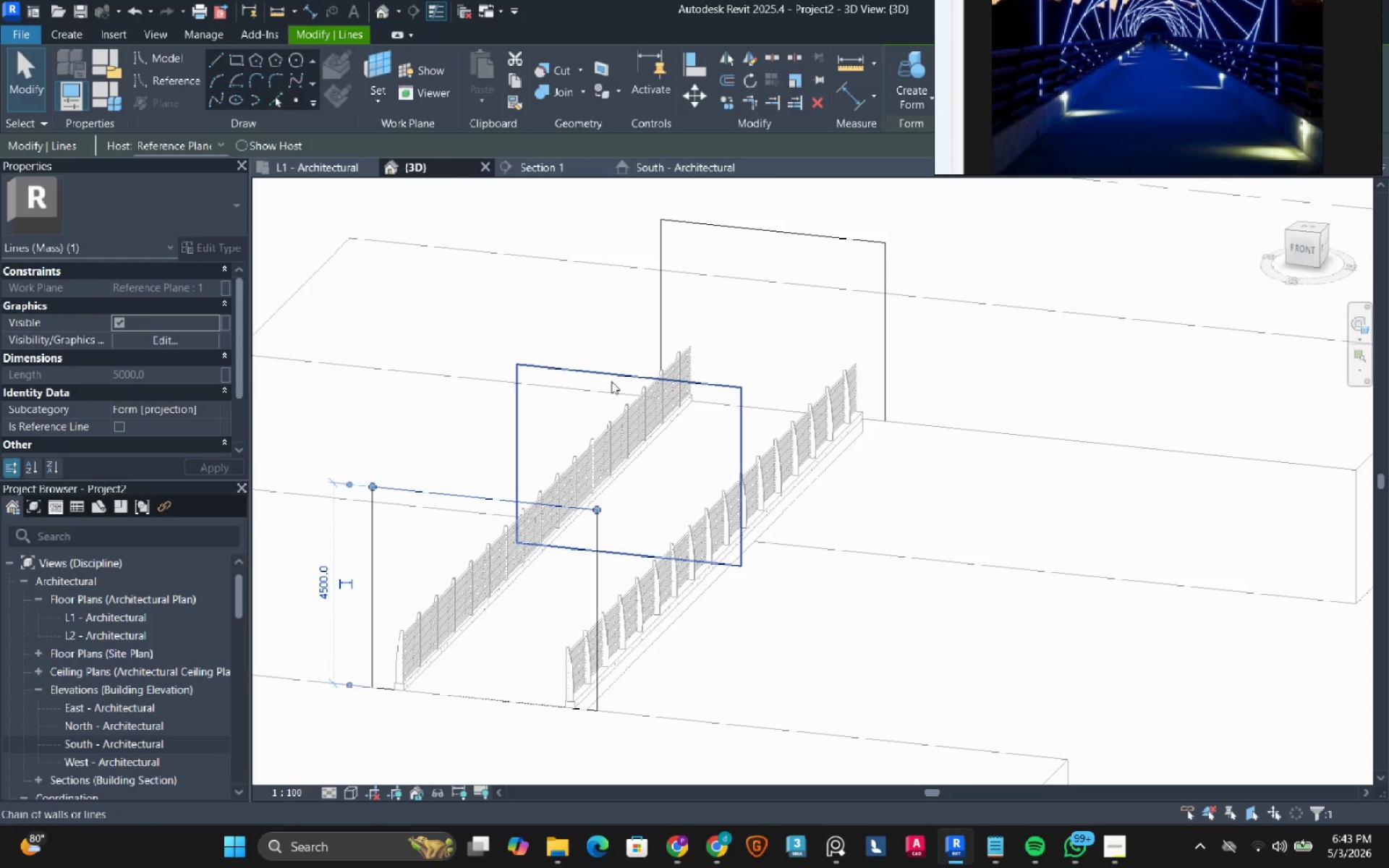 
key(Tab)
 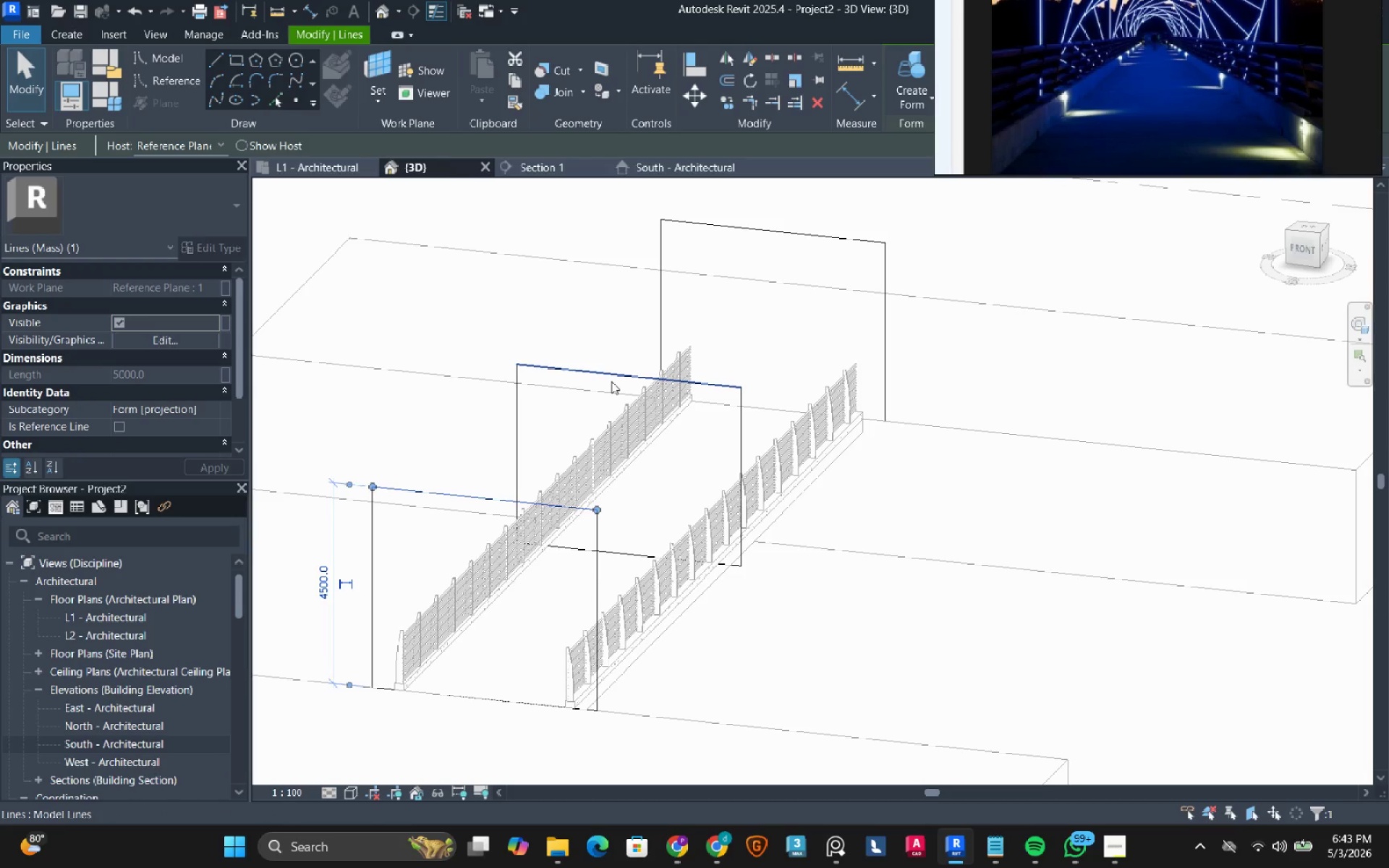 
left_click([611, 381])
 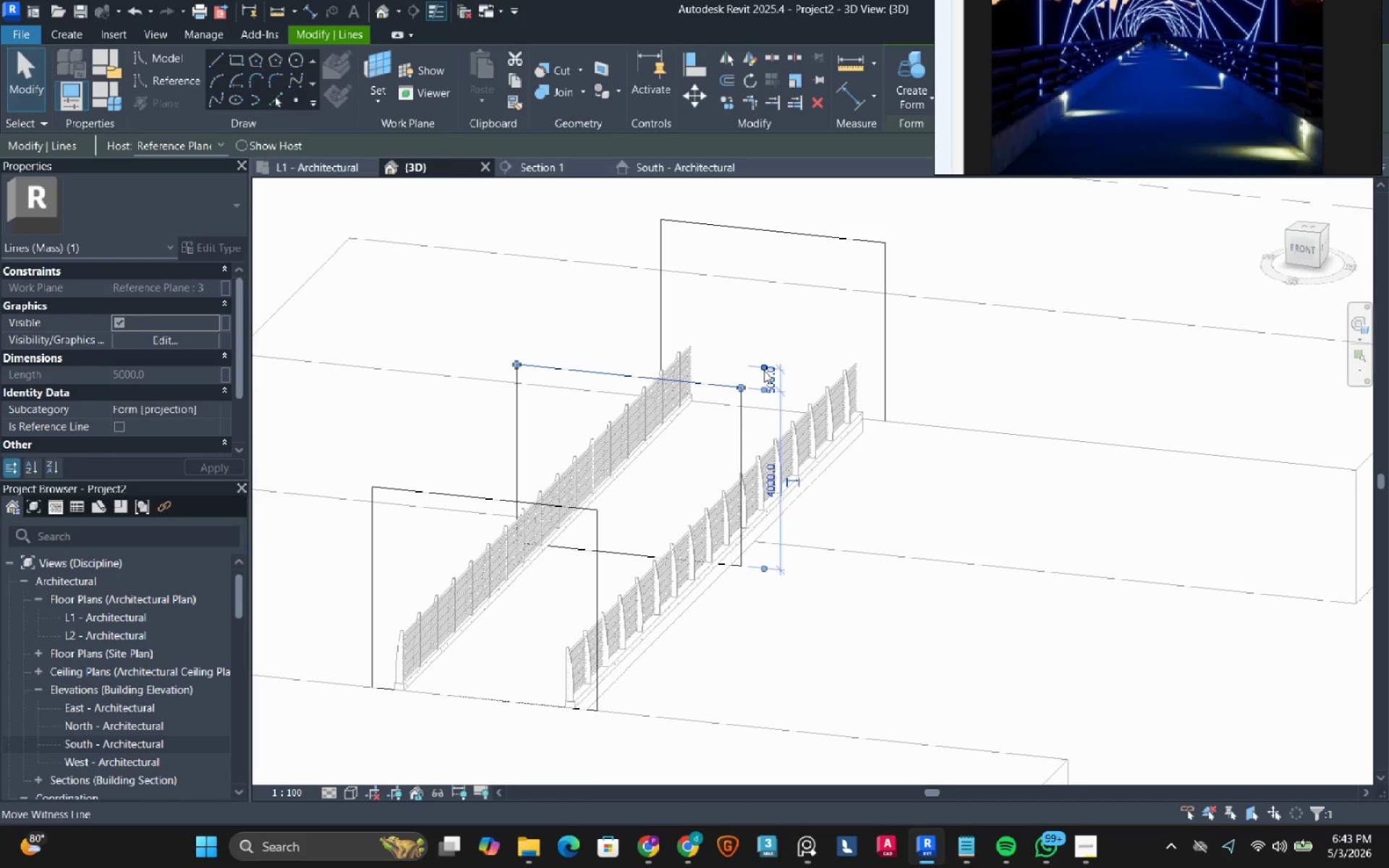 
left_click([777, 380])
 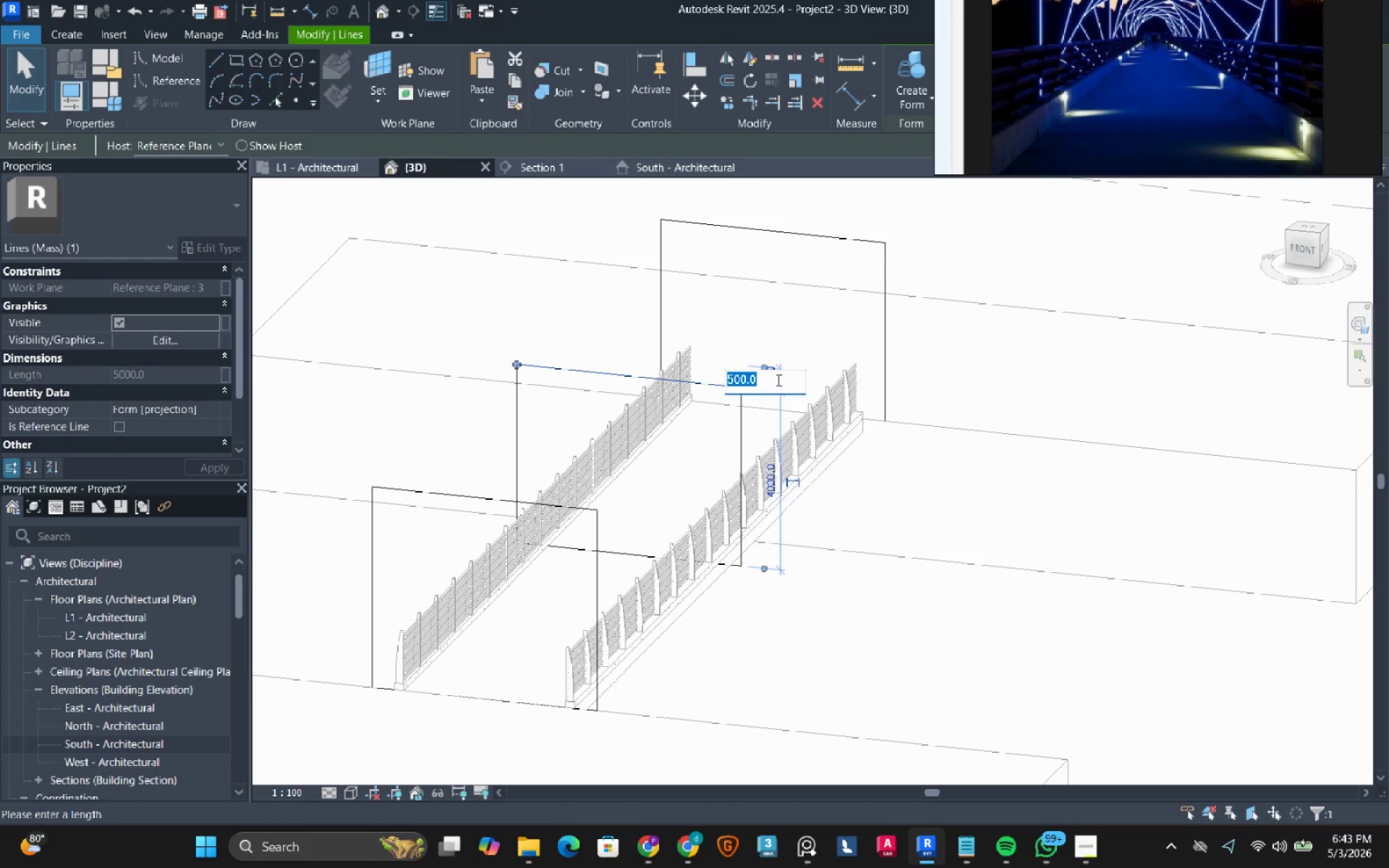 
key(Numpad0)
 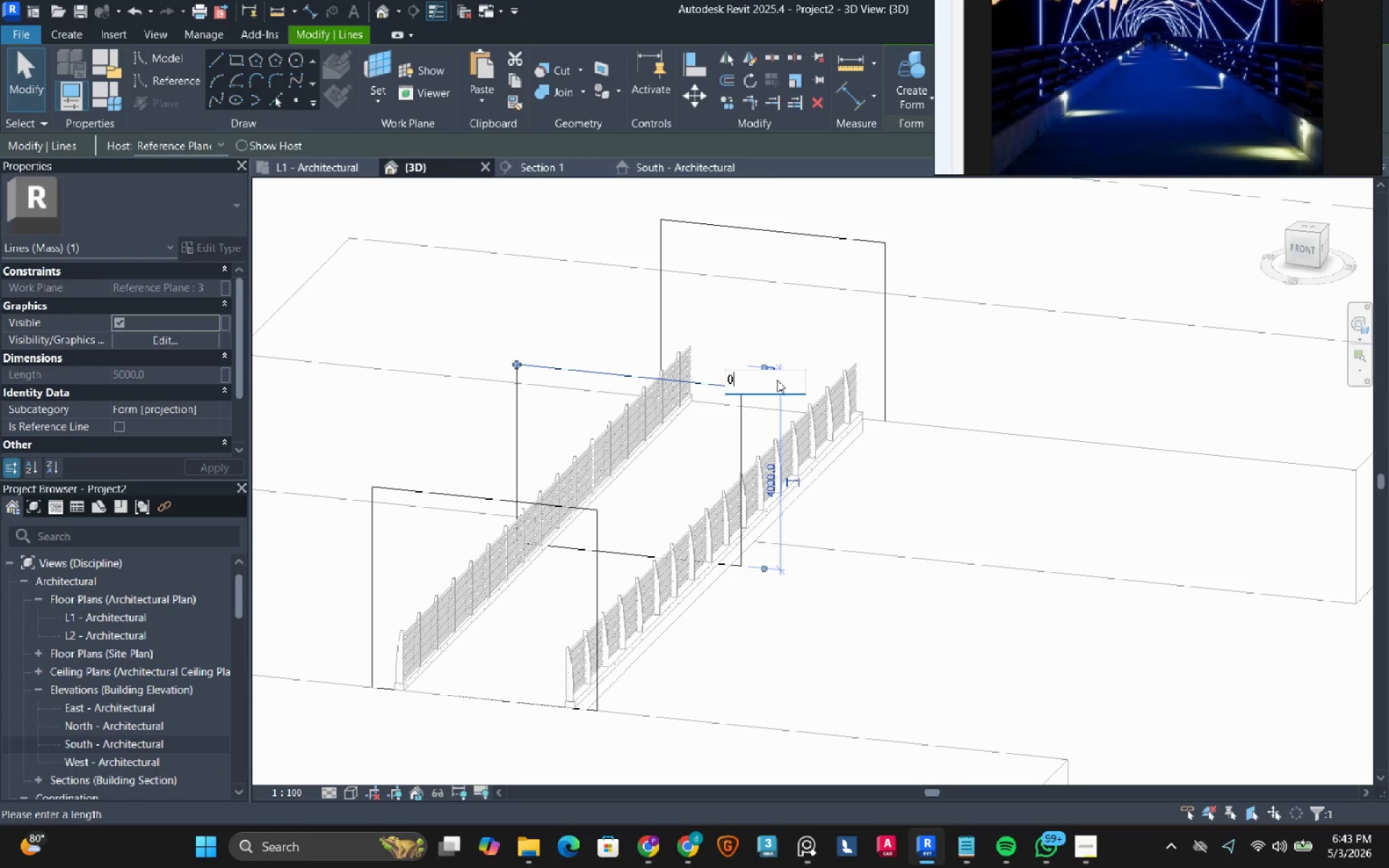 
key(NumpadEnter)
 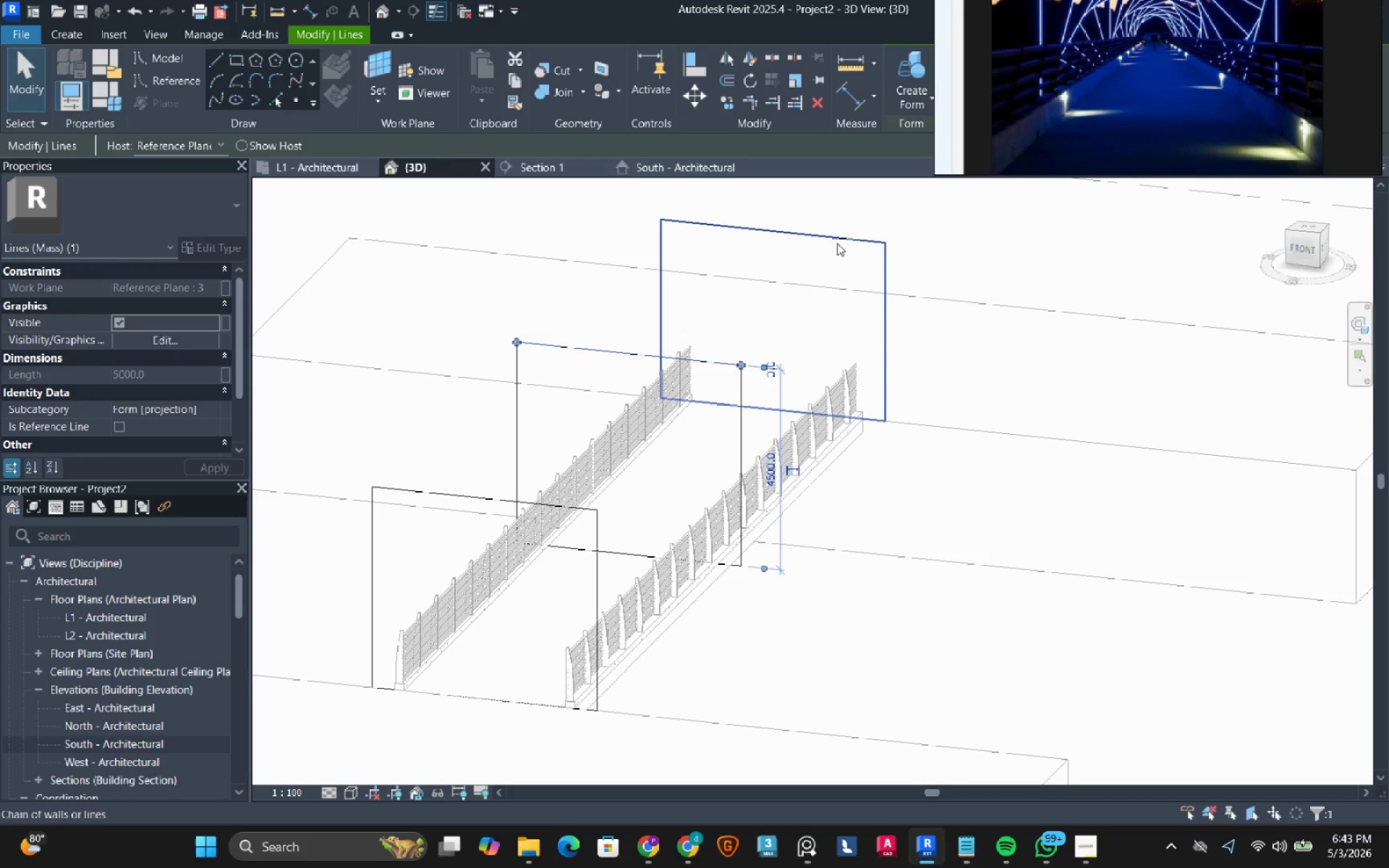 
key(Tab)
 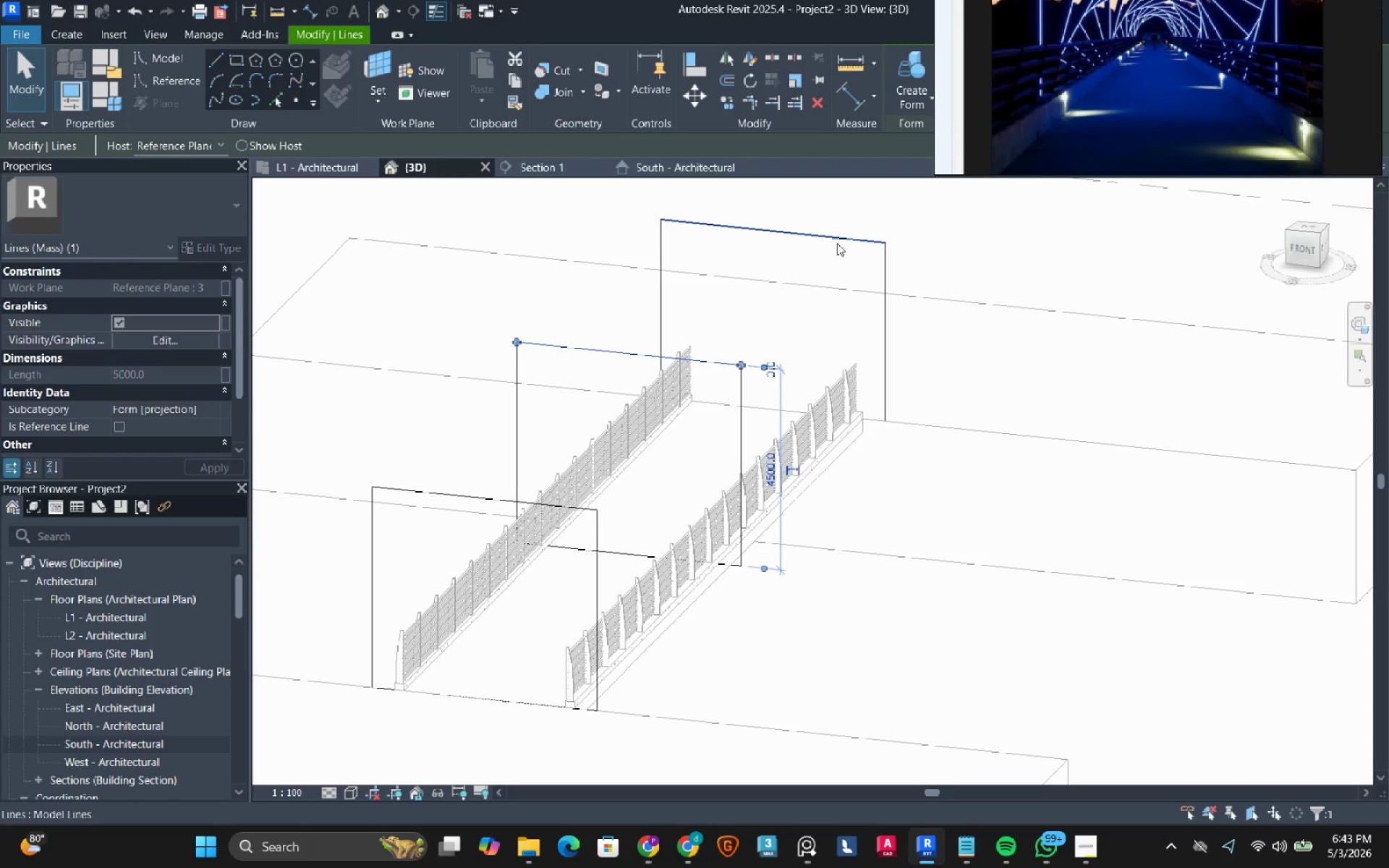 
left_click([837, 243])
 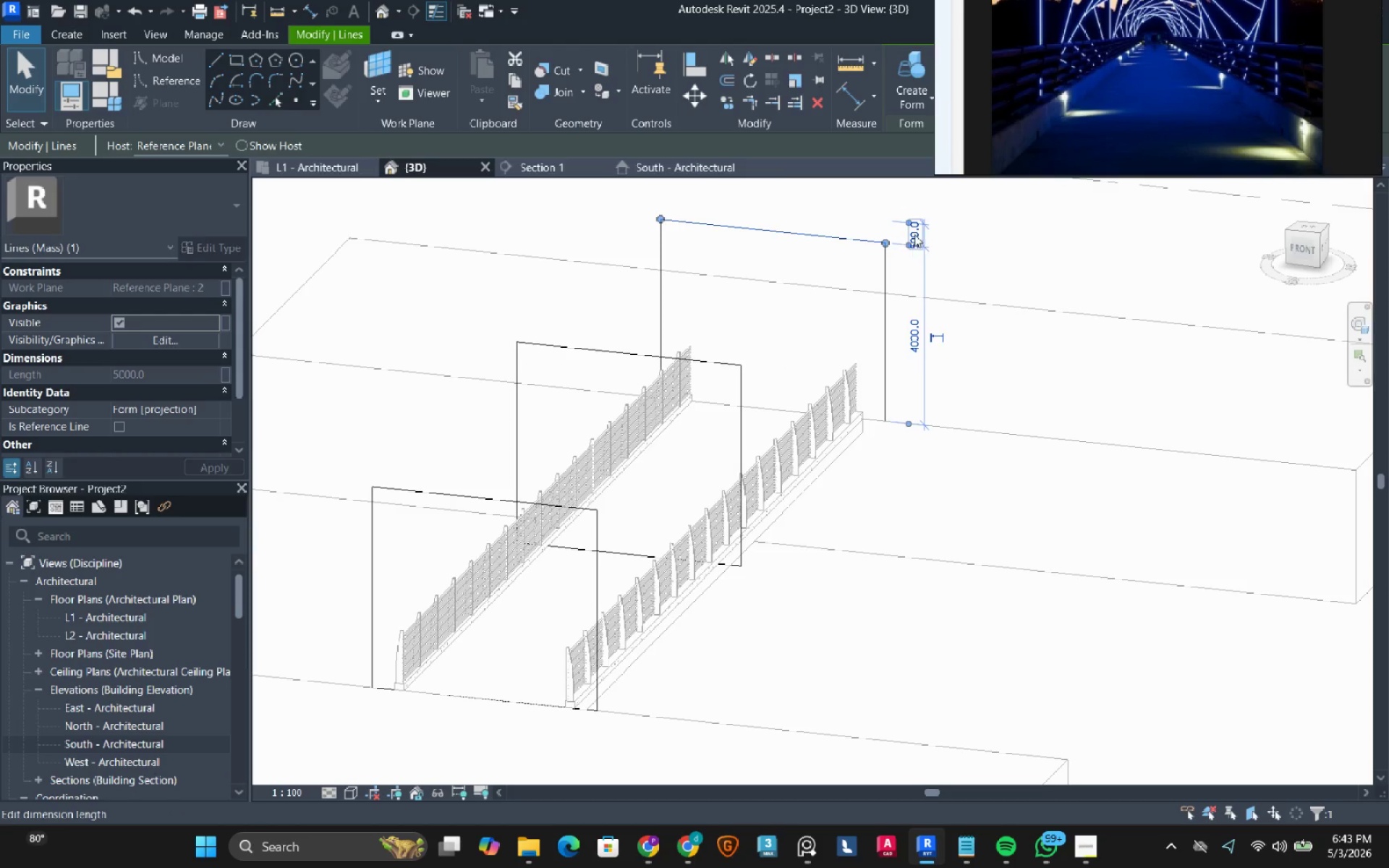 
left_click([914, 234])
 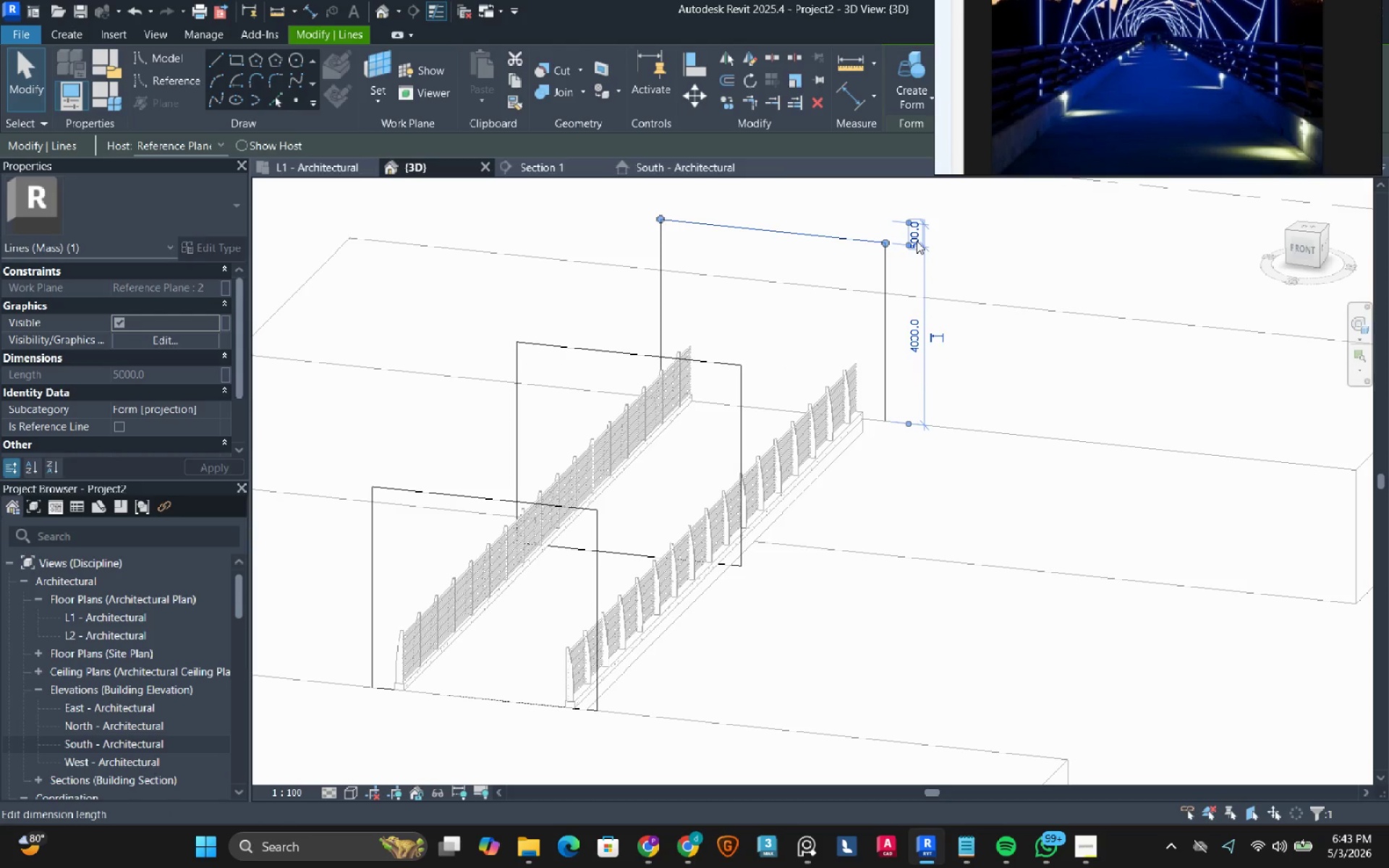 
left_click([917, 241])
 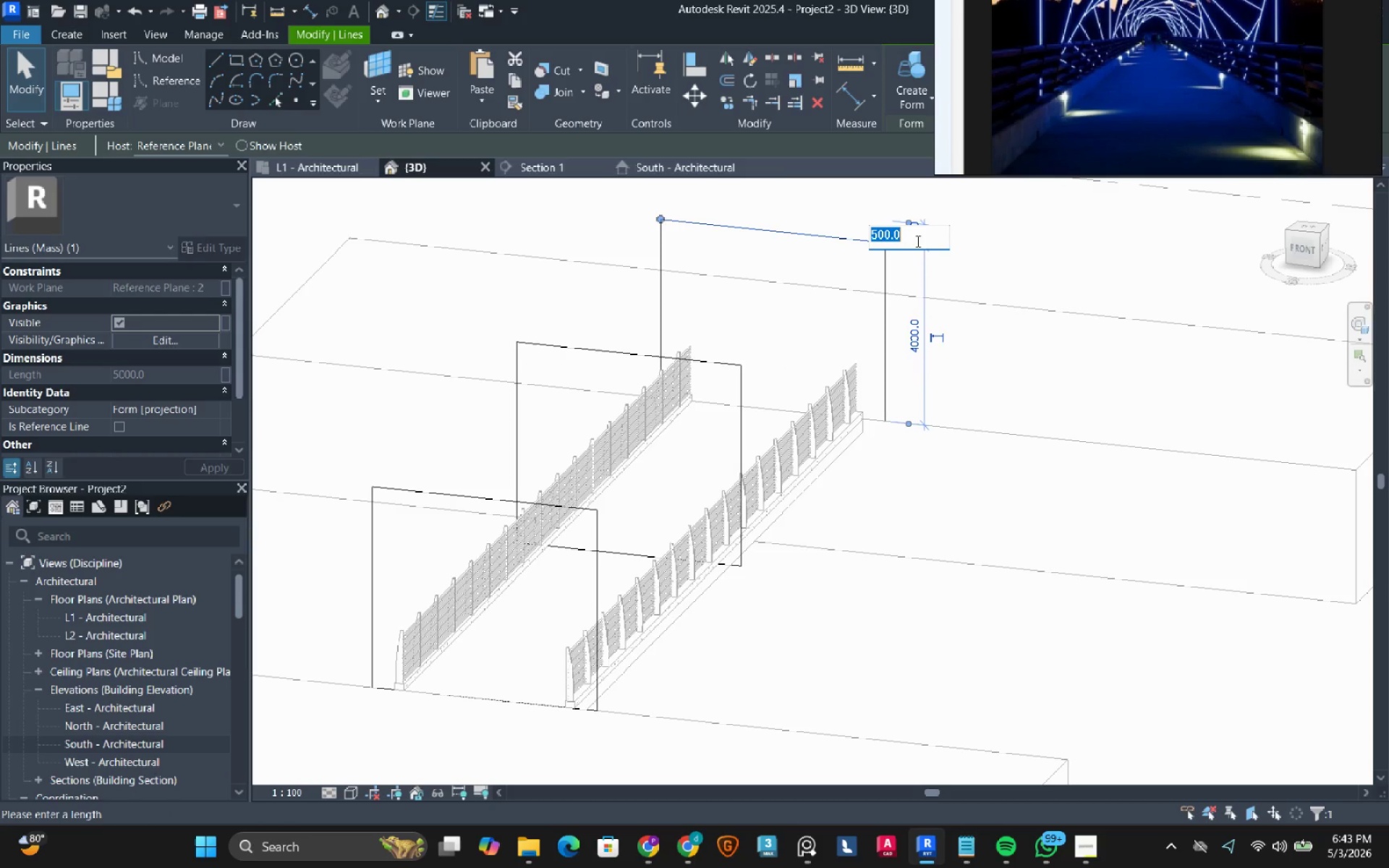 
key(Numpad0)
 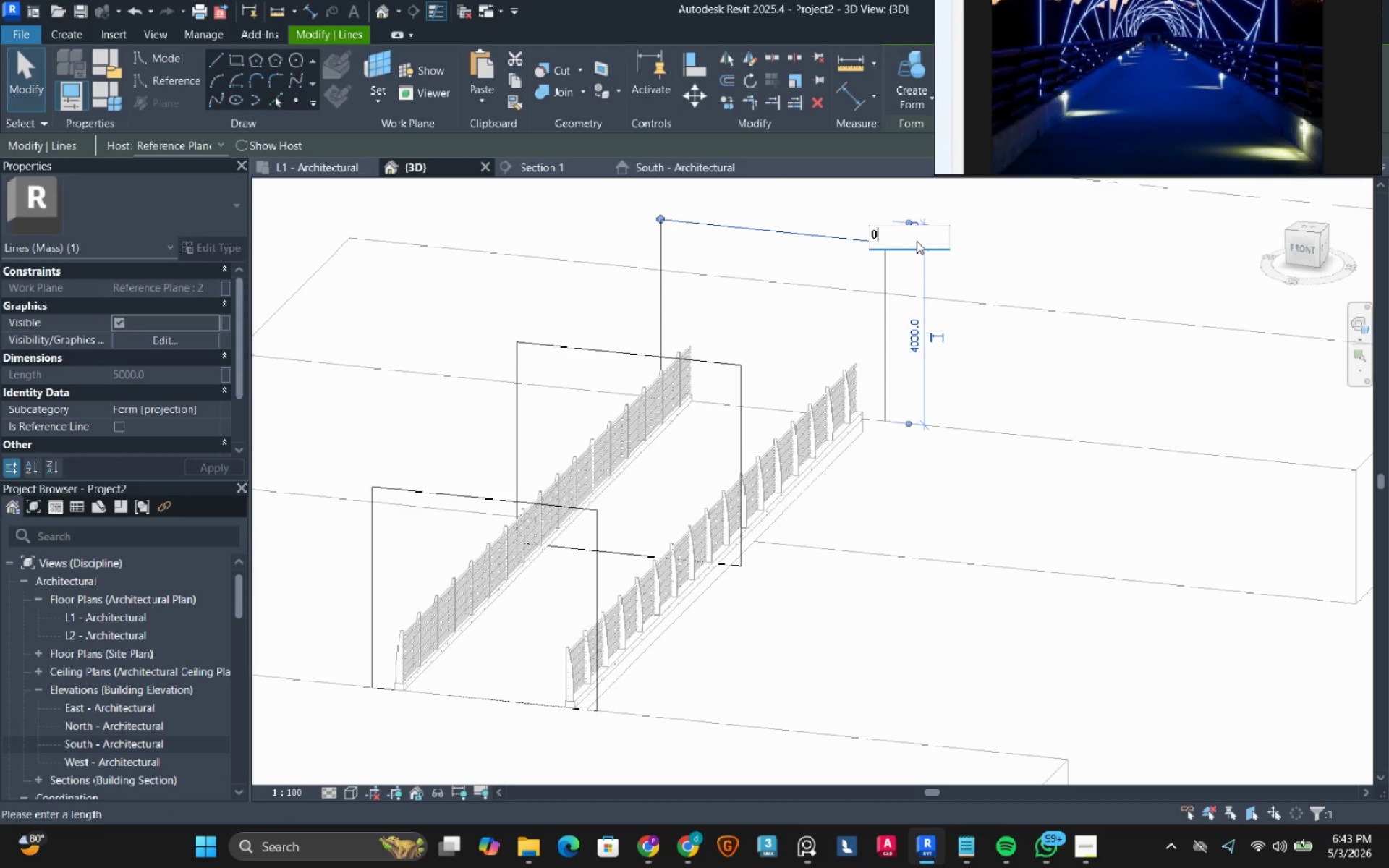 
key(NumpadEnter)
 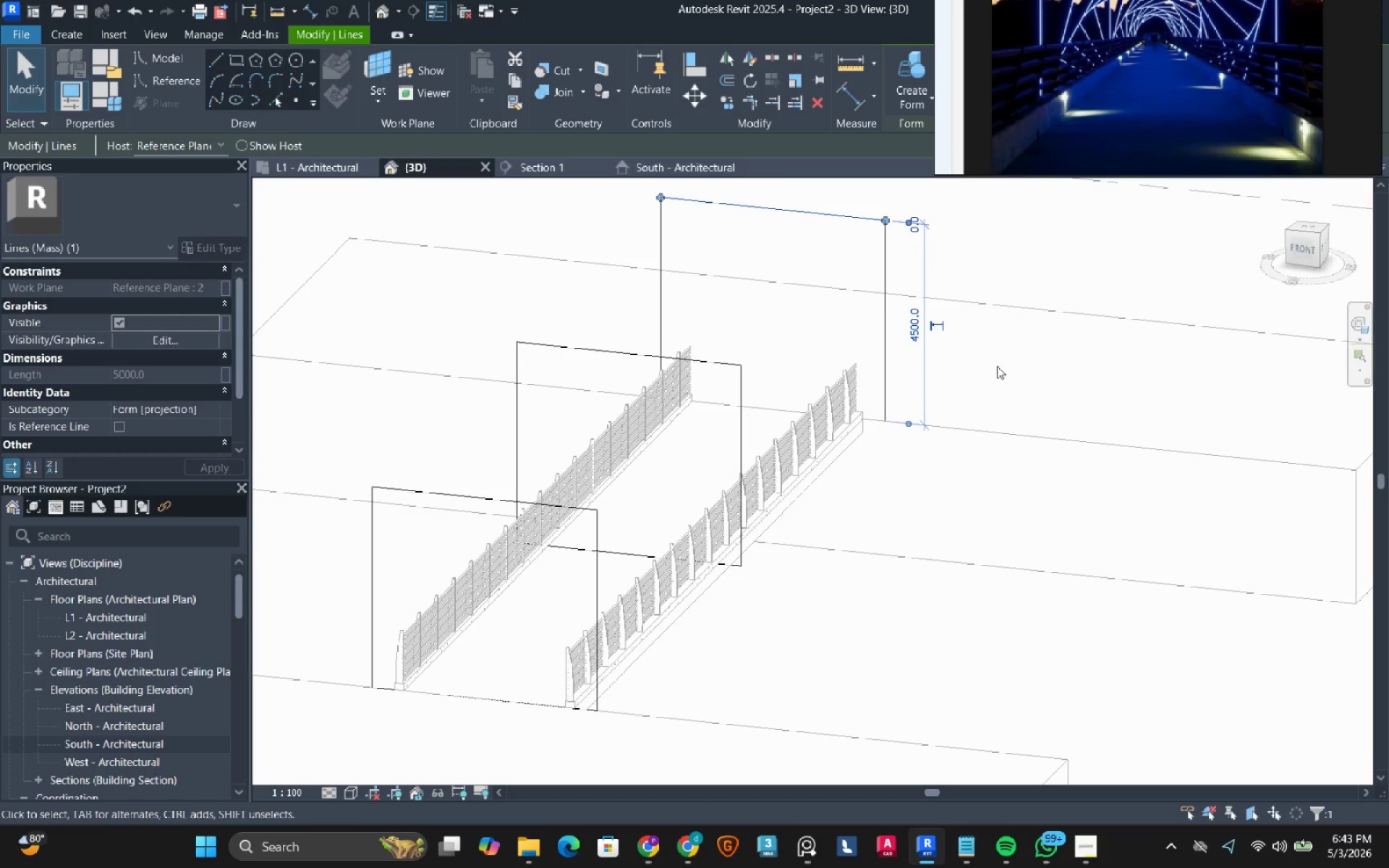 
left_click([997, 366])
 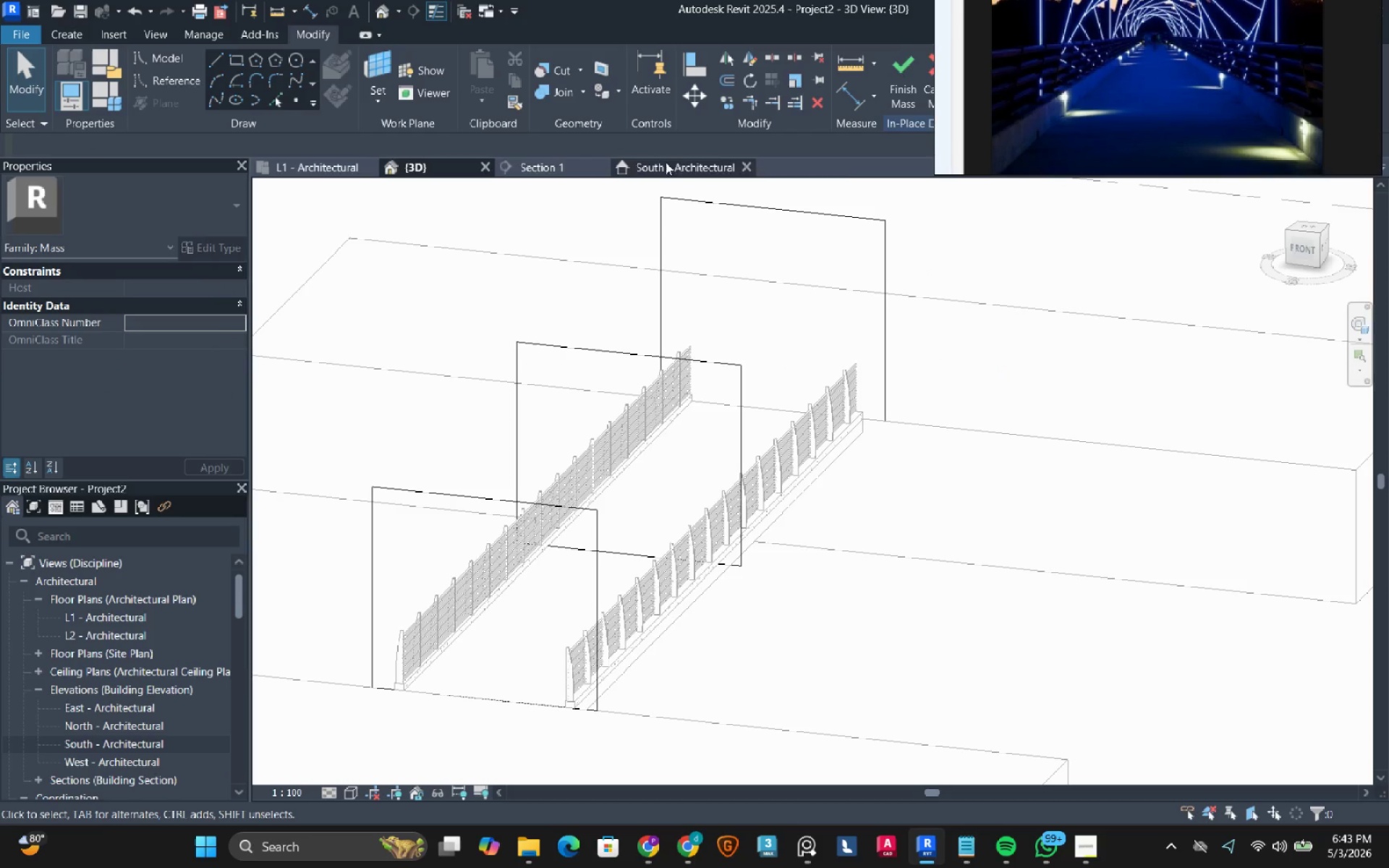 
wait(6.03)
 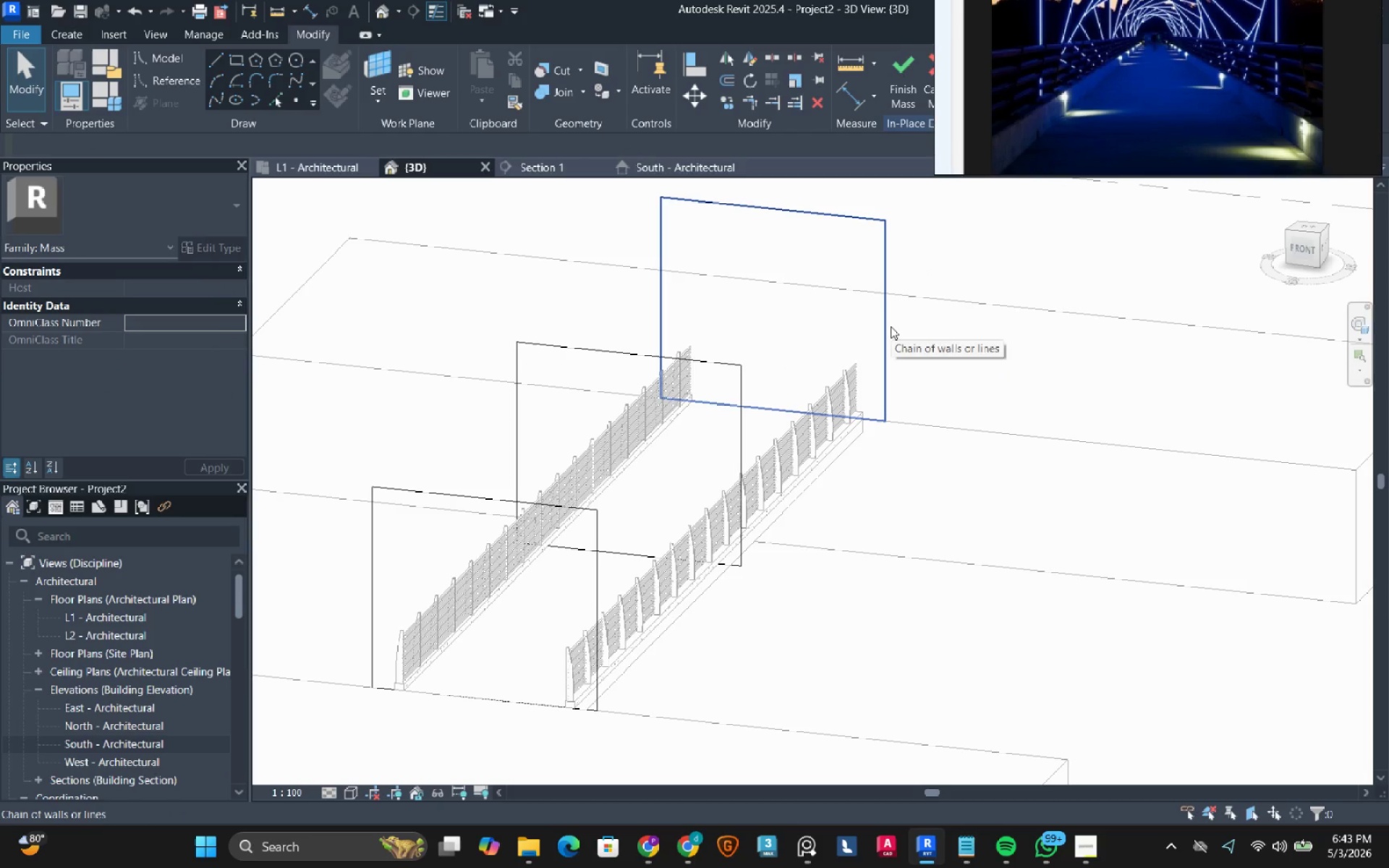 
left_click([1291, 252])
 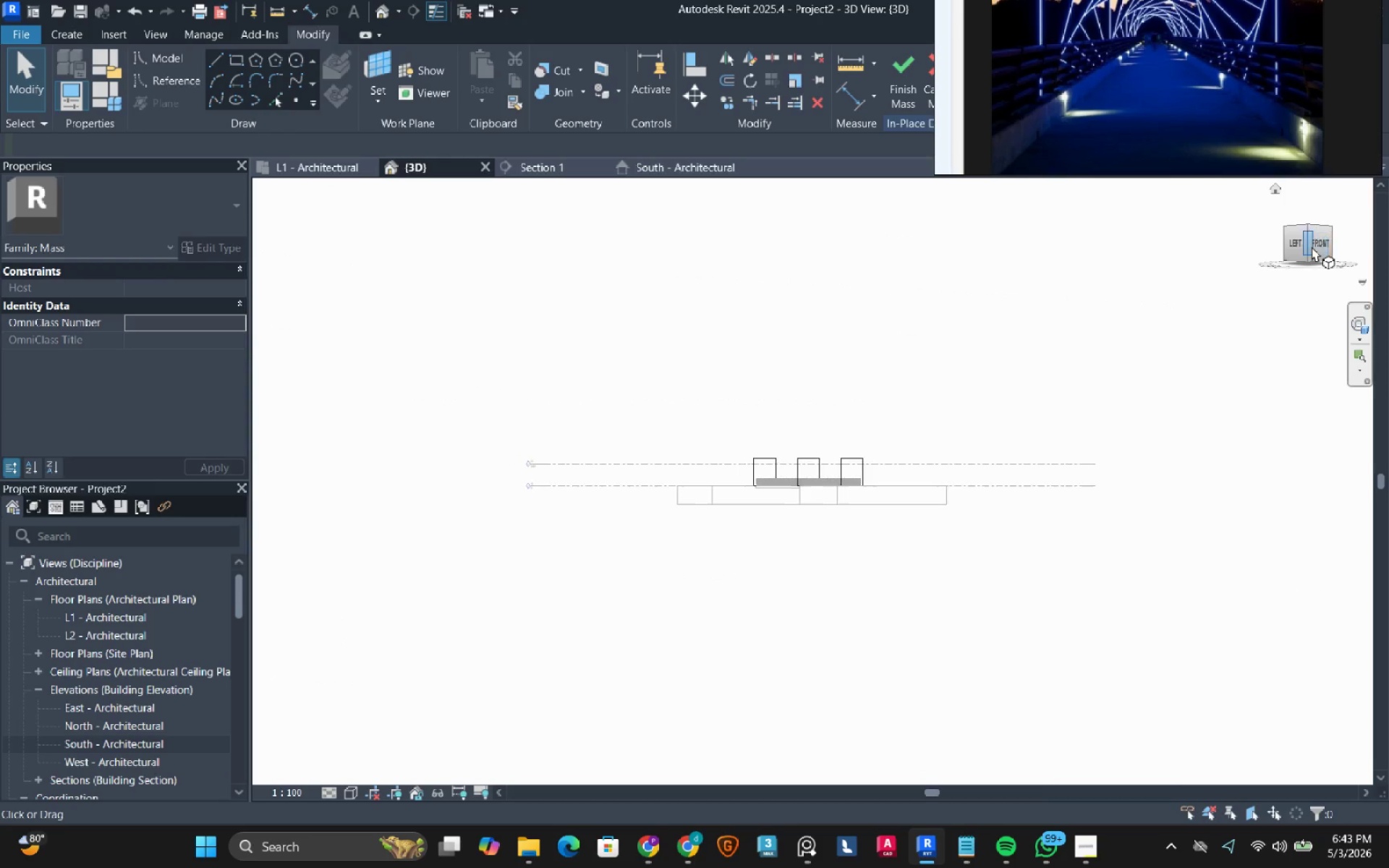 
left_click([1322, 241])
 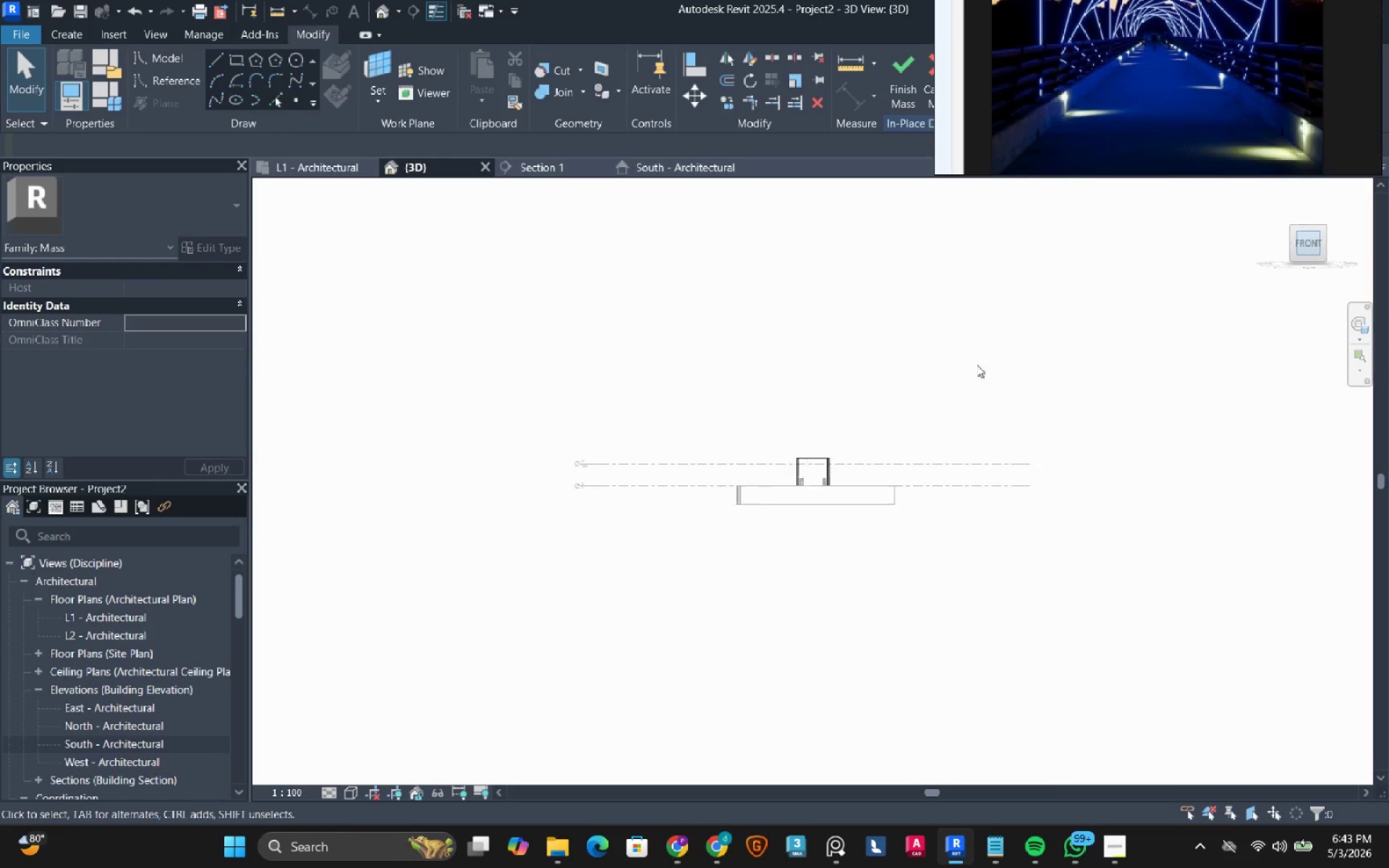 
scroll: coordinate [842, 427], scroll_direction: up, amount: 16.0
 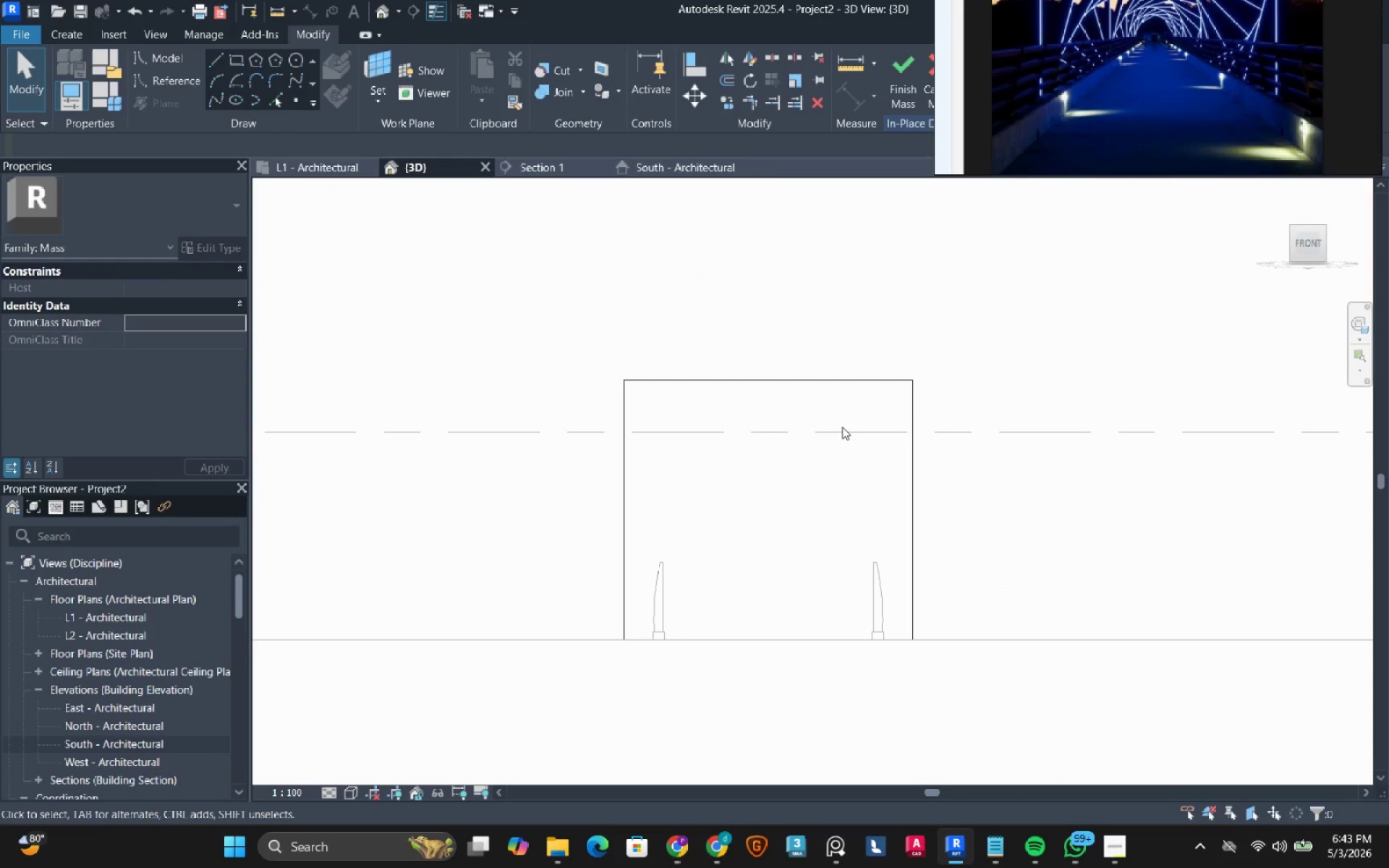 
hold_key(key=ShiftLeft, duration=0.41)
 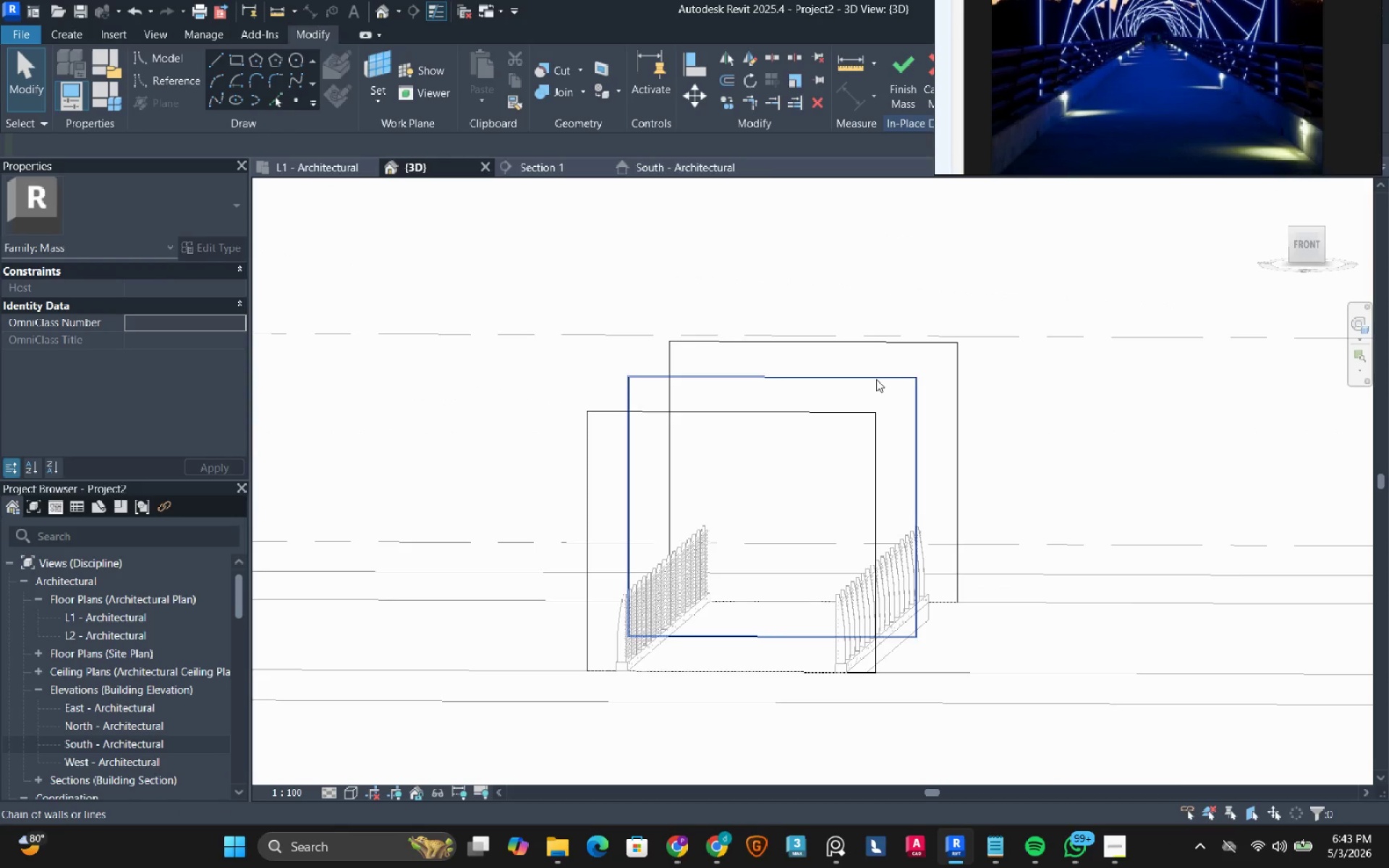 
left_click([876, 379])
 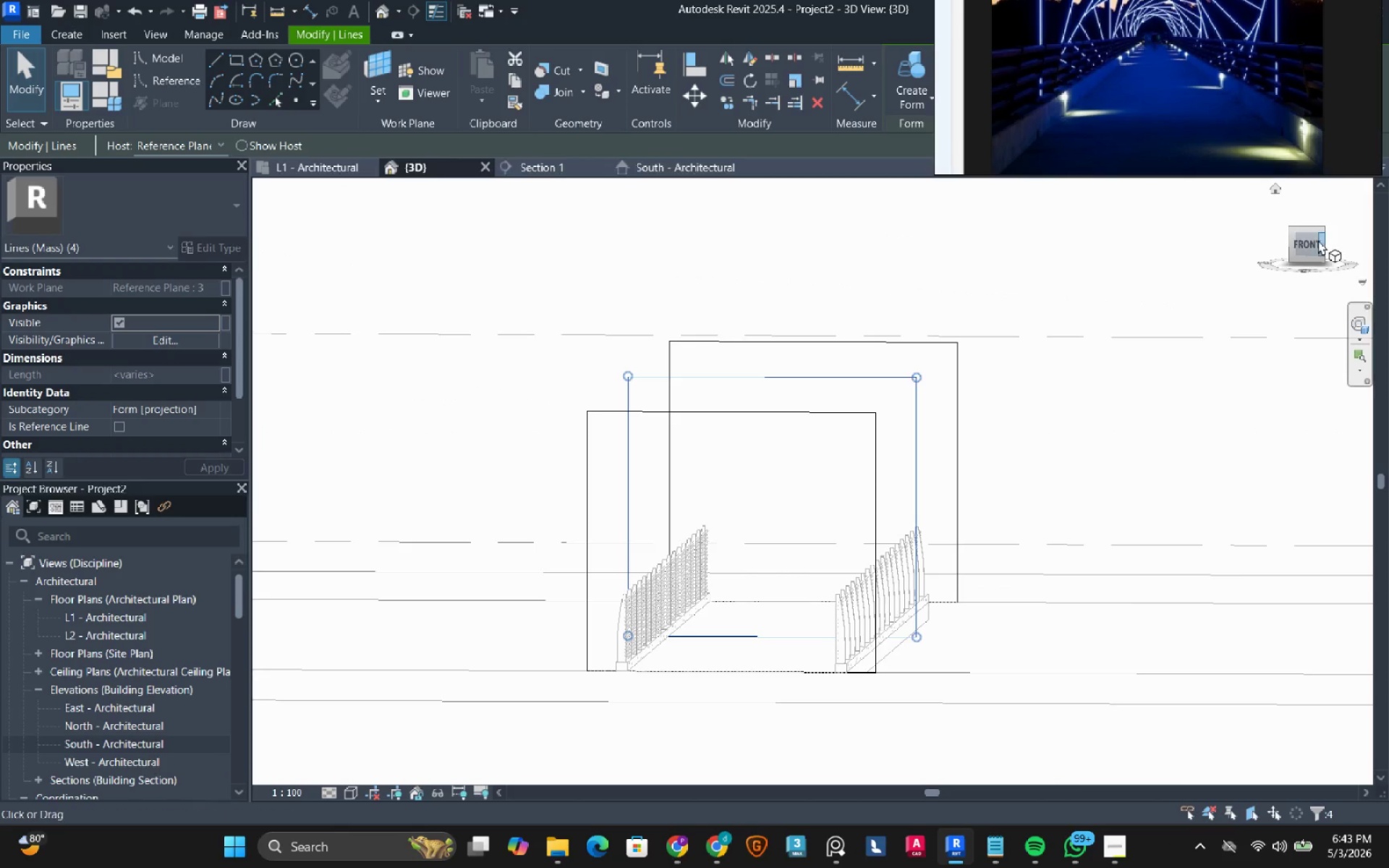 
left_click([1314, 242])
 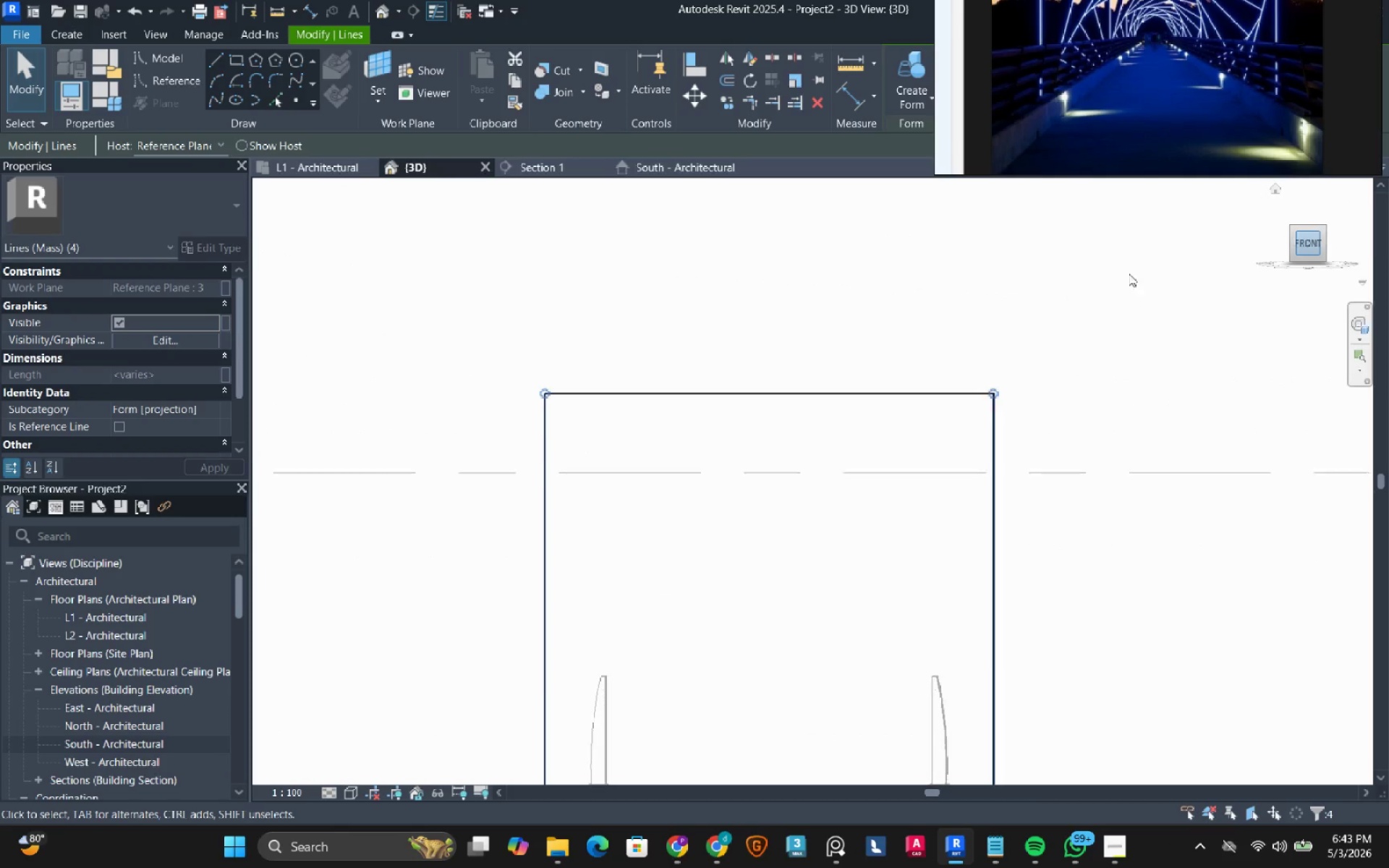 
scroll: coordinate [609, 395], scroll_direction: down, amount: 1.0
 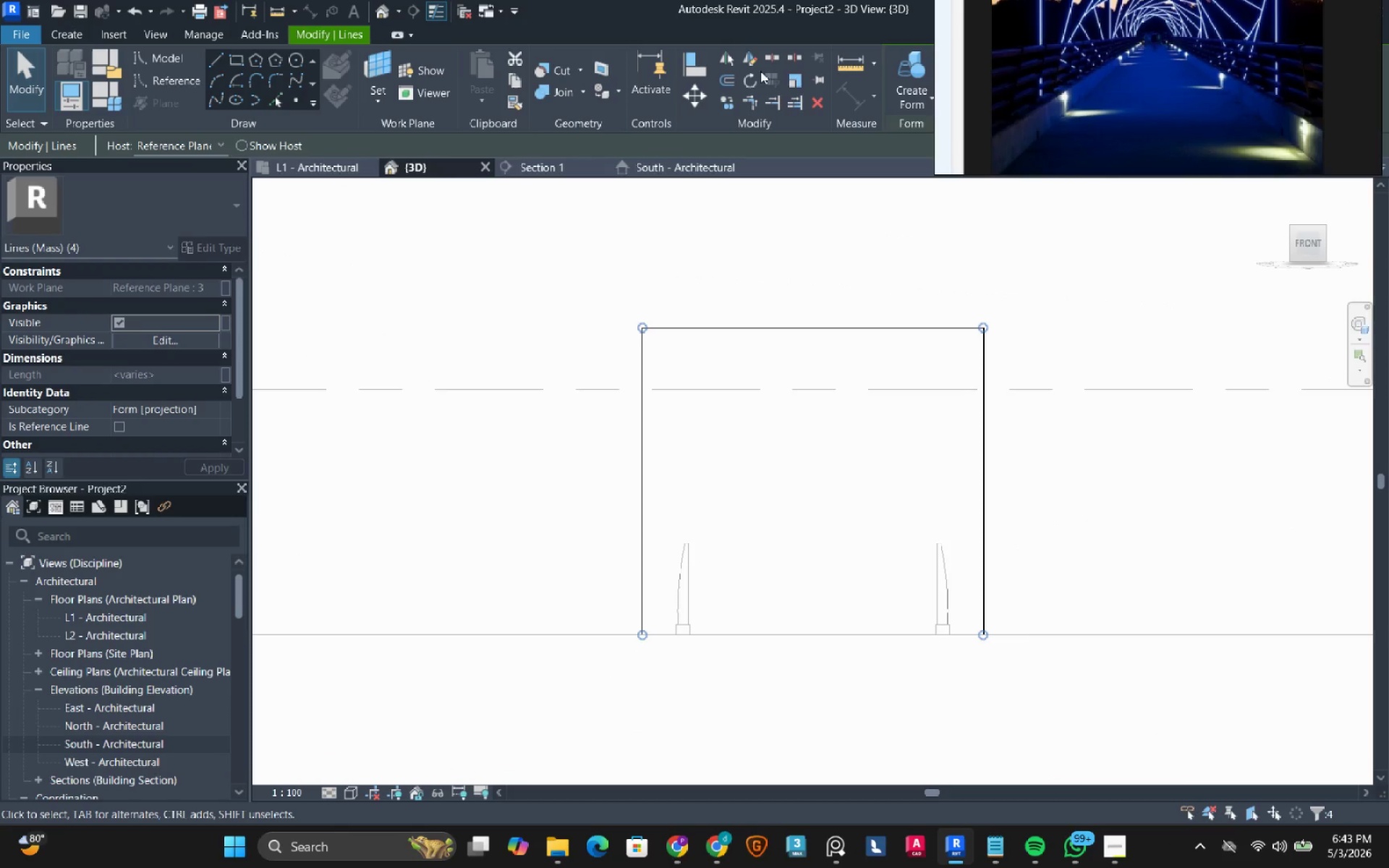 
left_click([755, 82])
 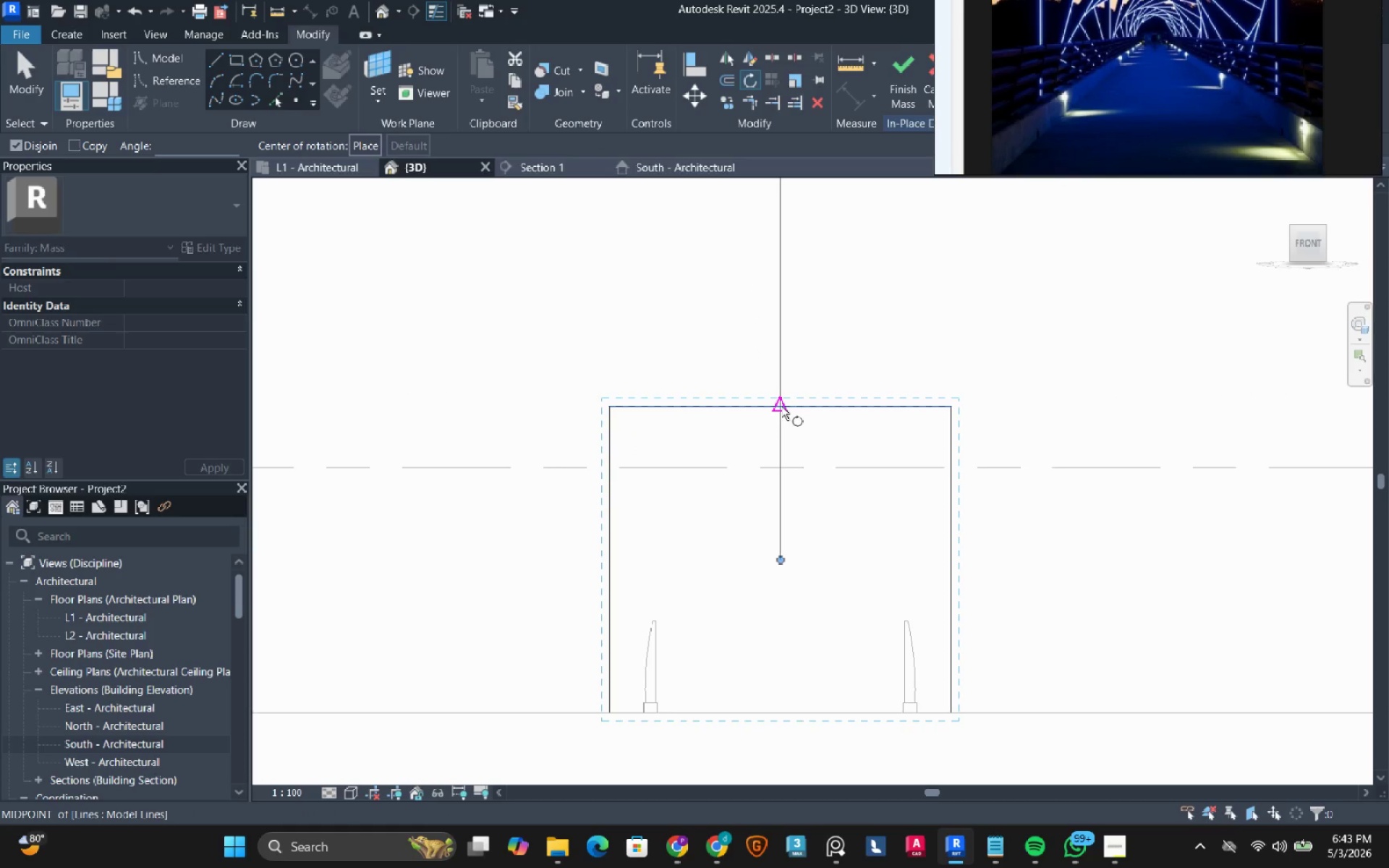 
left_click([781, 405])
 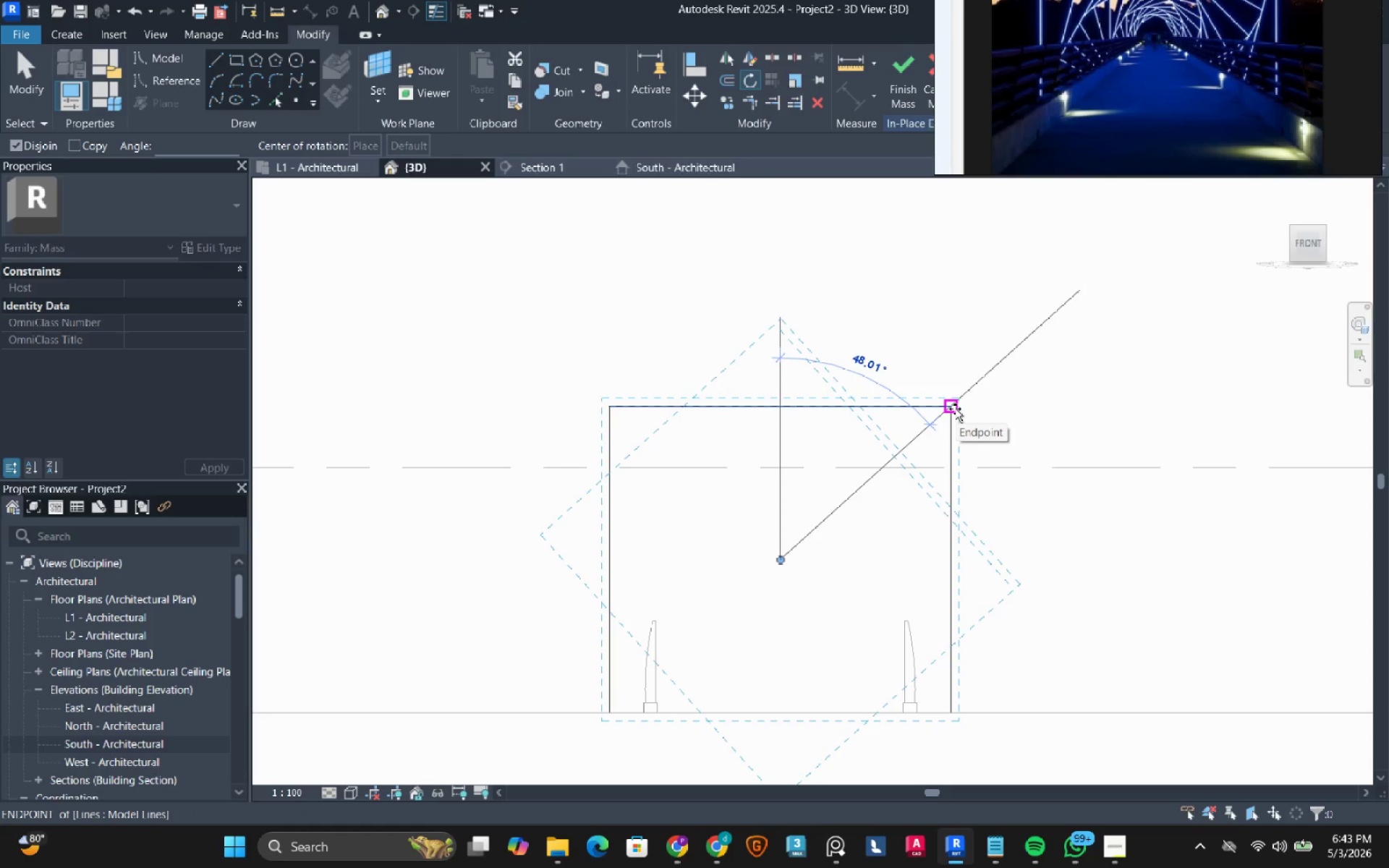 
left_click([955, 409])
 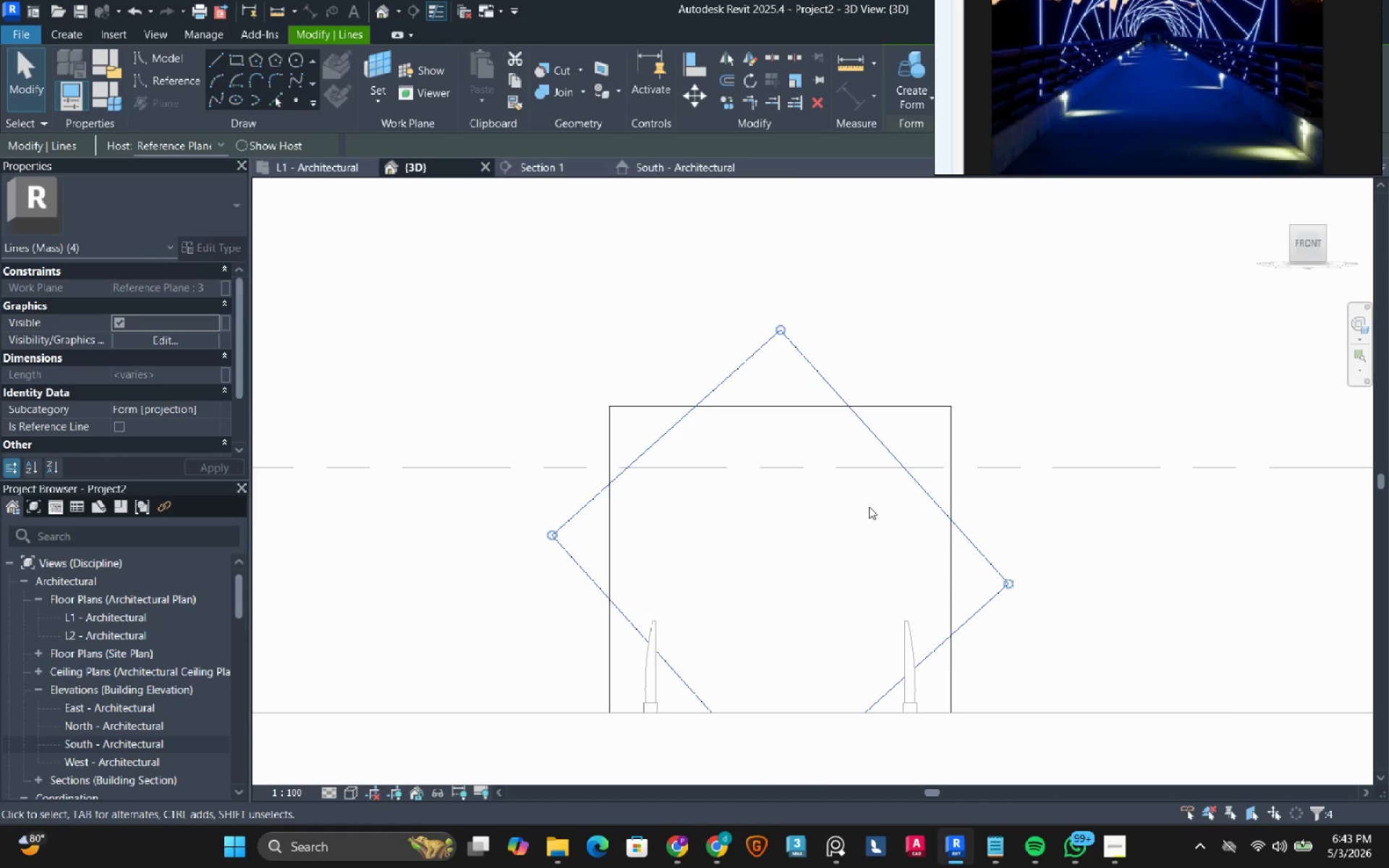 
key(ArrowLeft)
 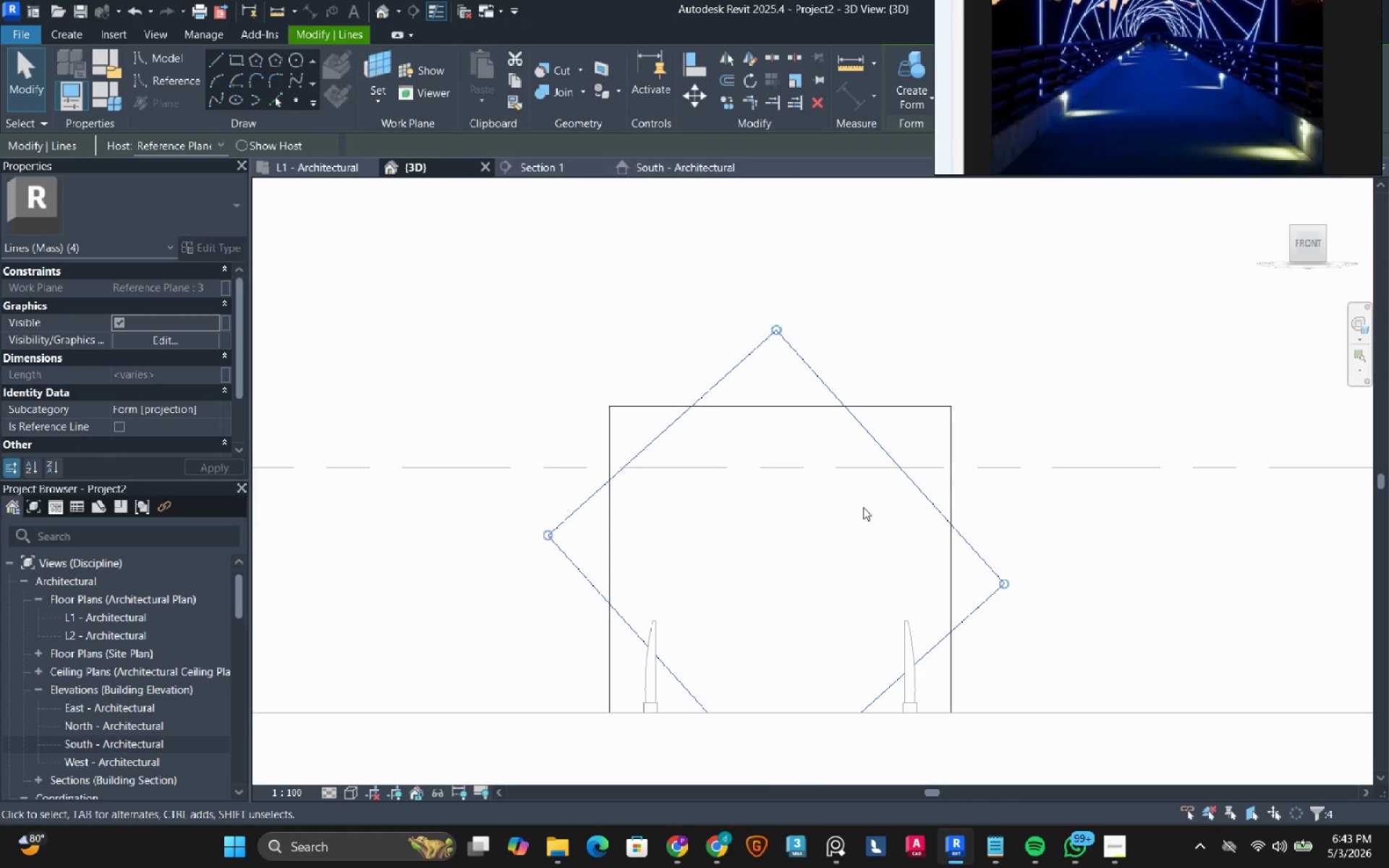 
key(ArrowLeft)
 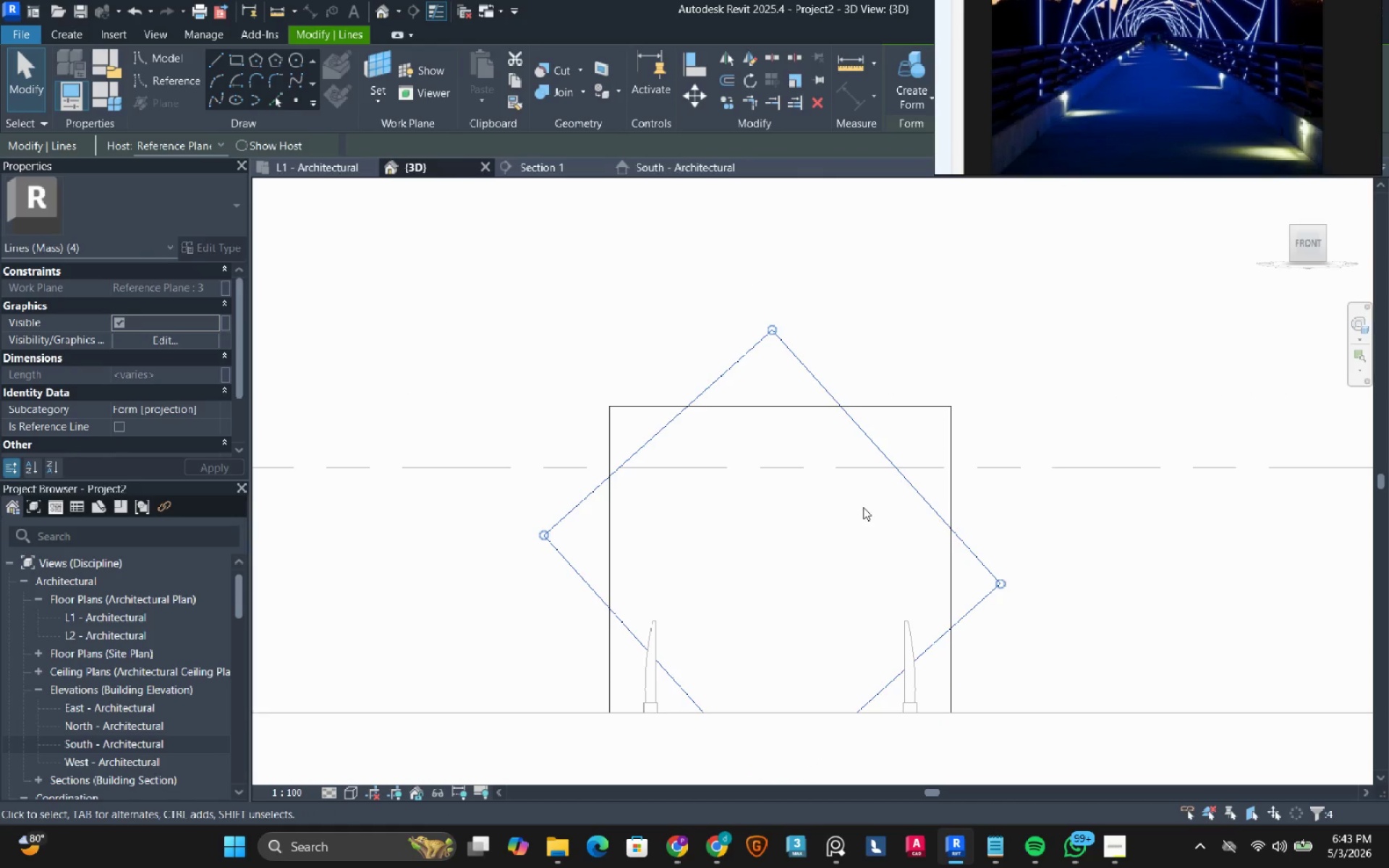 
key(ArrowLeft)
 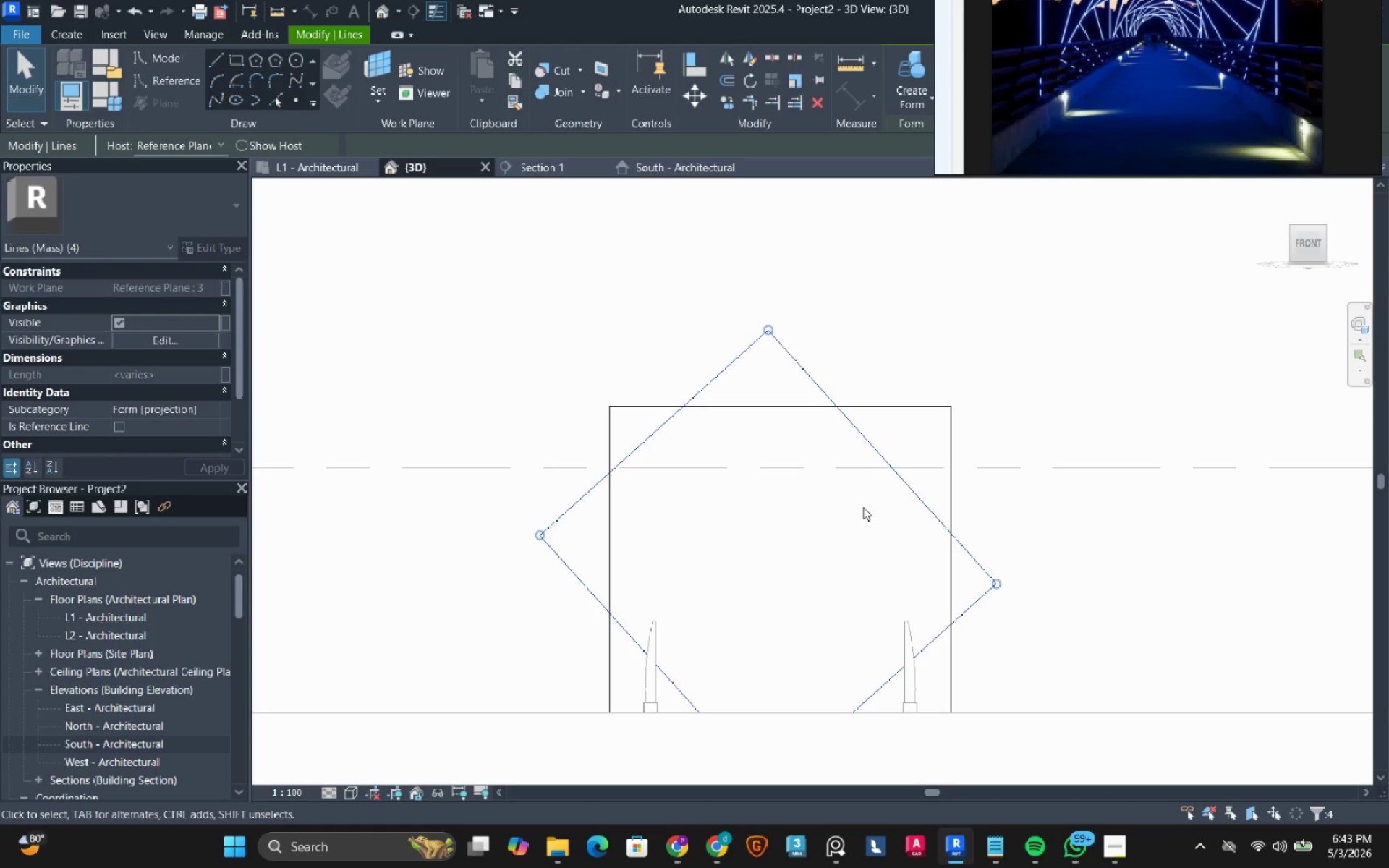 
scroll: coordinate [1147, 143], scroll_direction: down, amount: 3.0
 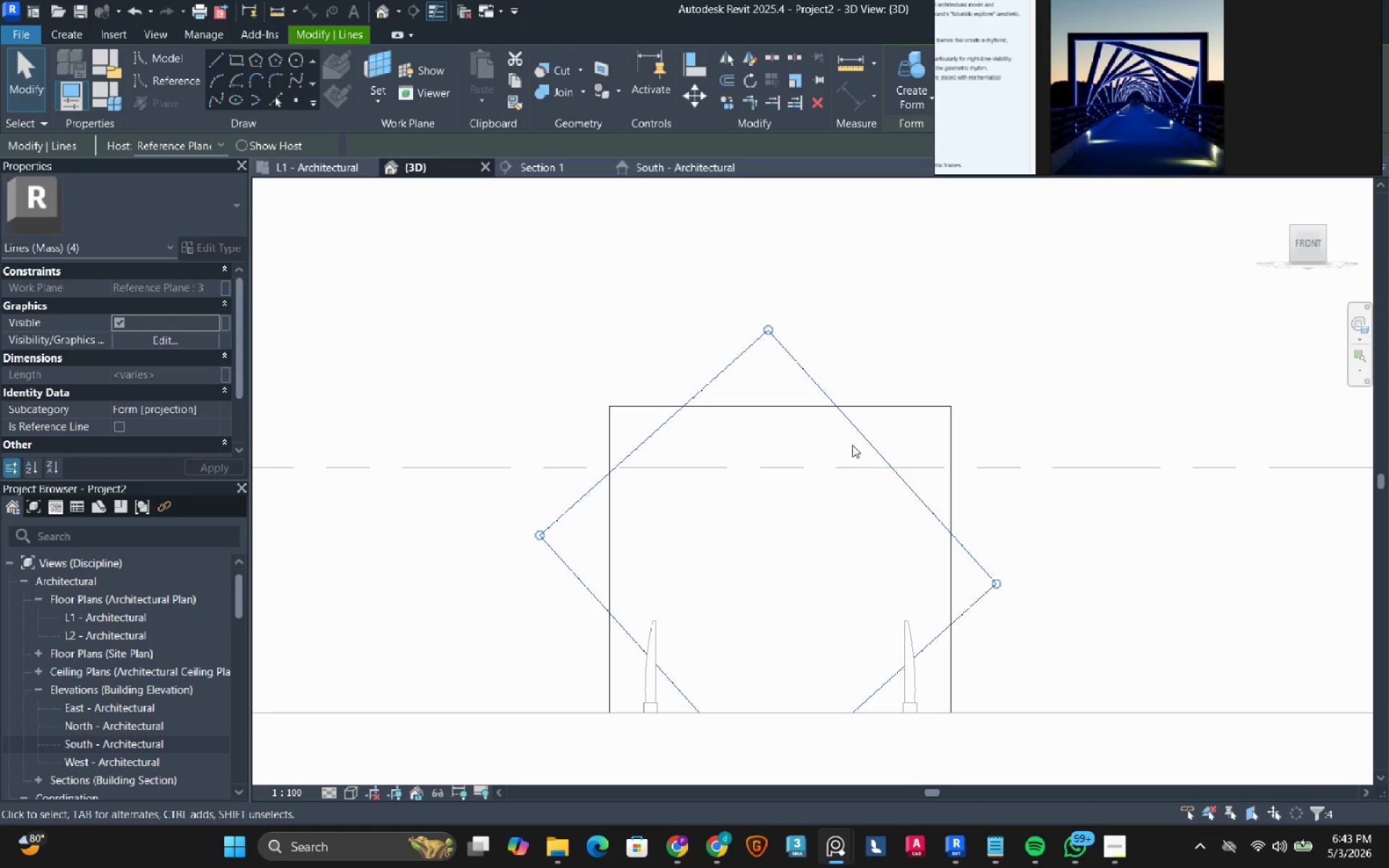 
key(ArrowDown)
 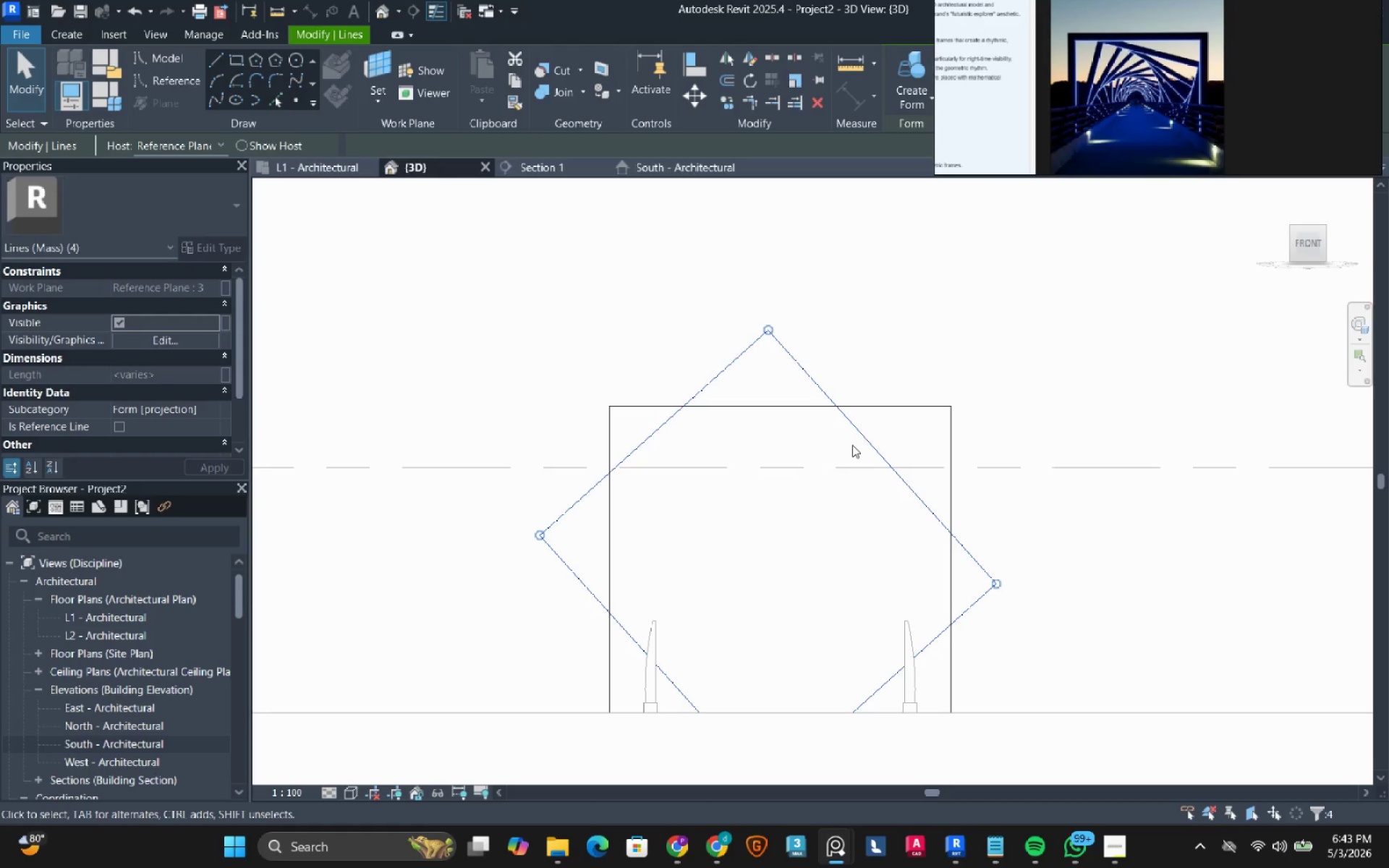 
hold_key(key=ArrowDown, duration=0.78)
 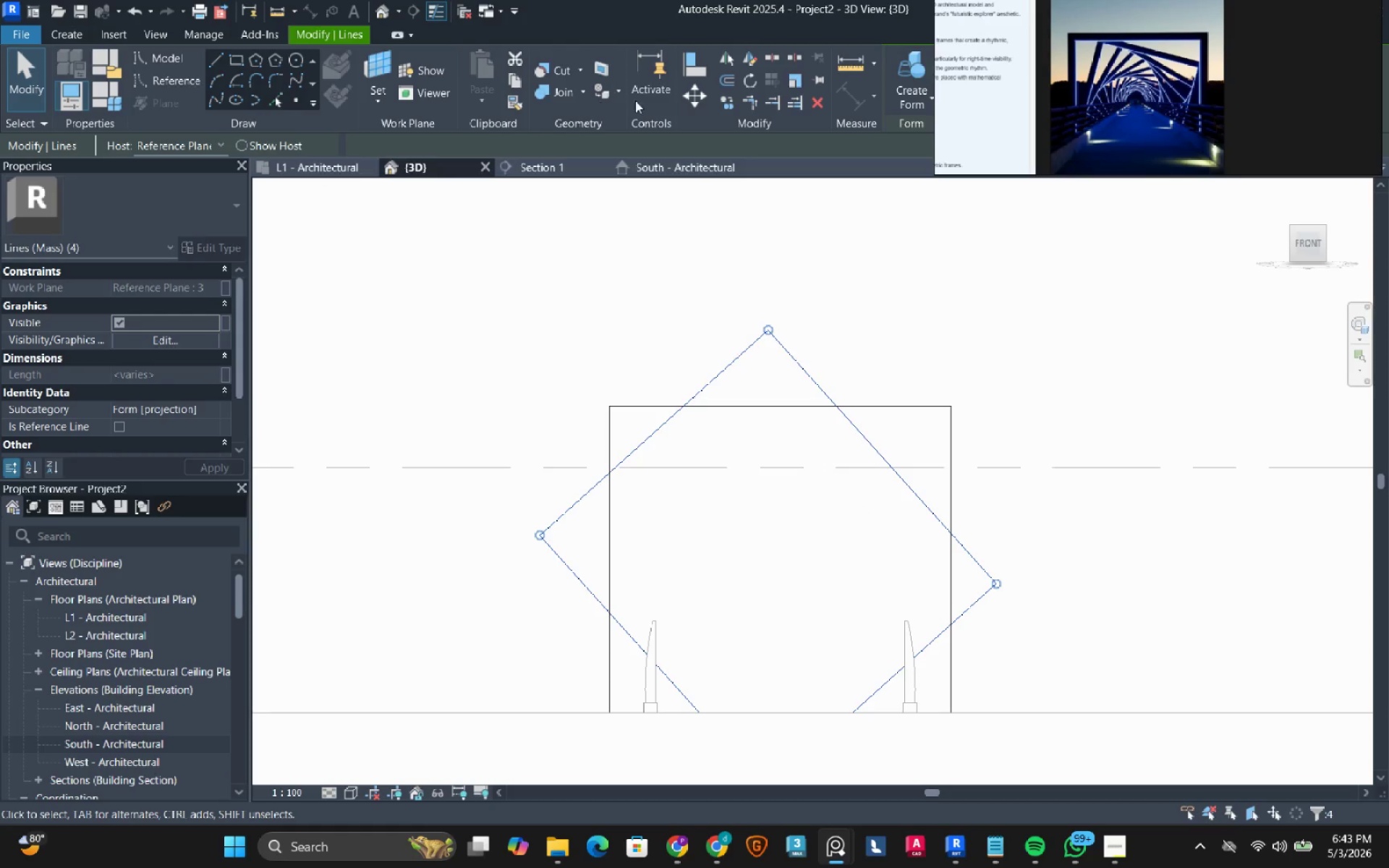 
left_click([697, 98])
 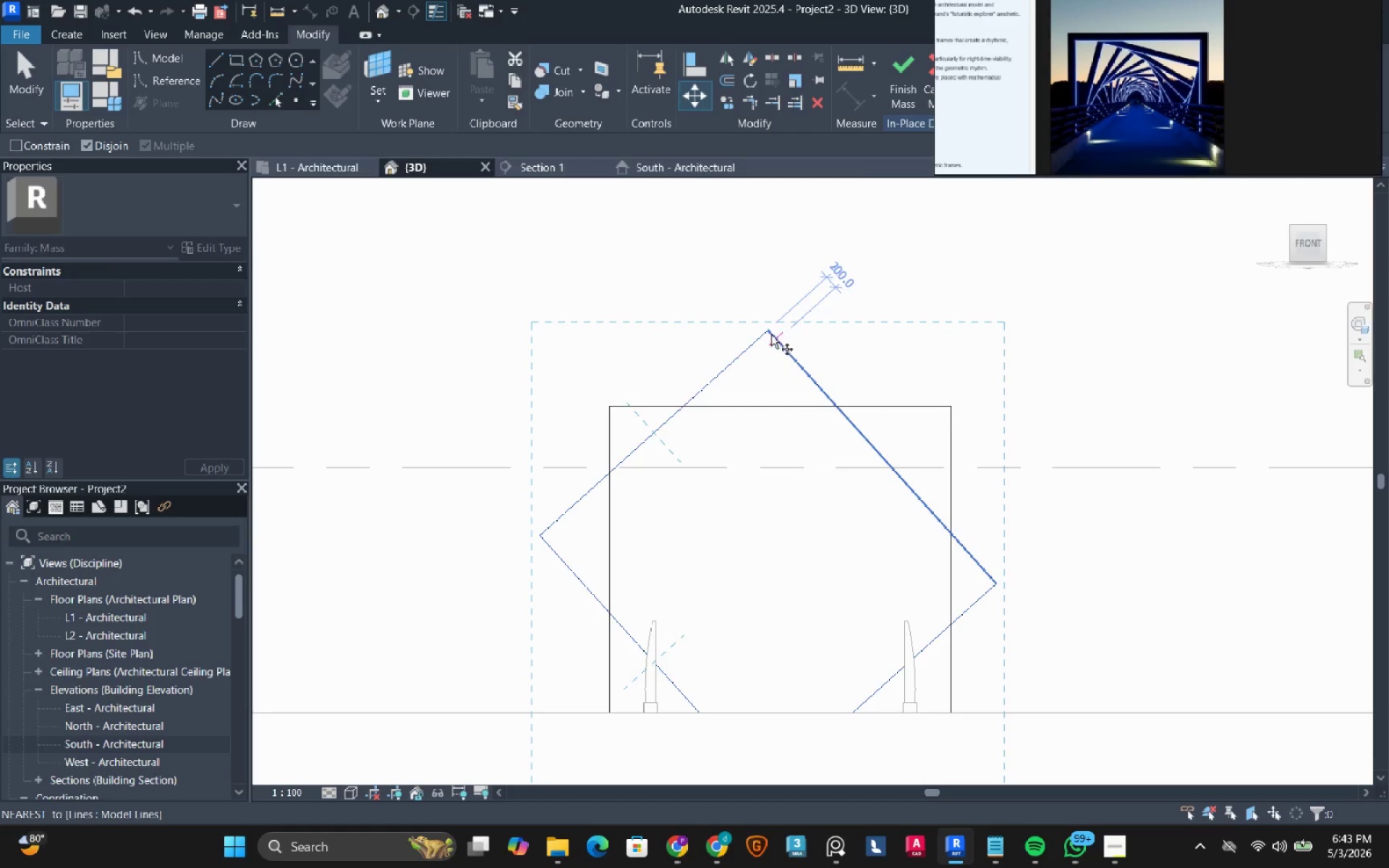 
left_click([770, 333])
 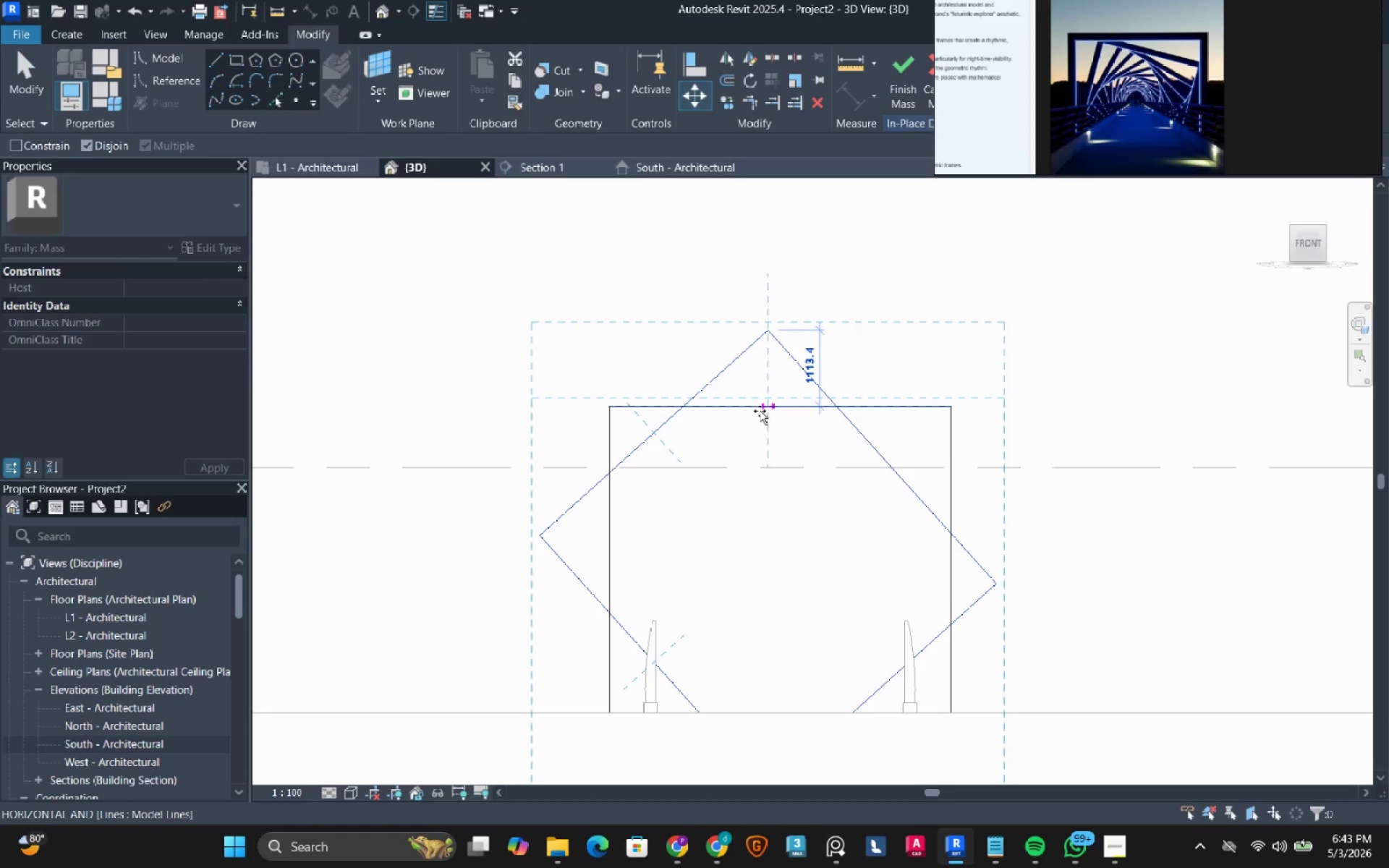 
left_click([760, 411])
 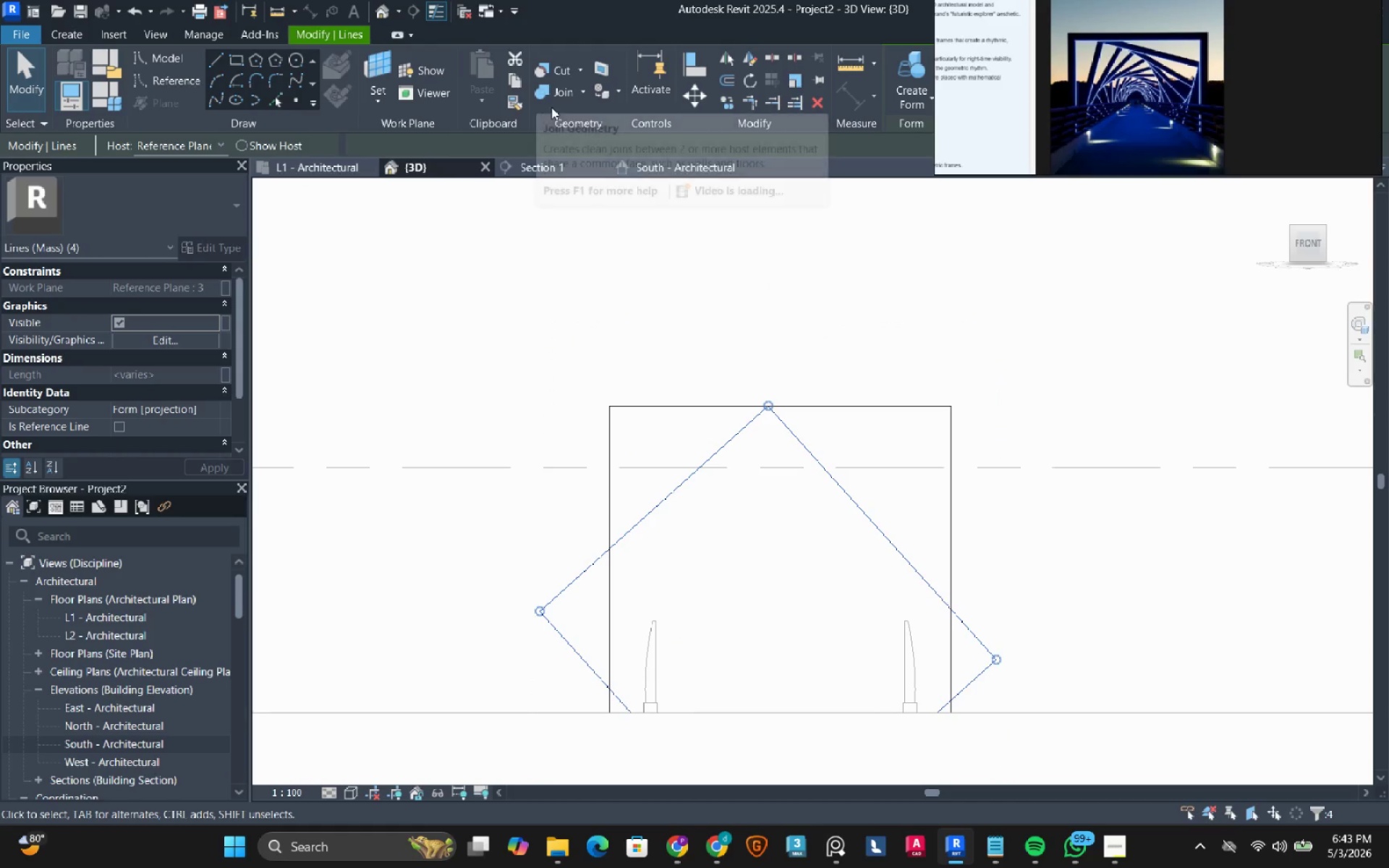 
left_click([700, 97])
 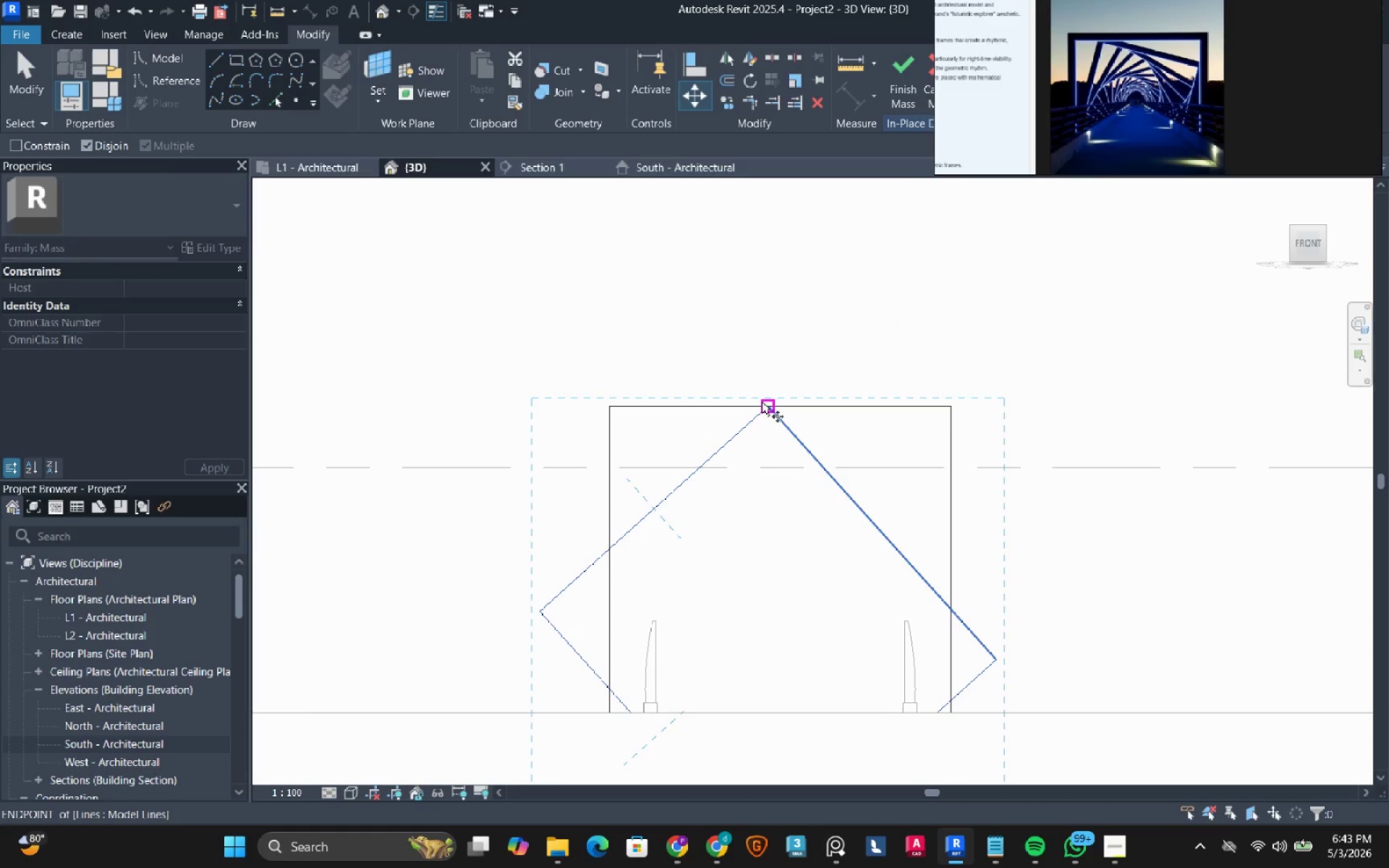 
left_click([763, 403])
 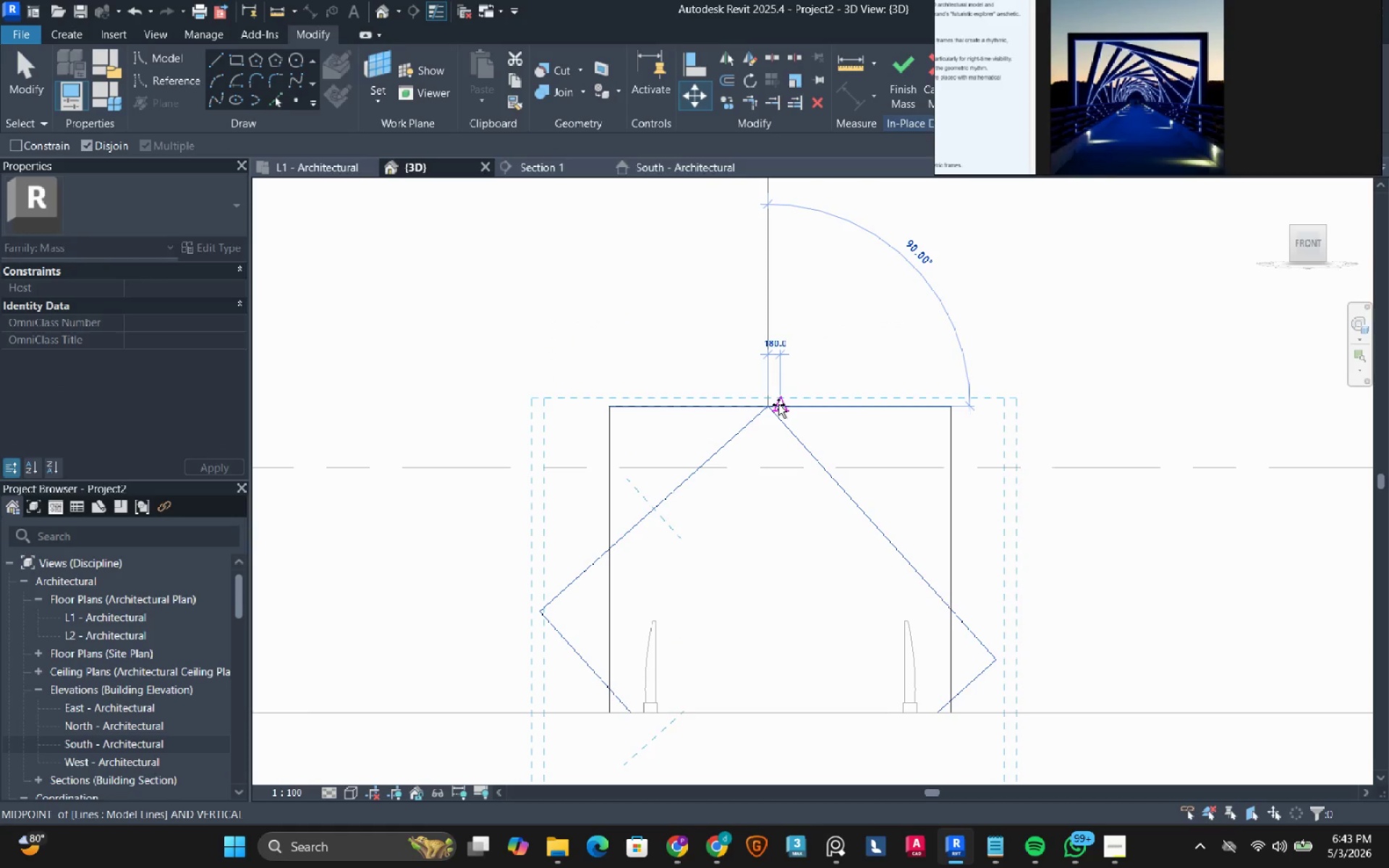 
left_click([778, 404])
 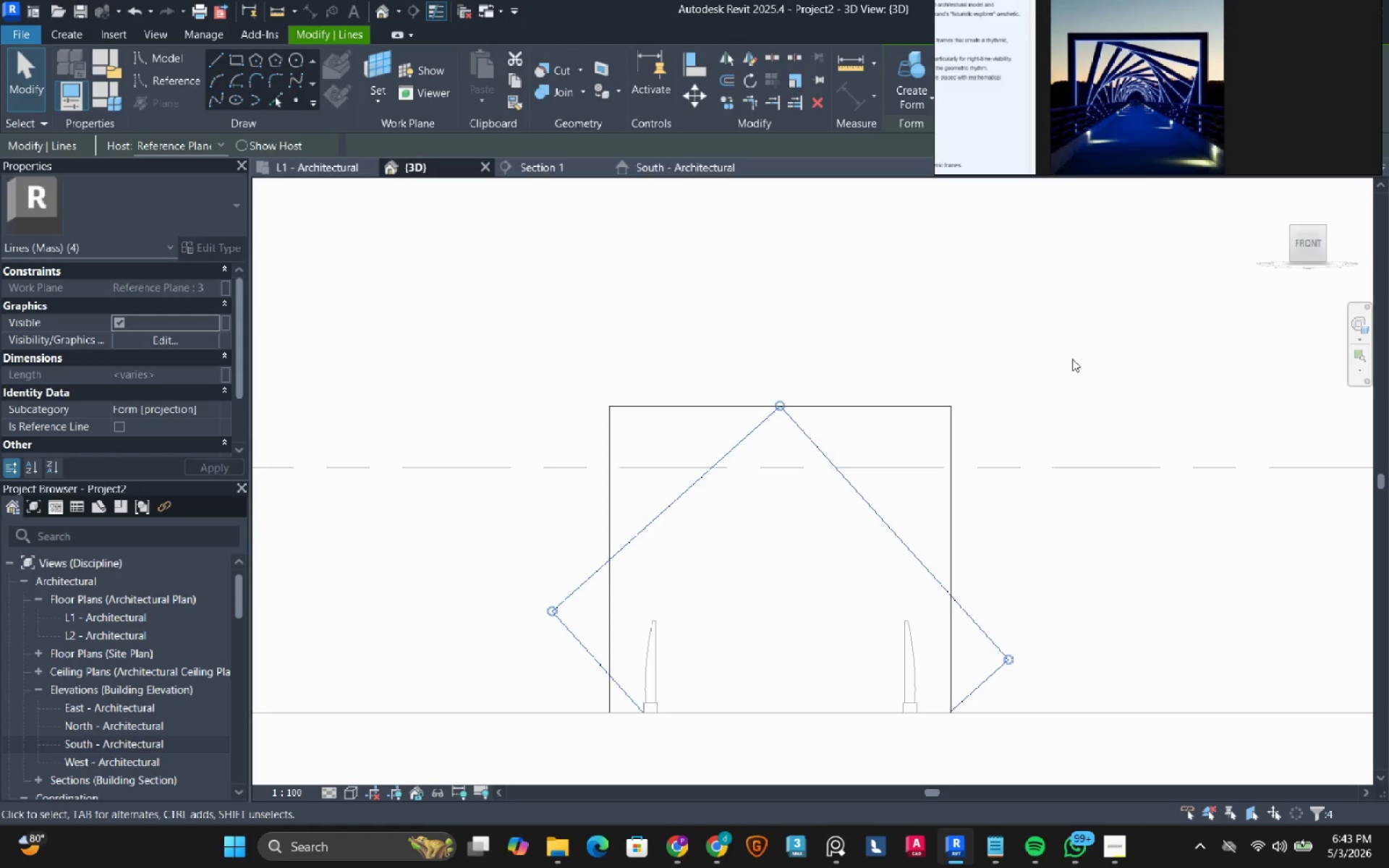 
wait(6.97)
 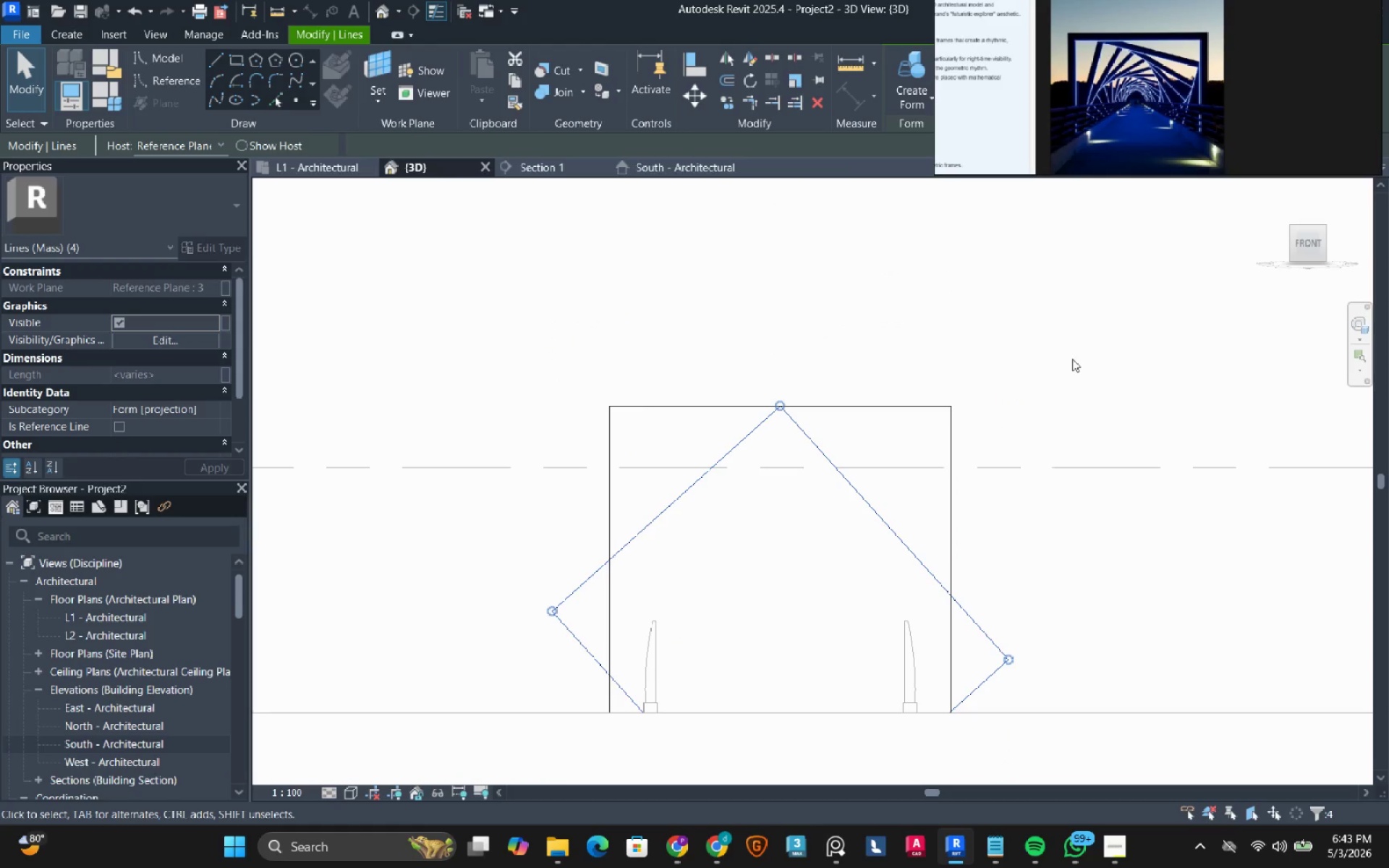 
scroll: coordinate [751, 375], scroll_direction: down, amount: 4.0
 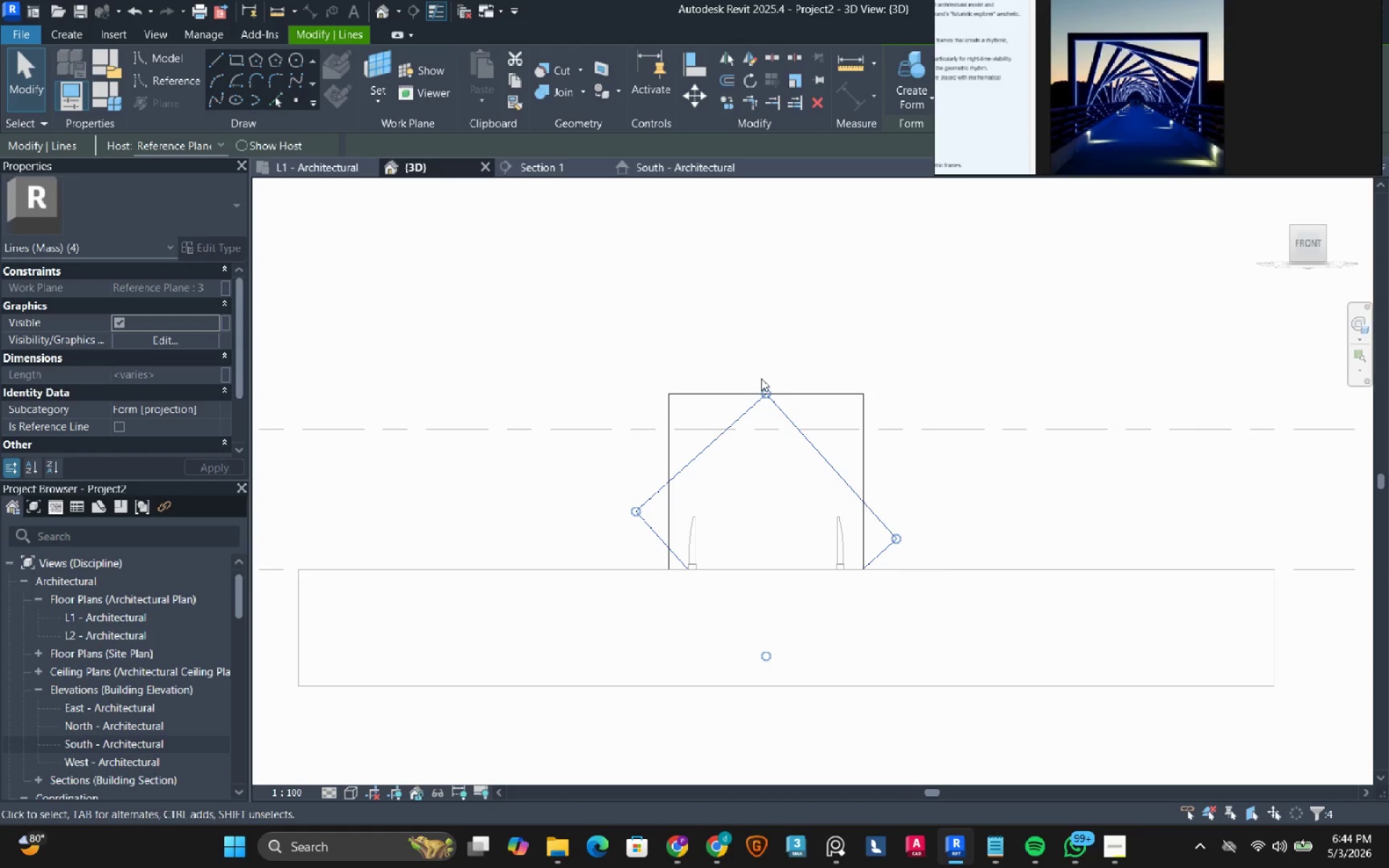 
hold_key(key=ShiftLeft, duration=1.41)
 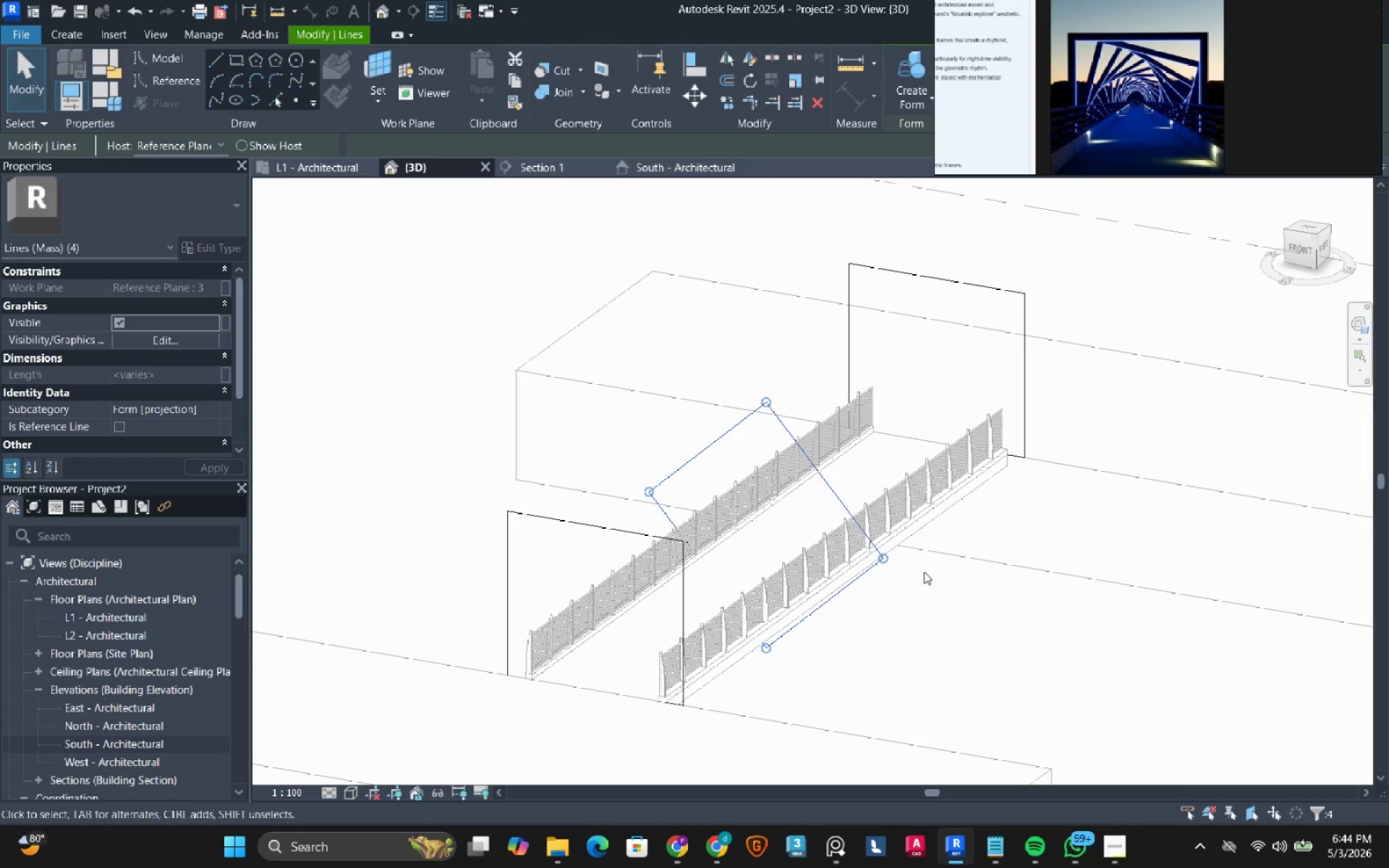 
left_click([924, 571])
 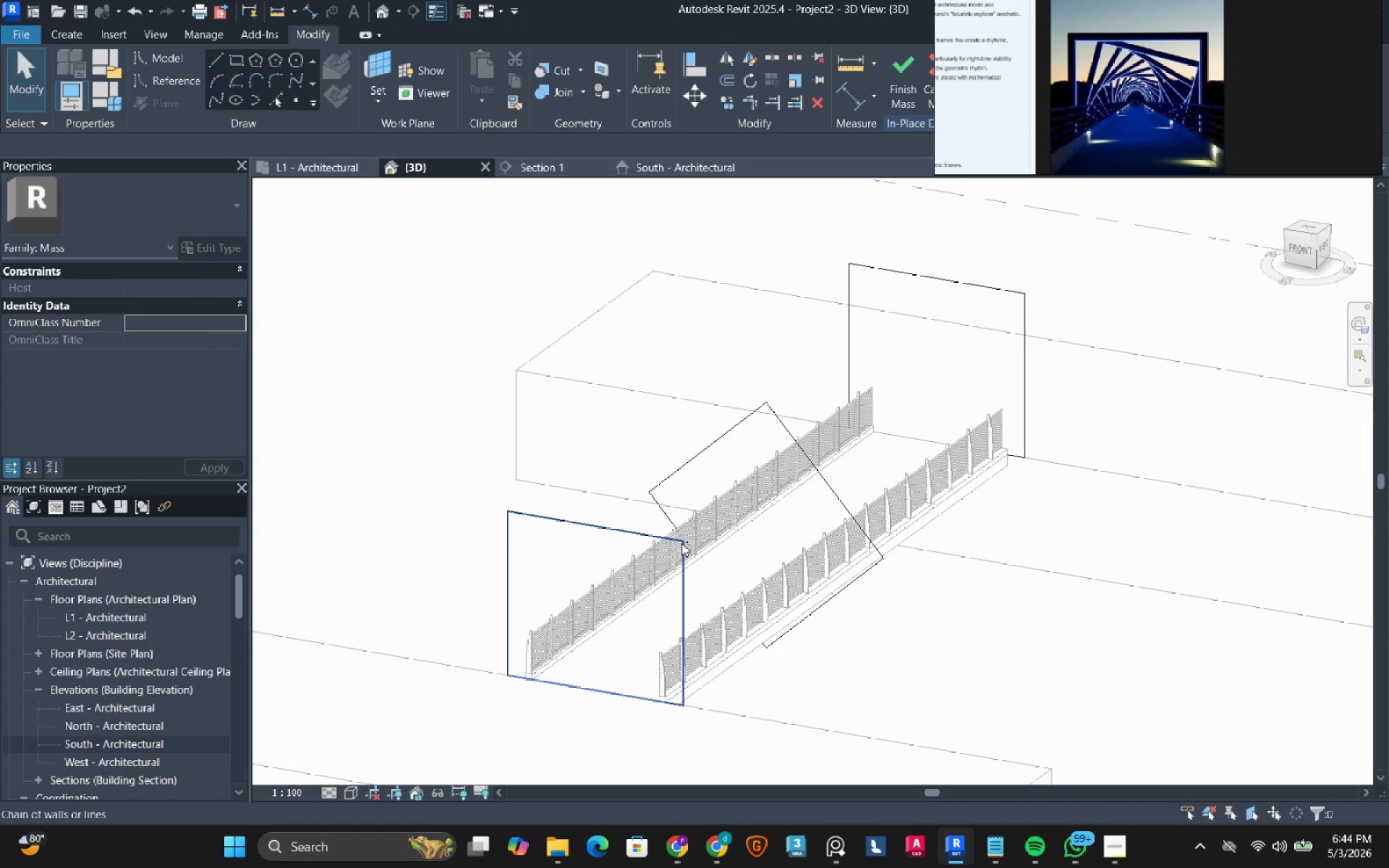 
left_click([681, 543])
 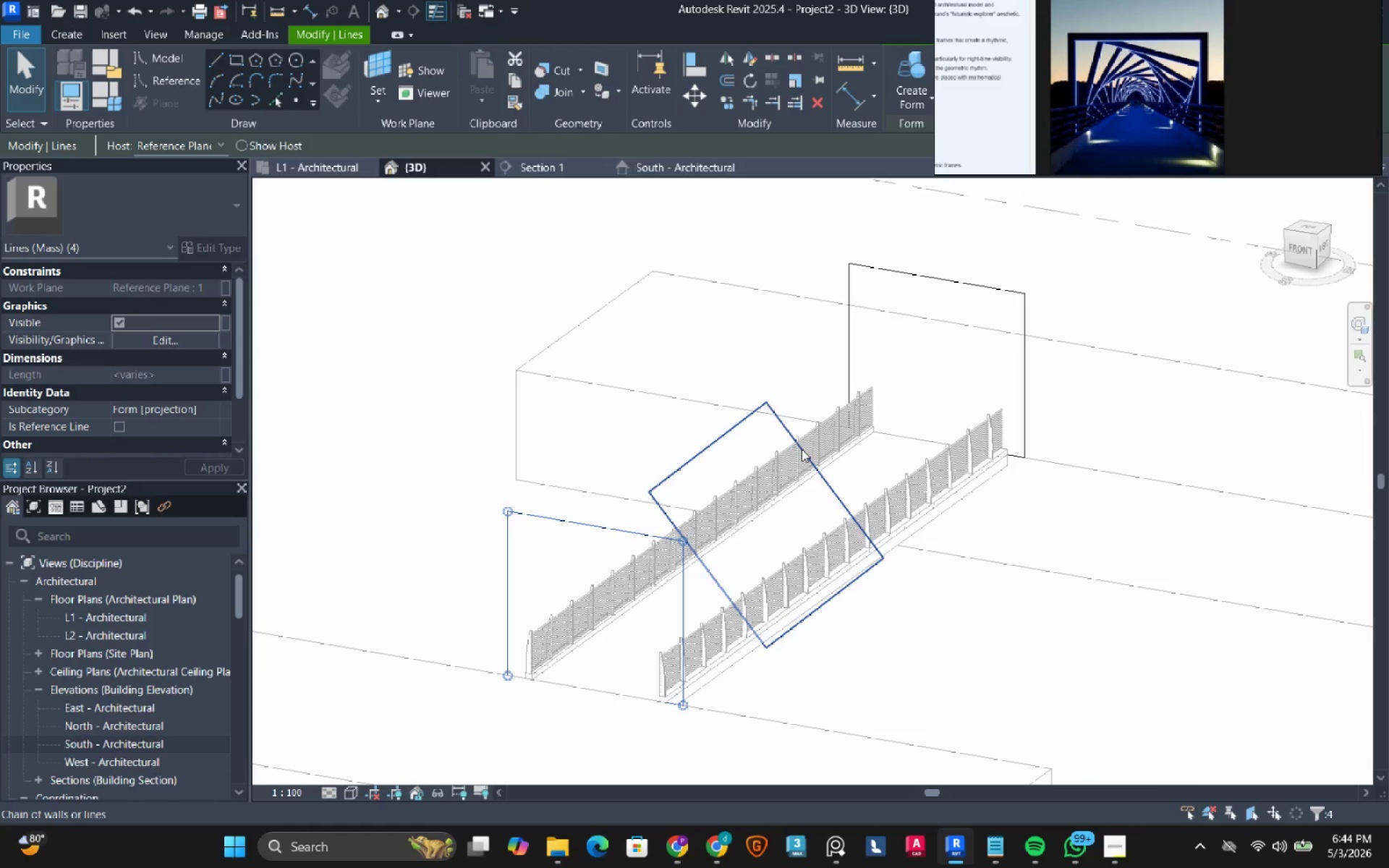 
hold_key(key=ControlLeft, duration=1.64)
left_click([802, 449])
 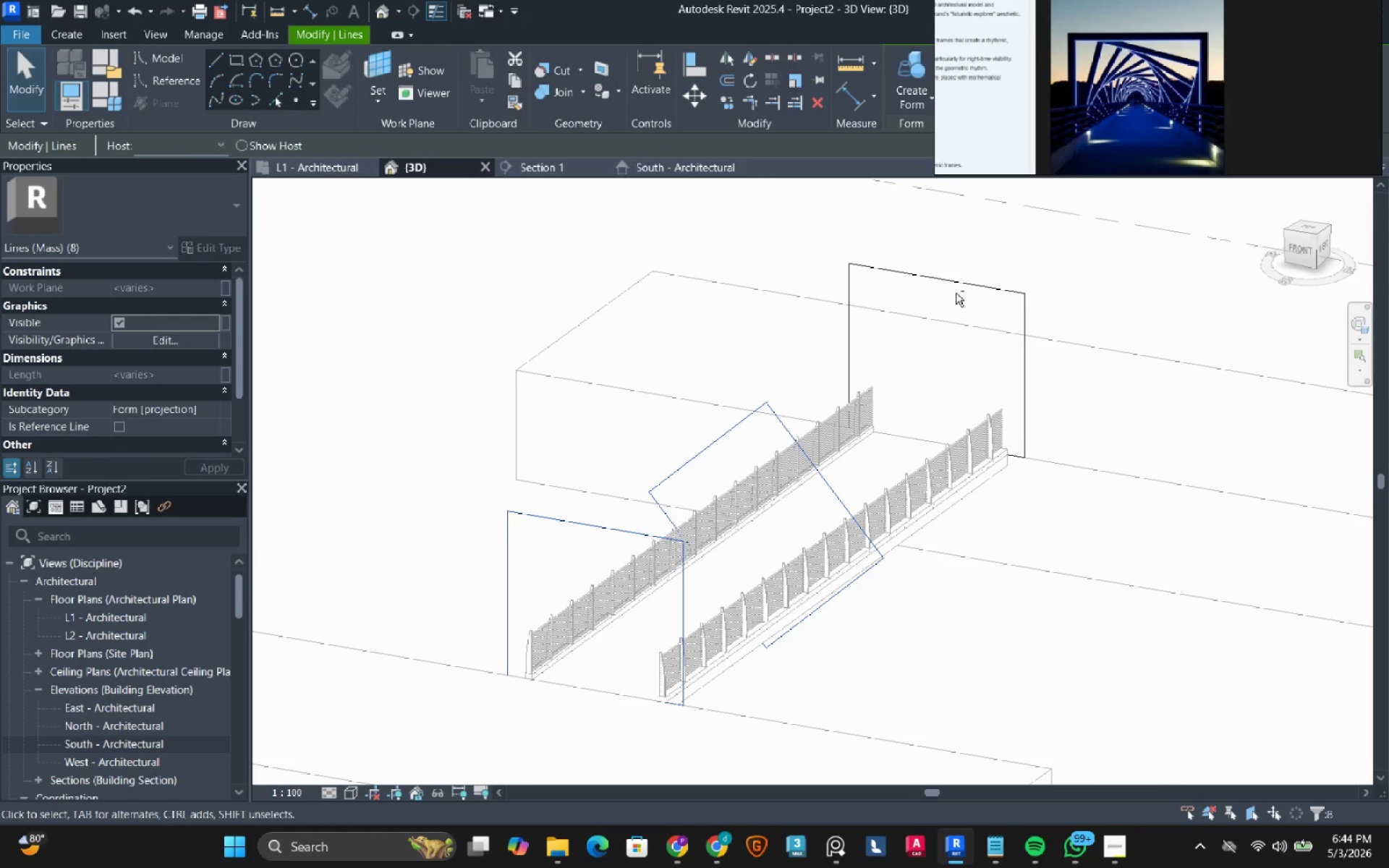 
left_click([967, 280])
 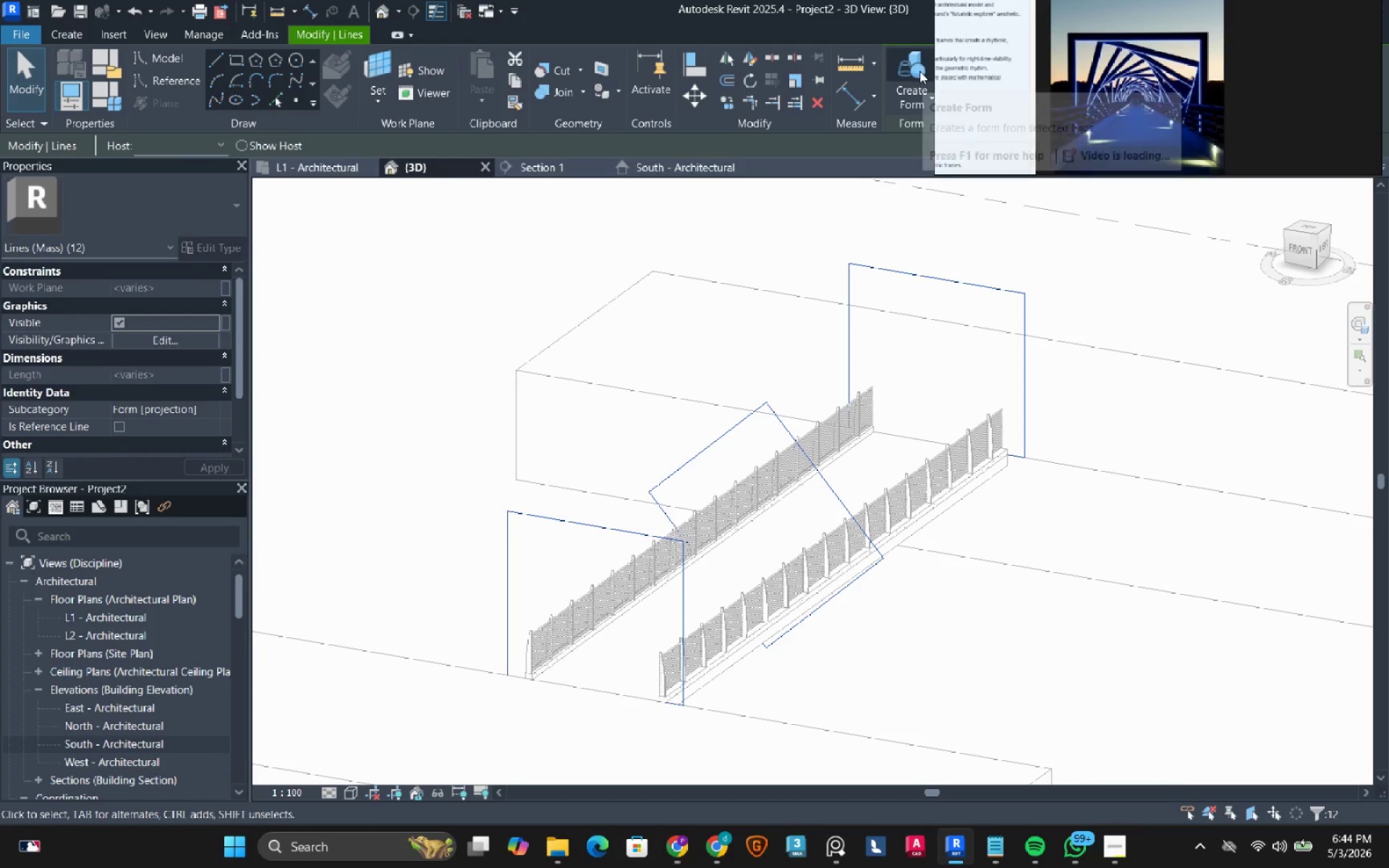 
left_click([912, 65])
 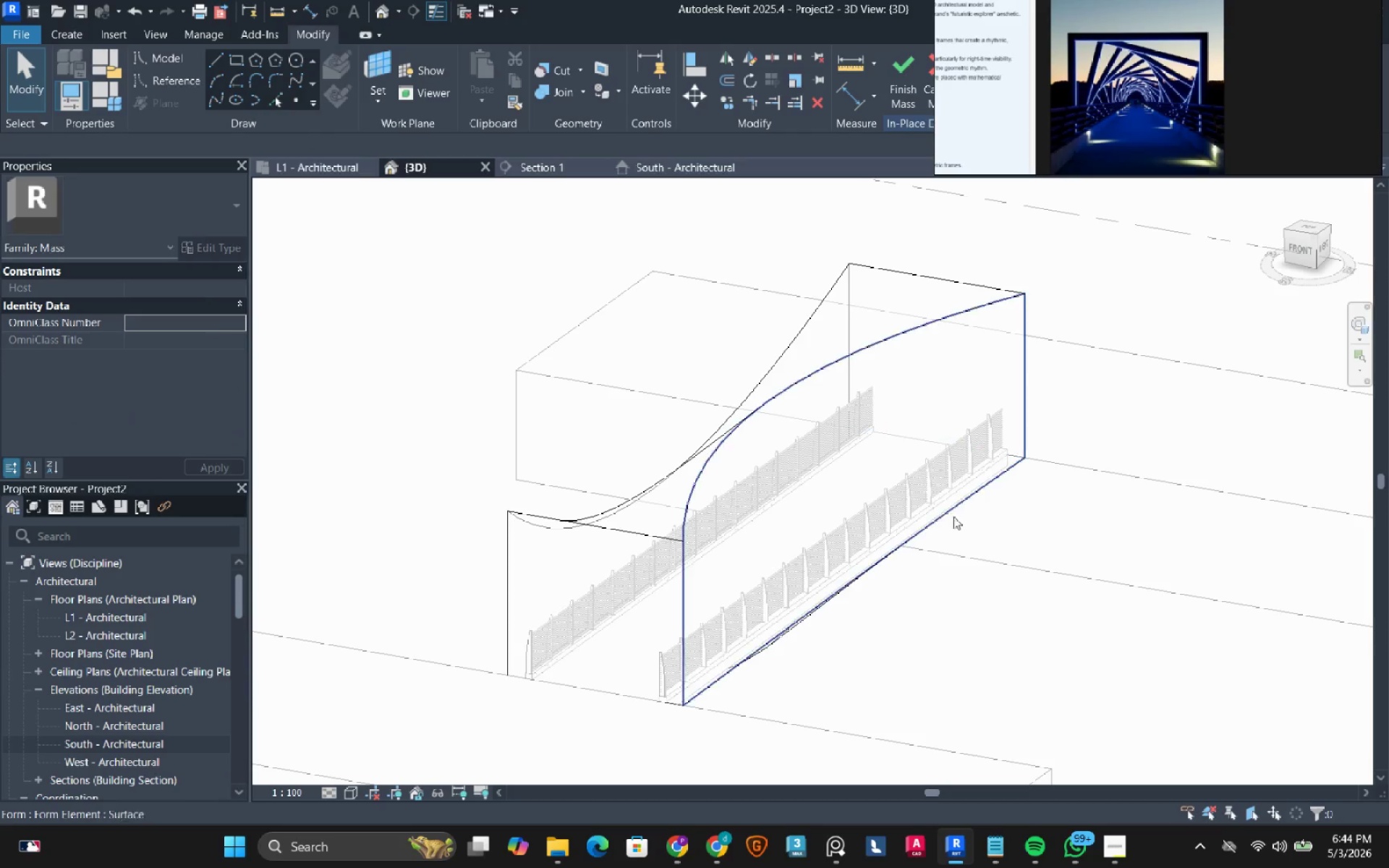 
left_click([985, 587])
 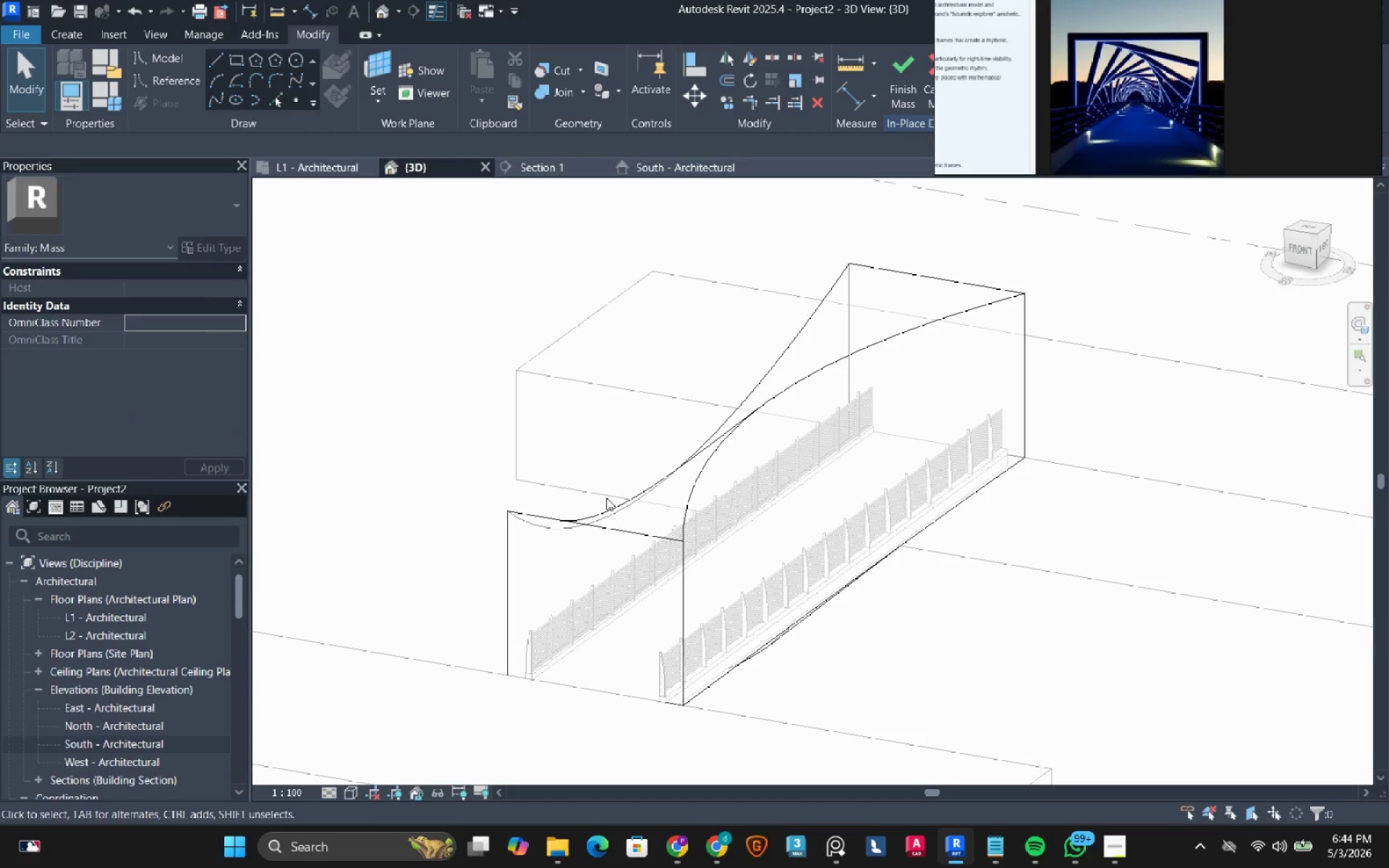 
hold_key(key=ShiftLeft, duration=9.09)
 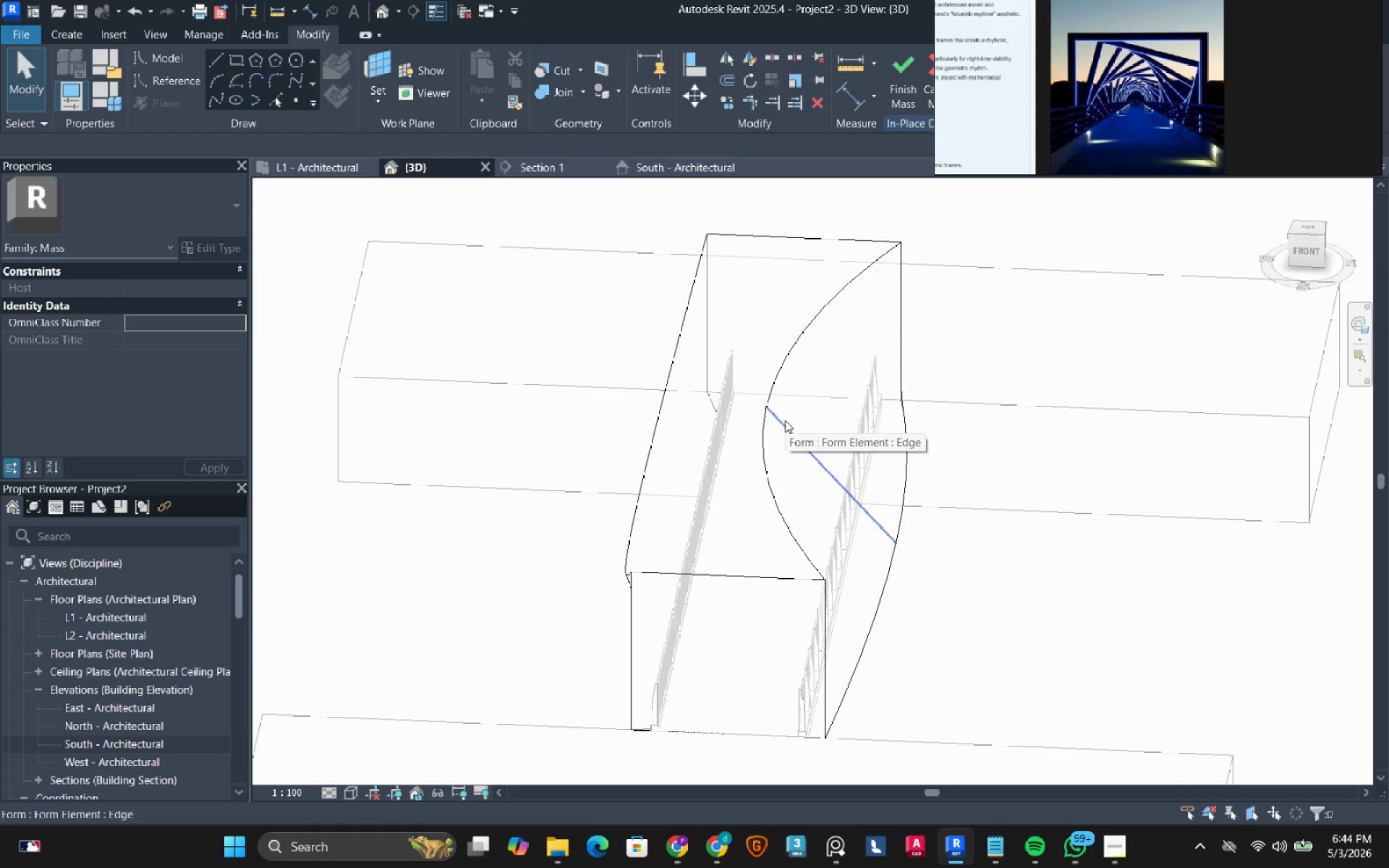 
type(wf)
 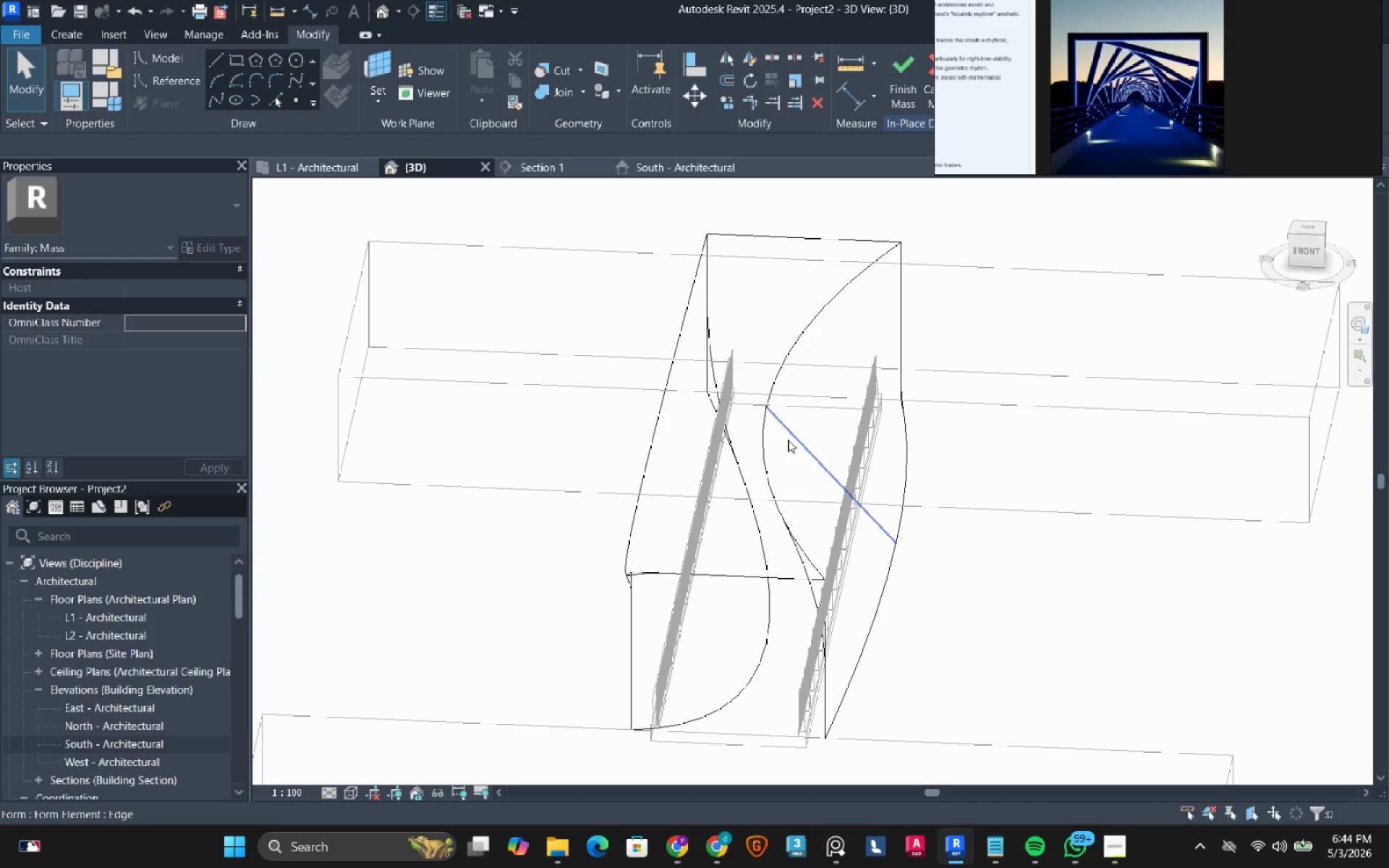 
wait(23.03)
 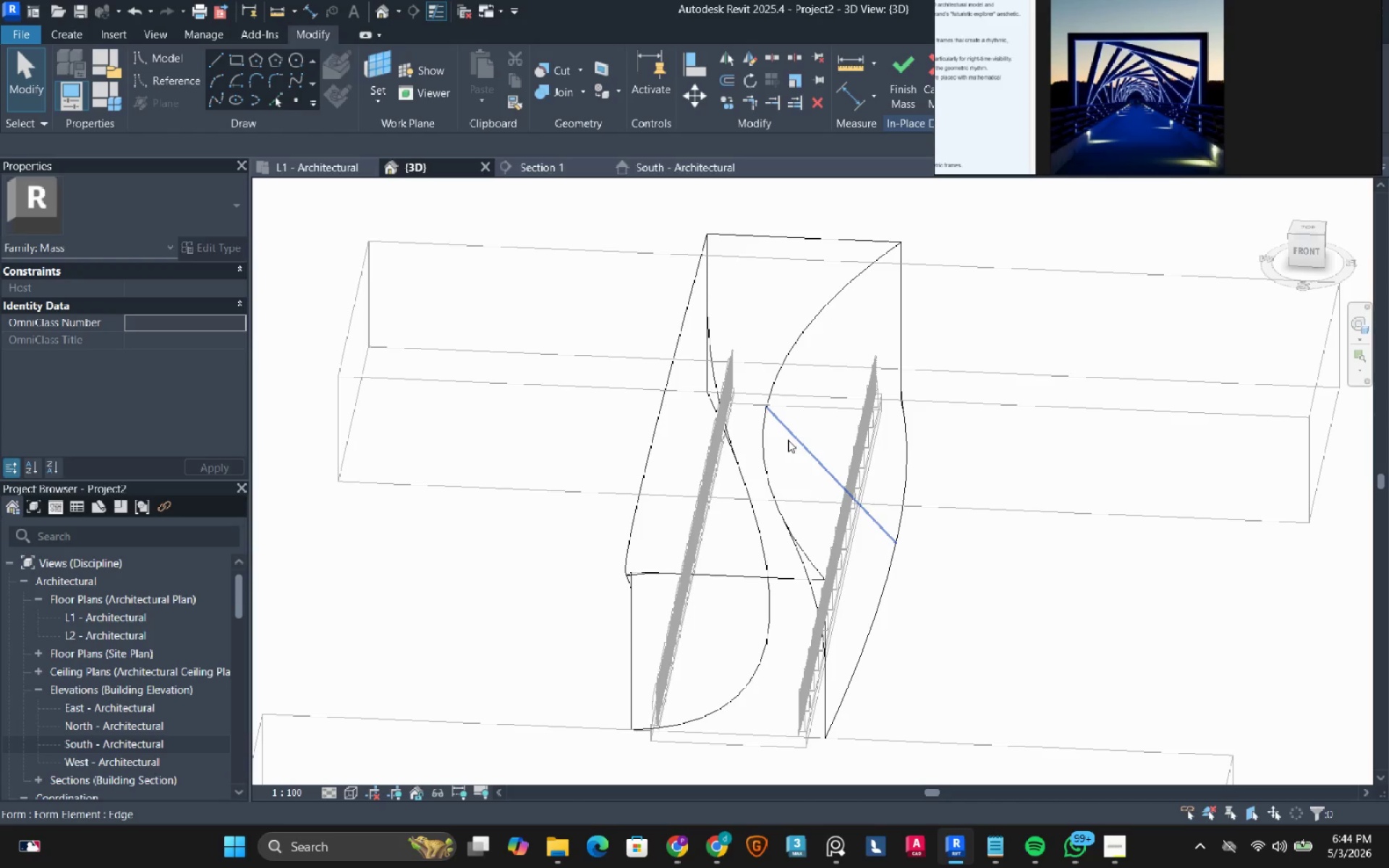 
left_click([136, 7])
 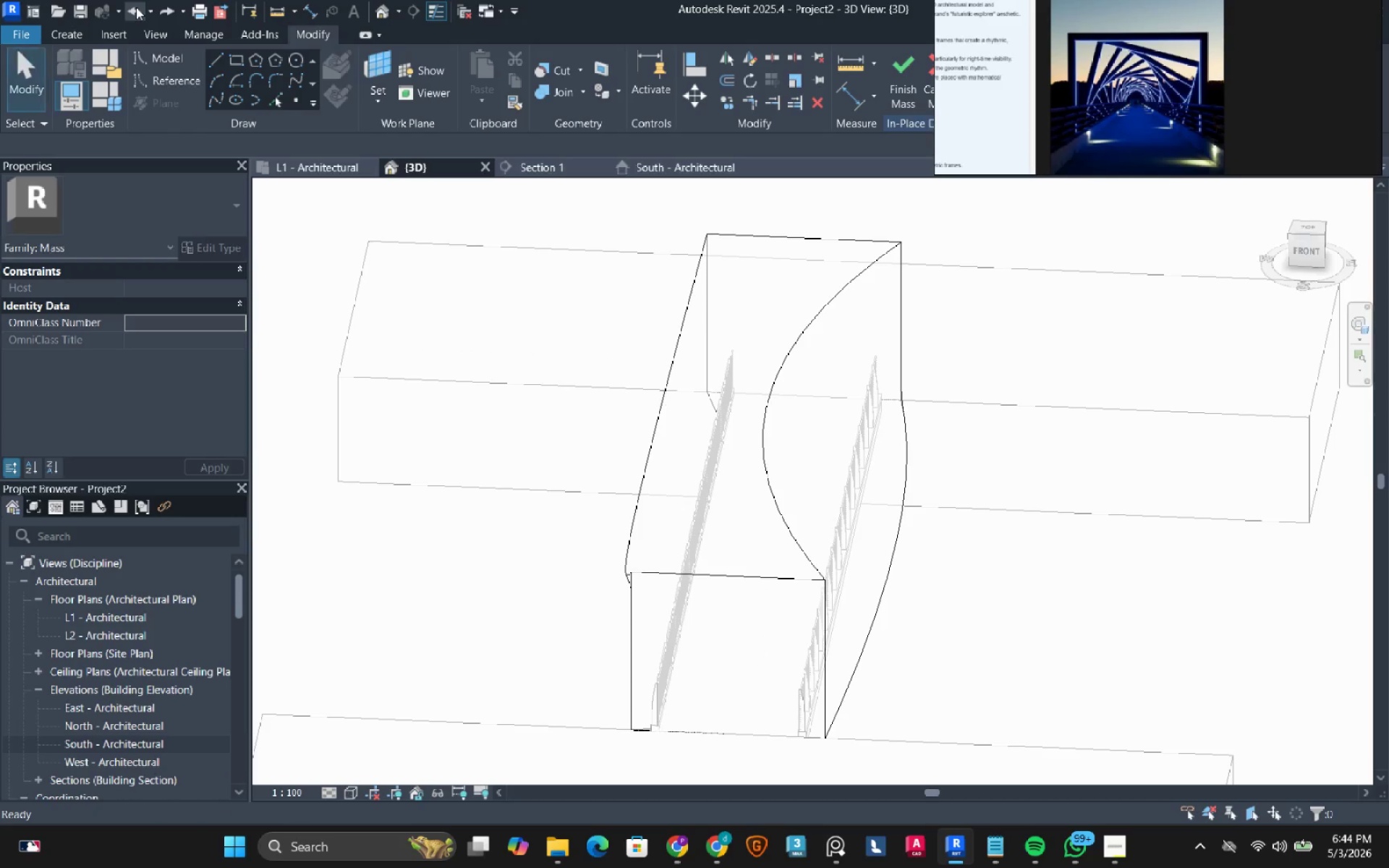 
left_click([136, 7])
 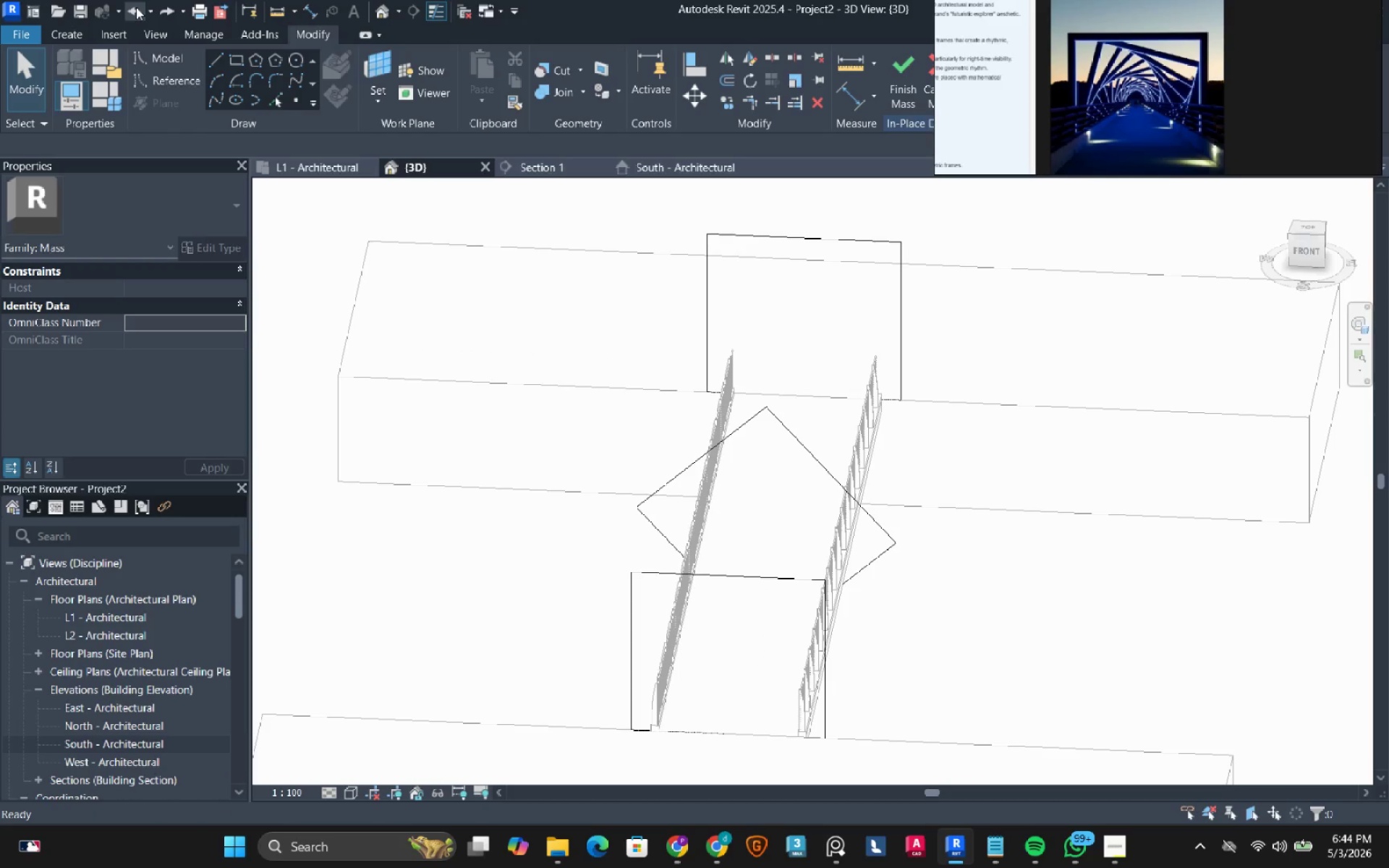 
left_click([136, 7])
 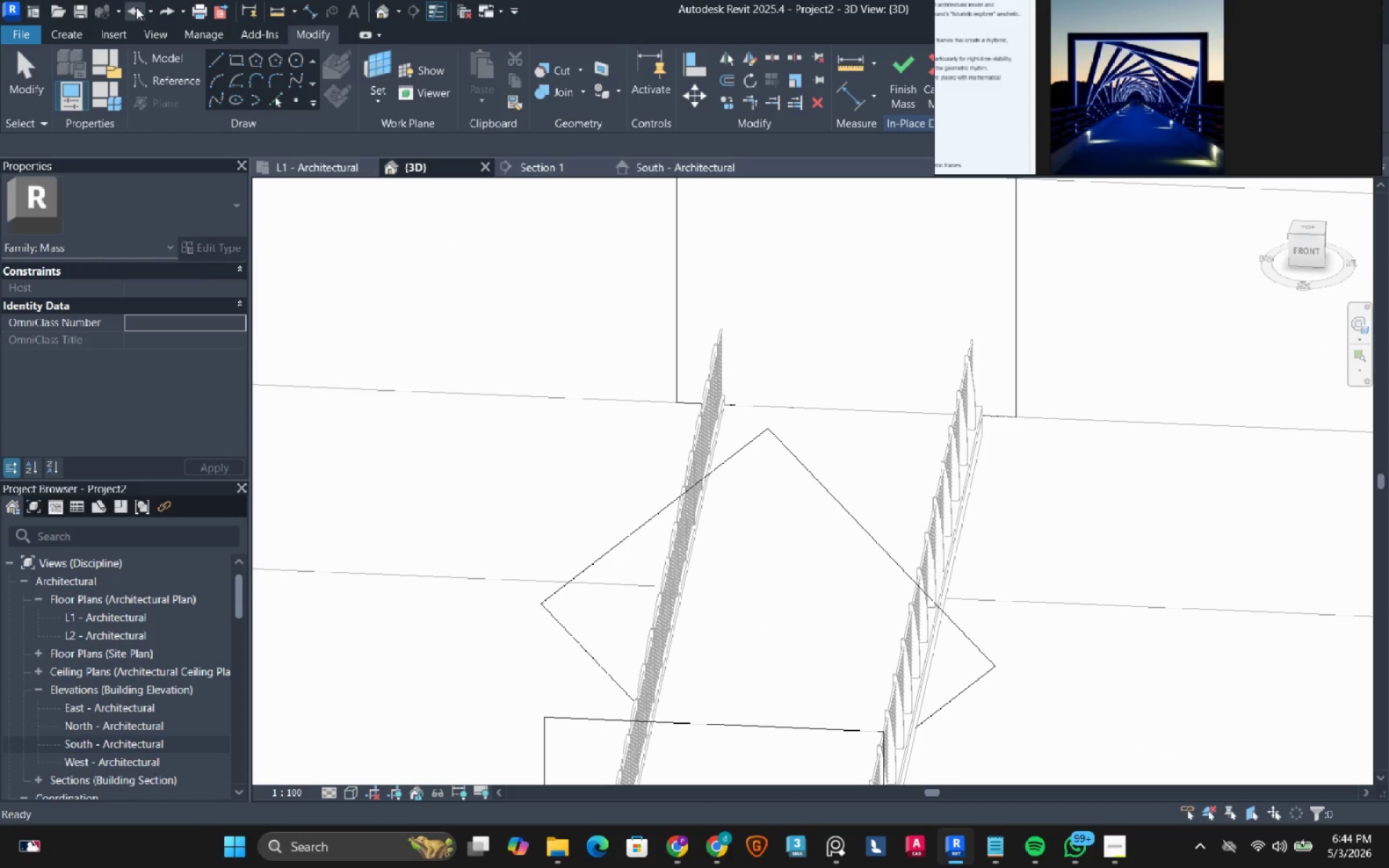 
left_click([136, 7])
 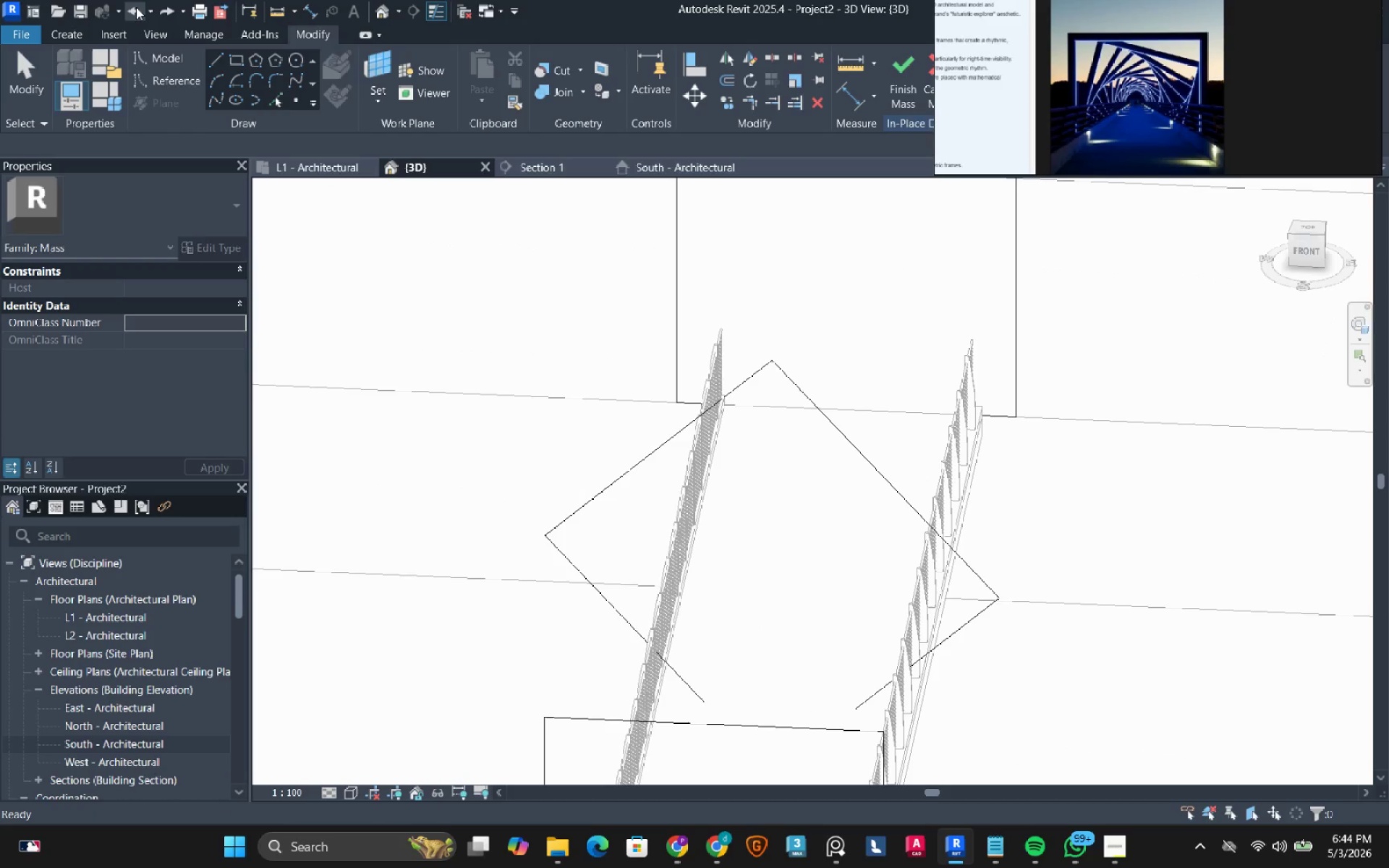 
left_click([136, 7])
 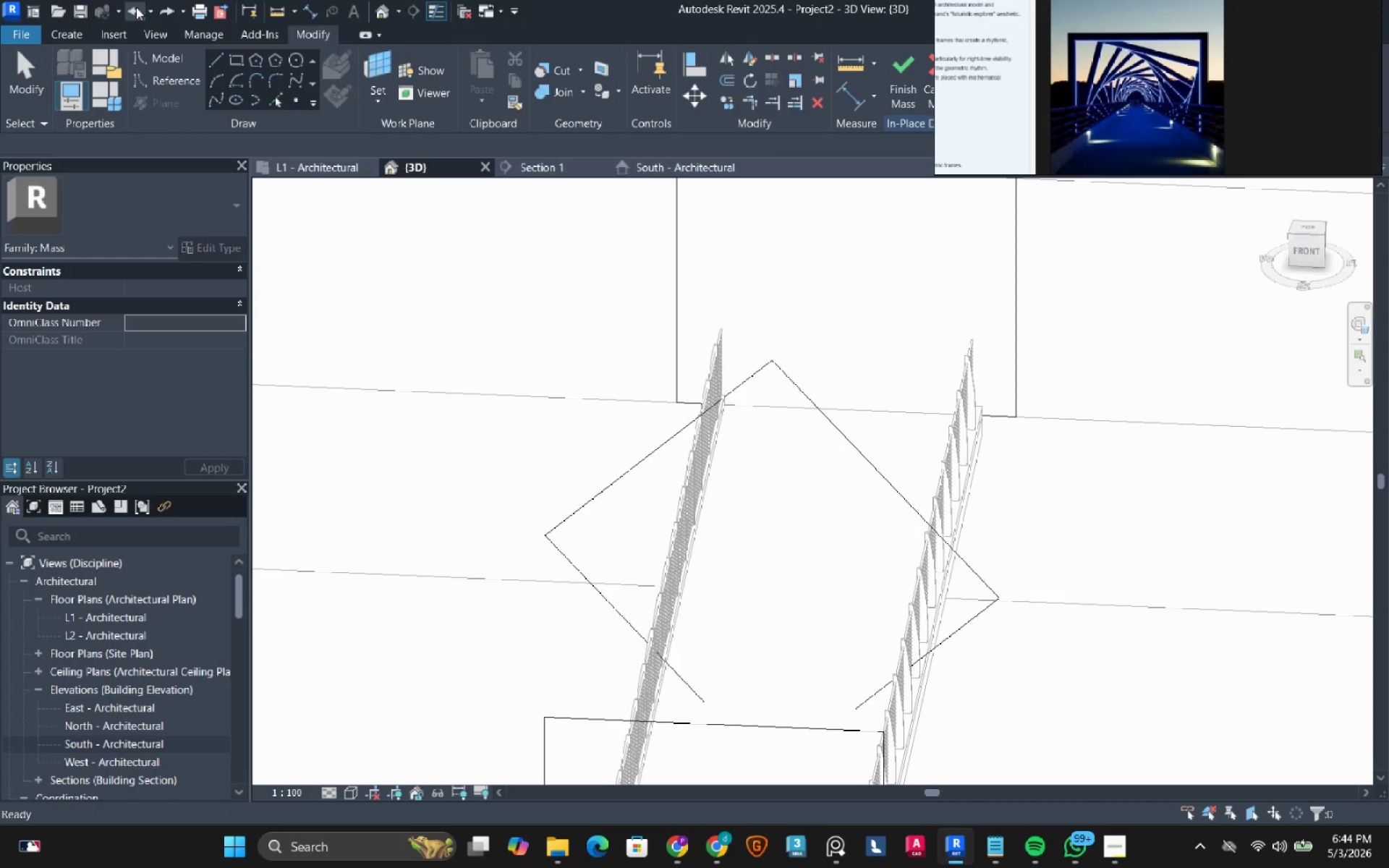 
left_click([136, 7])
 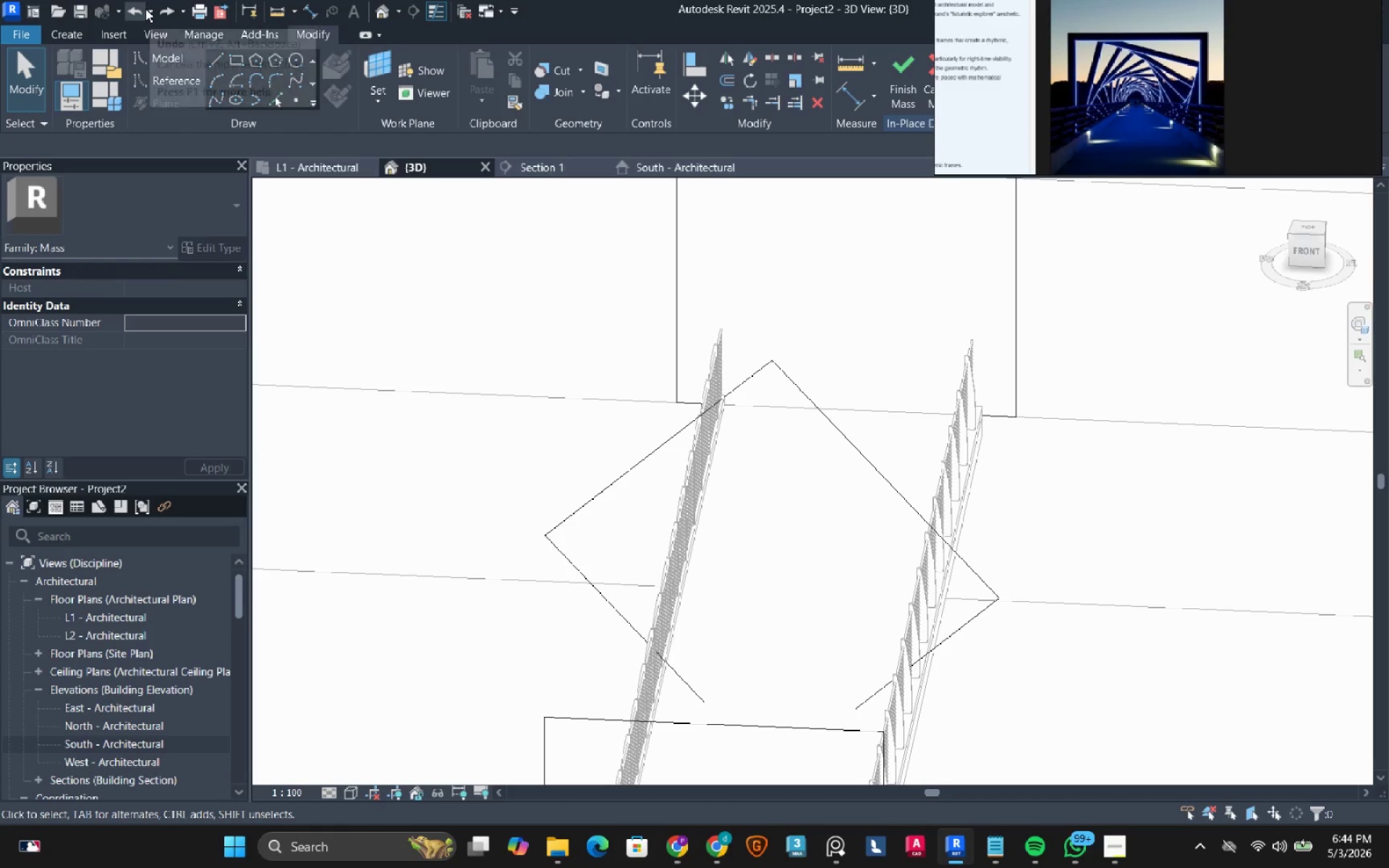 
double_click([138, 9])
 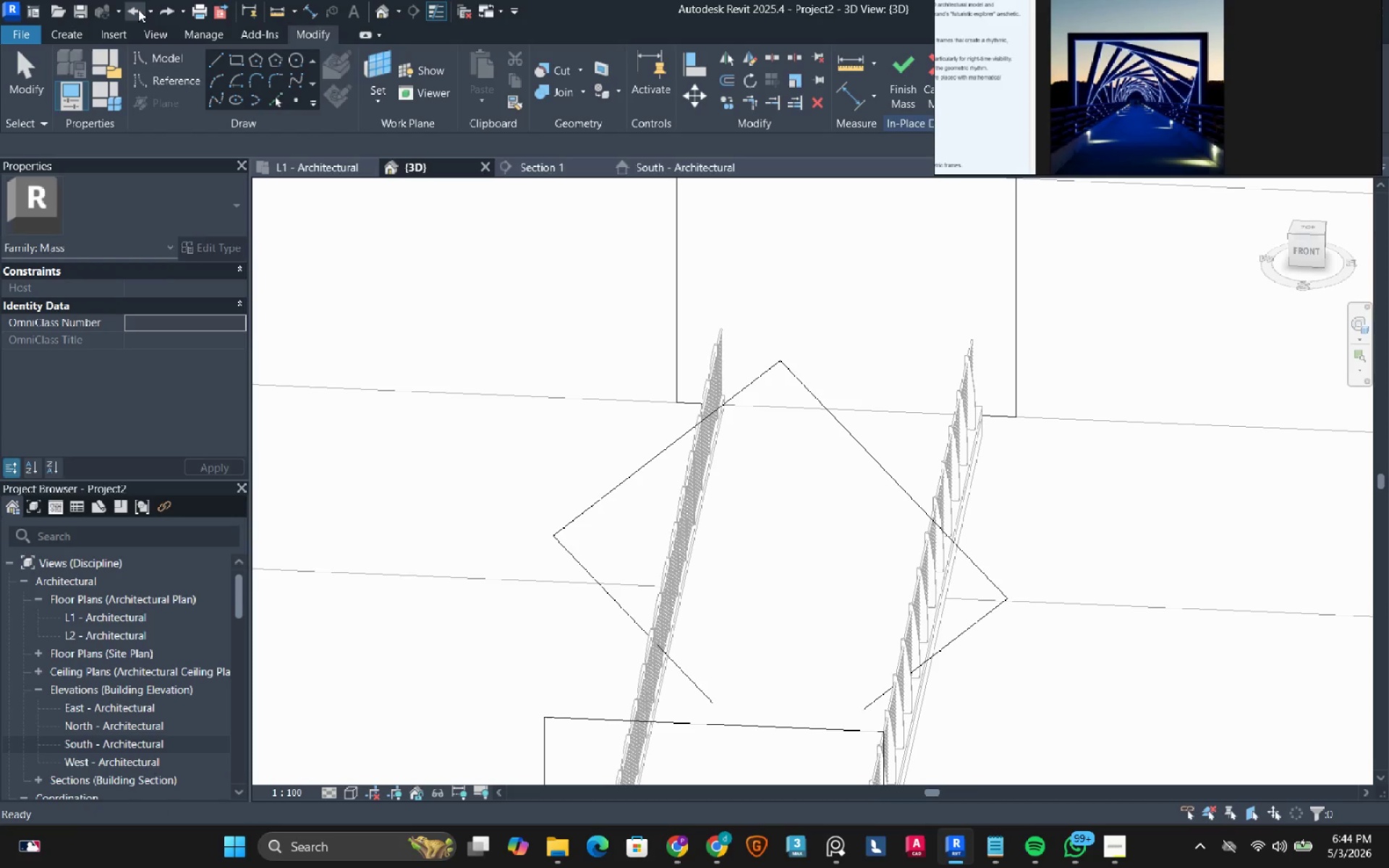 
triple_click([138, 9])
 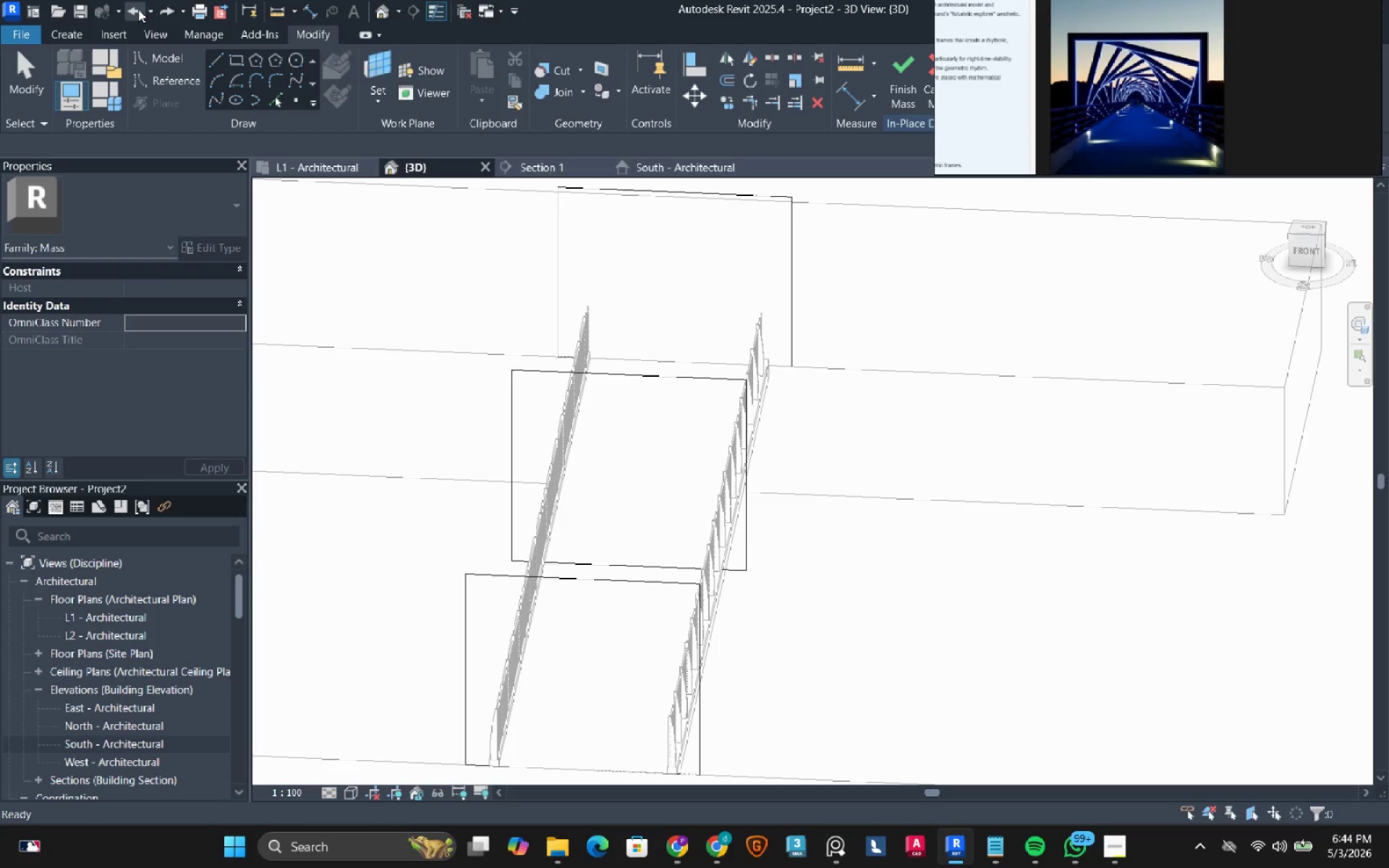 
triple_click([138, 9])
 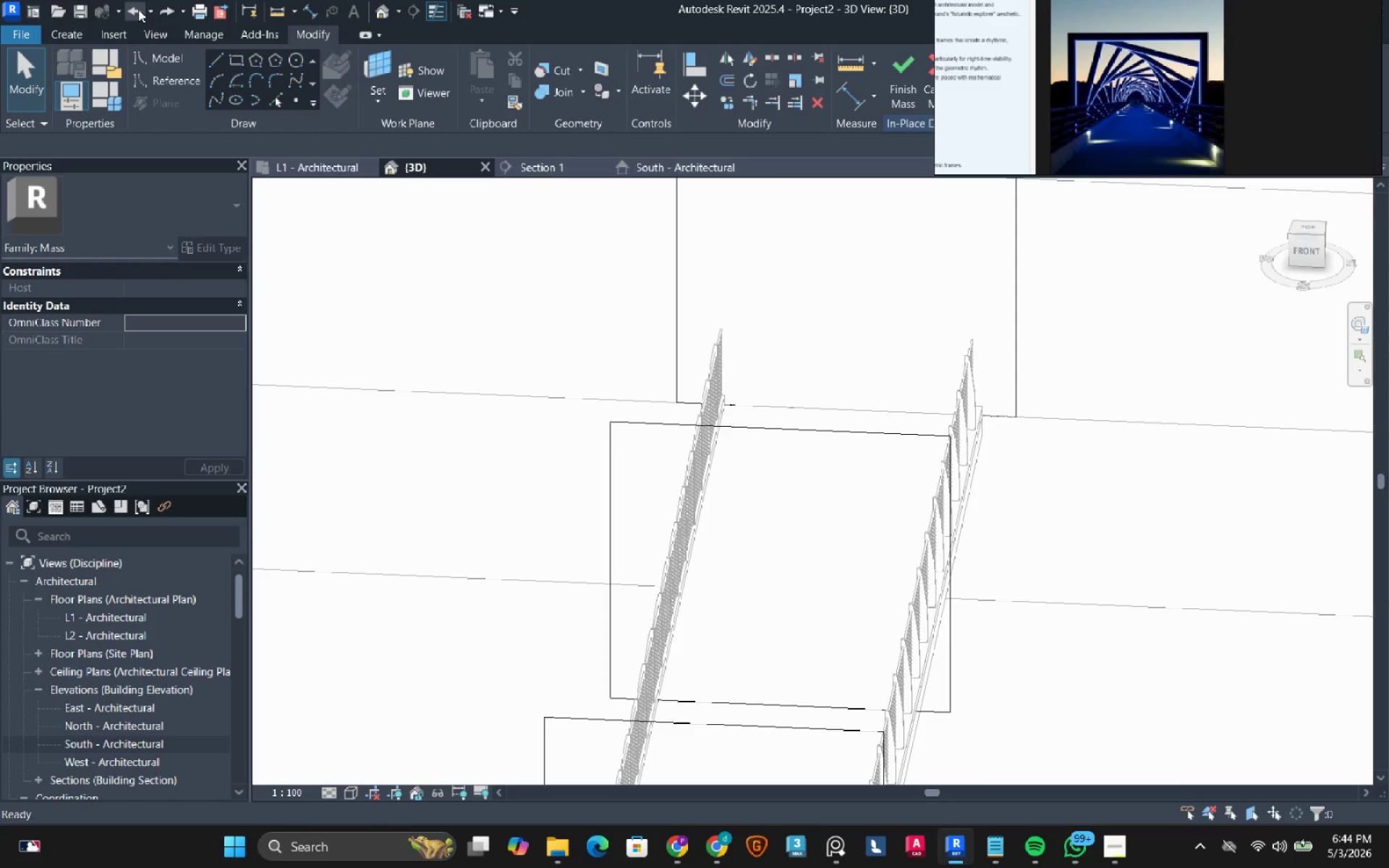 
triple_click([138, 9])
 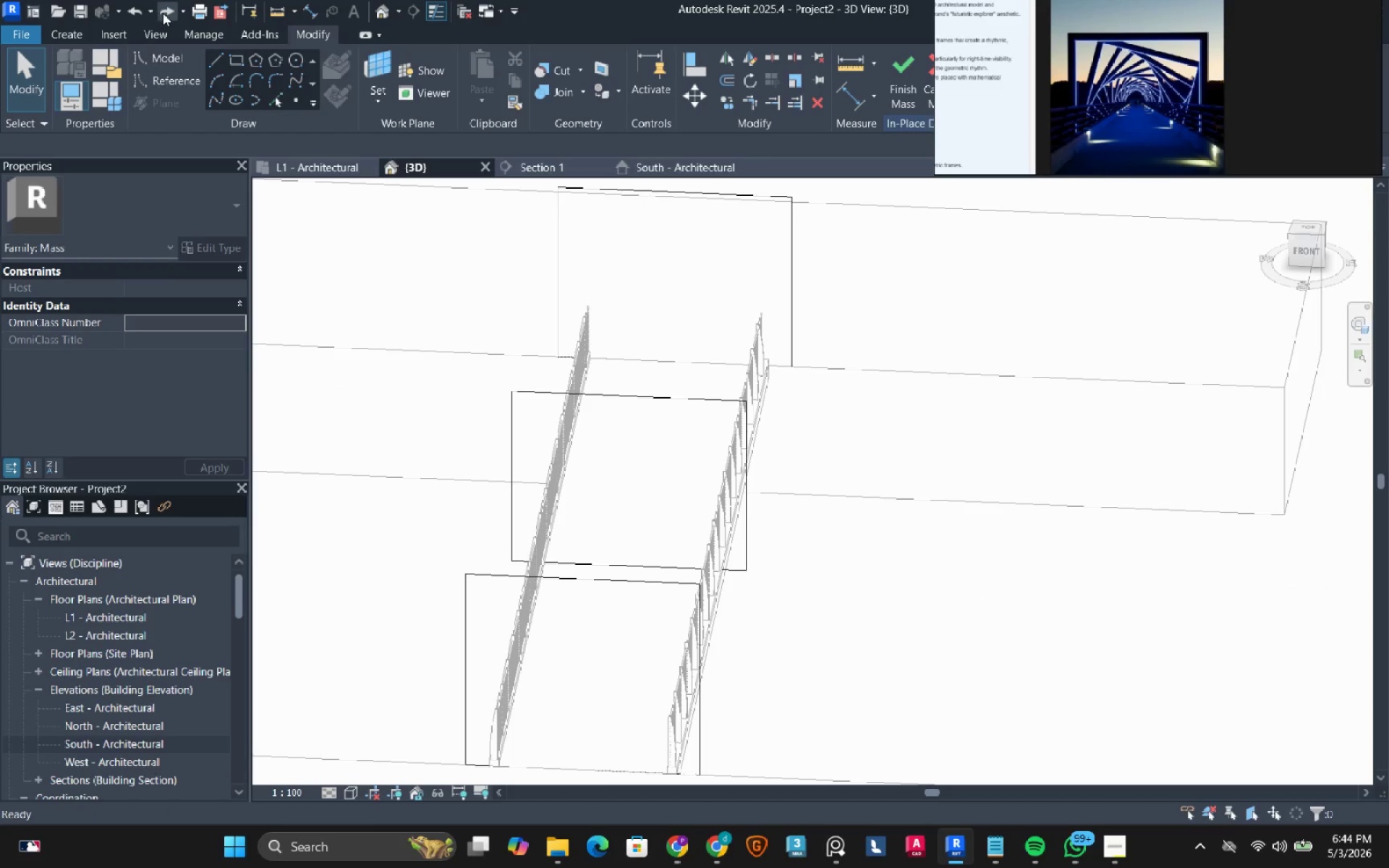 
left_click([166, 13])
 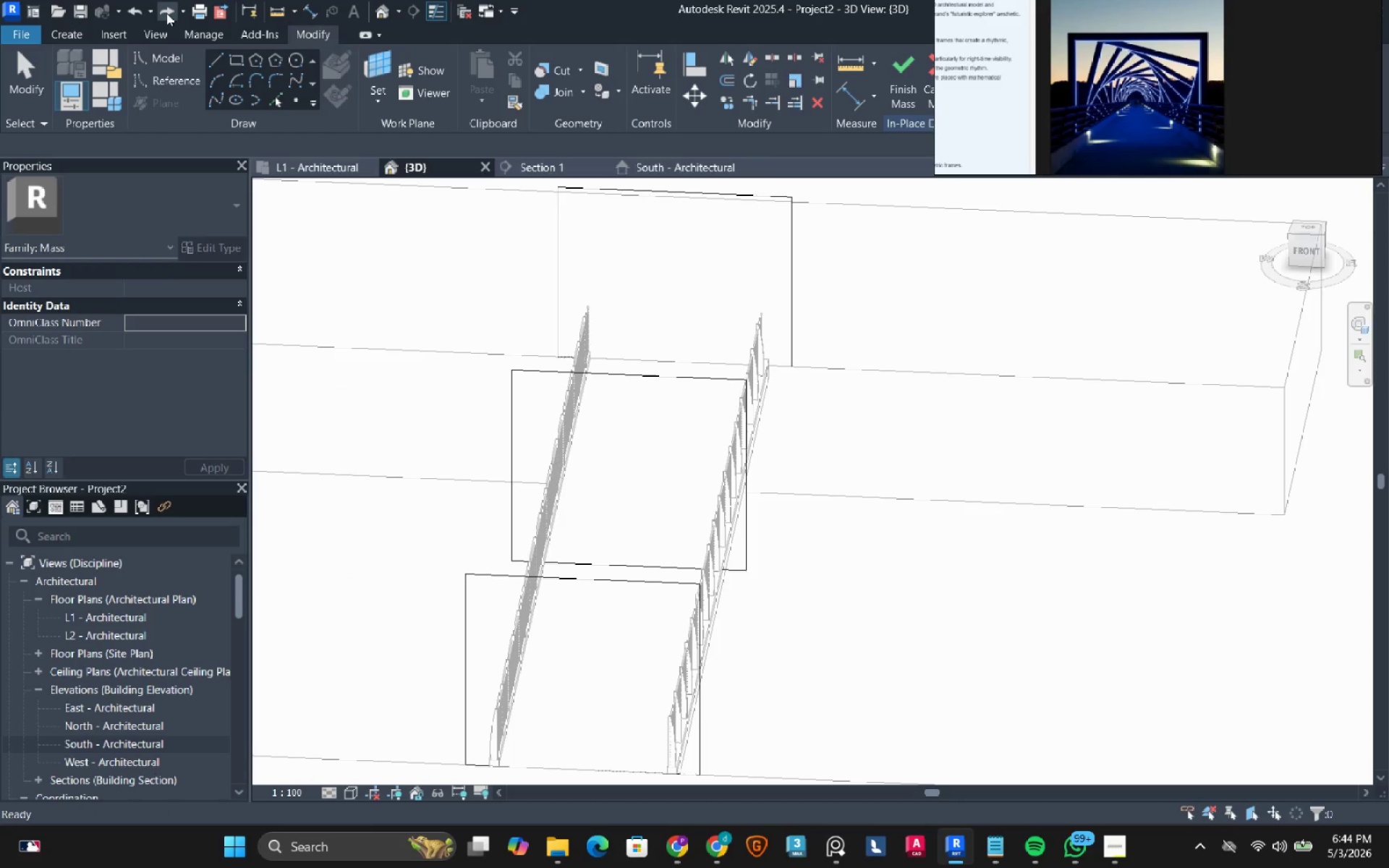 
left_click([166, 13])
 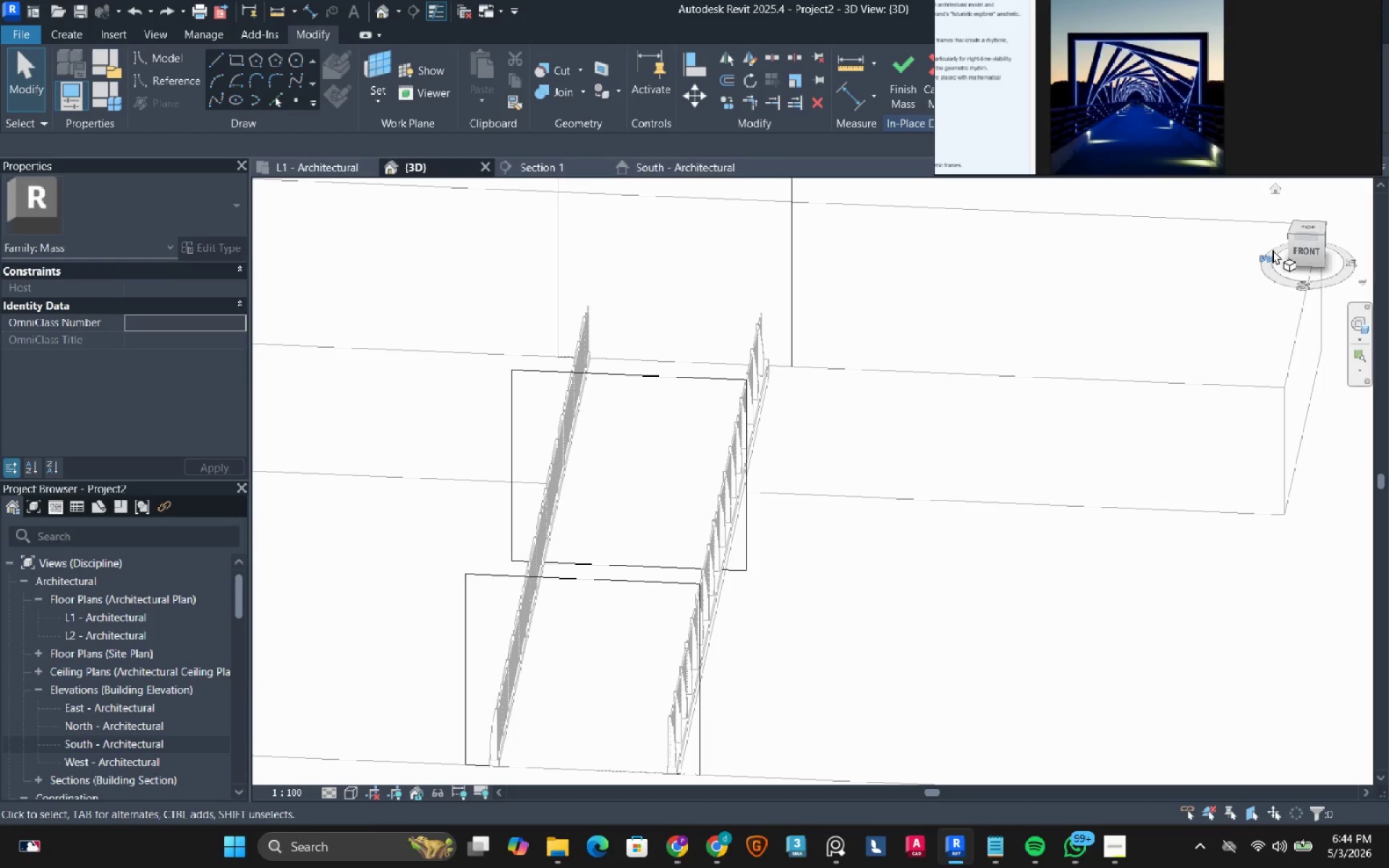 
left_click([1307, 254])
 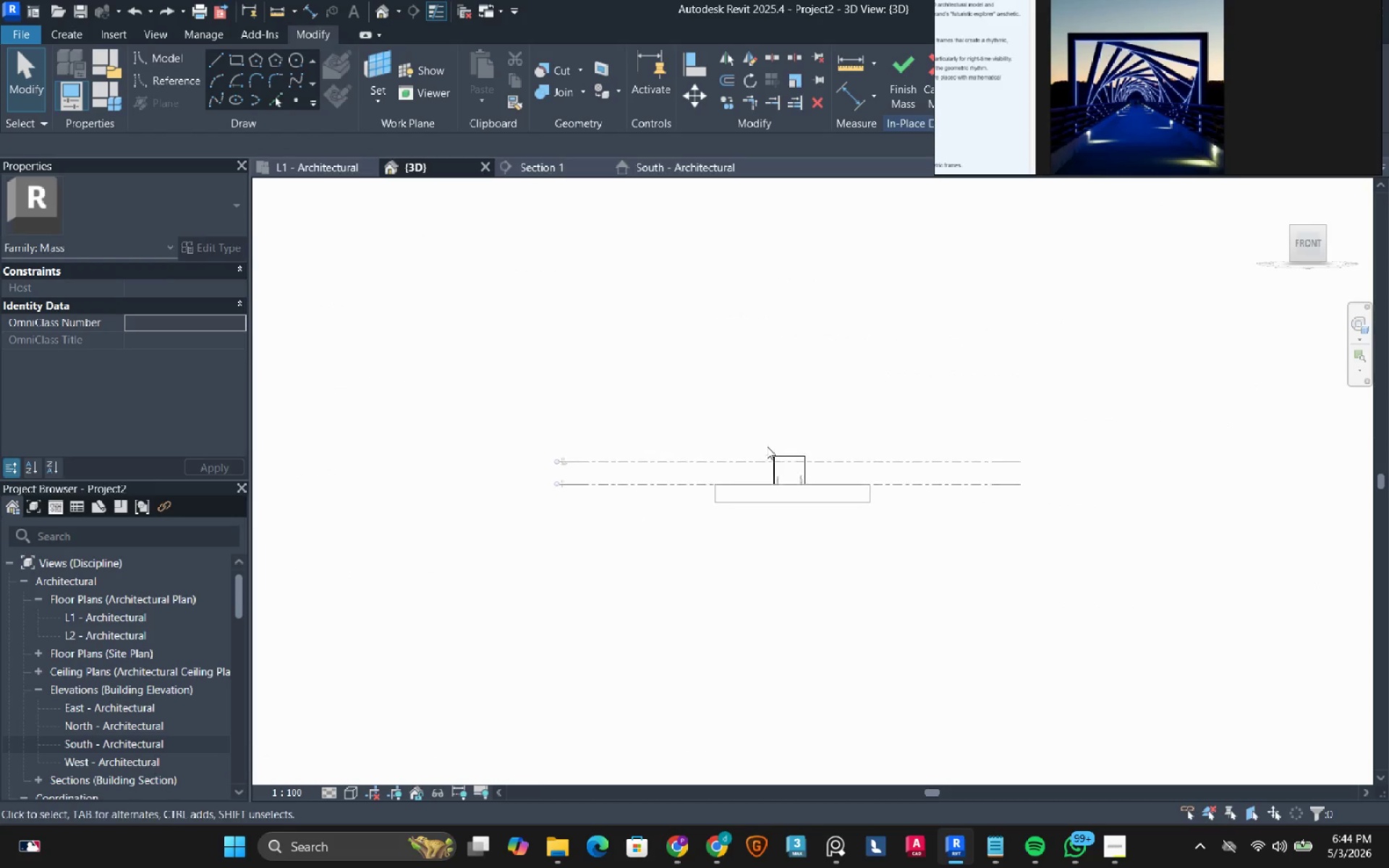 
scroll: coordinate [836, 456], scroll_direction: up, amount: 11.0
 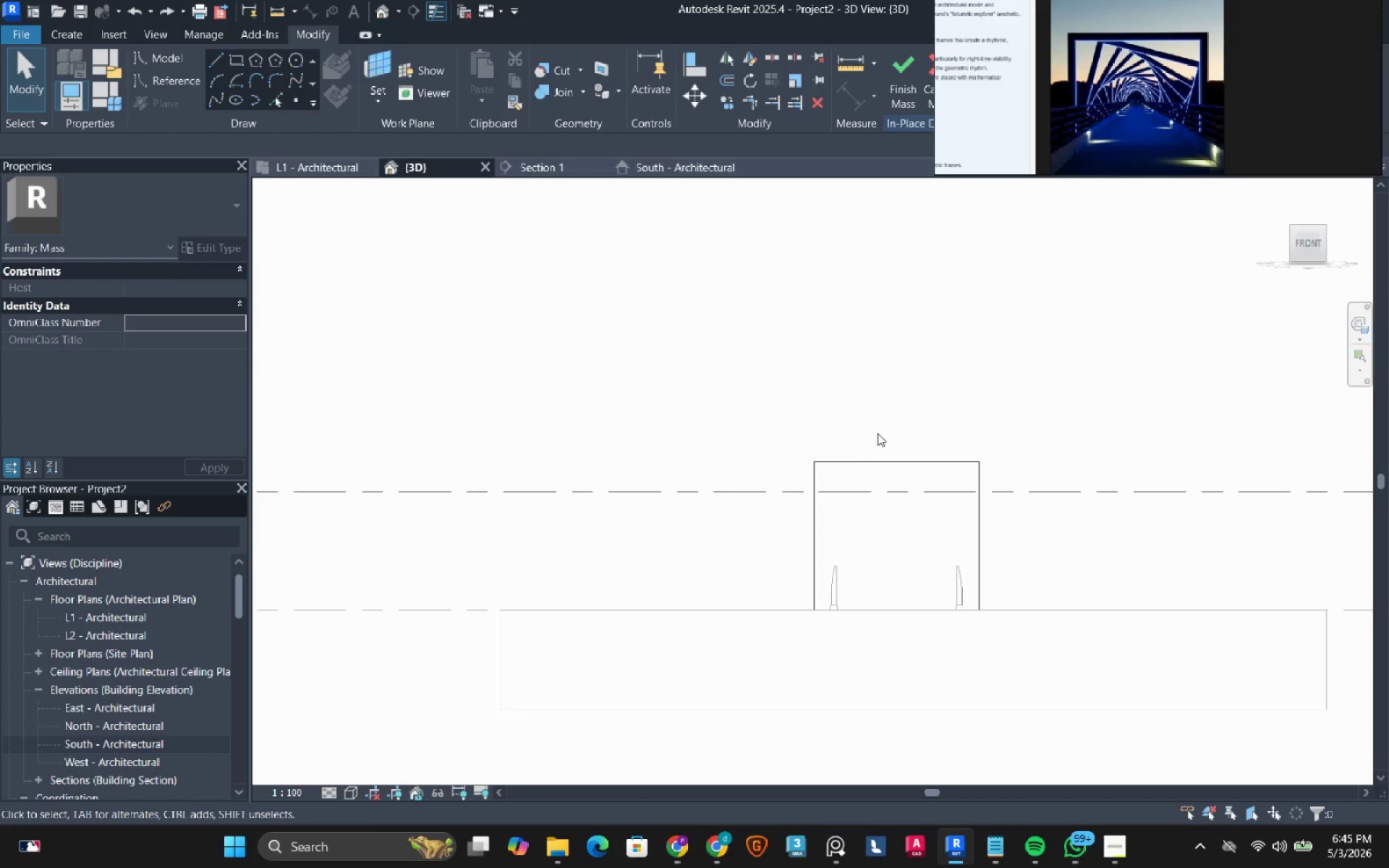 
left_click([861, 460])
 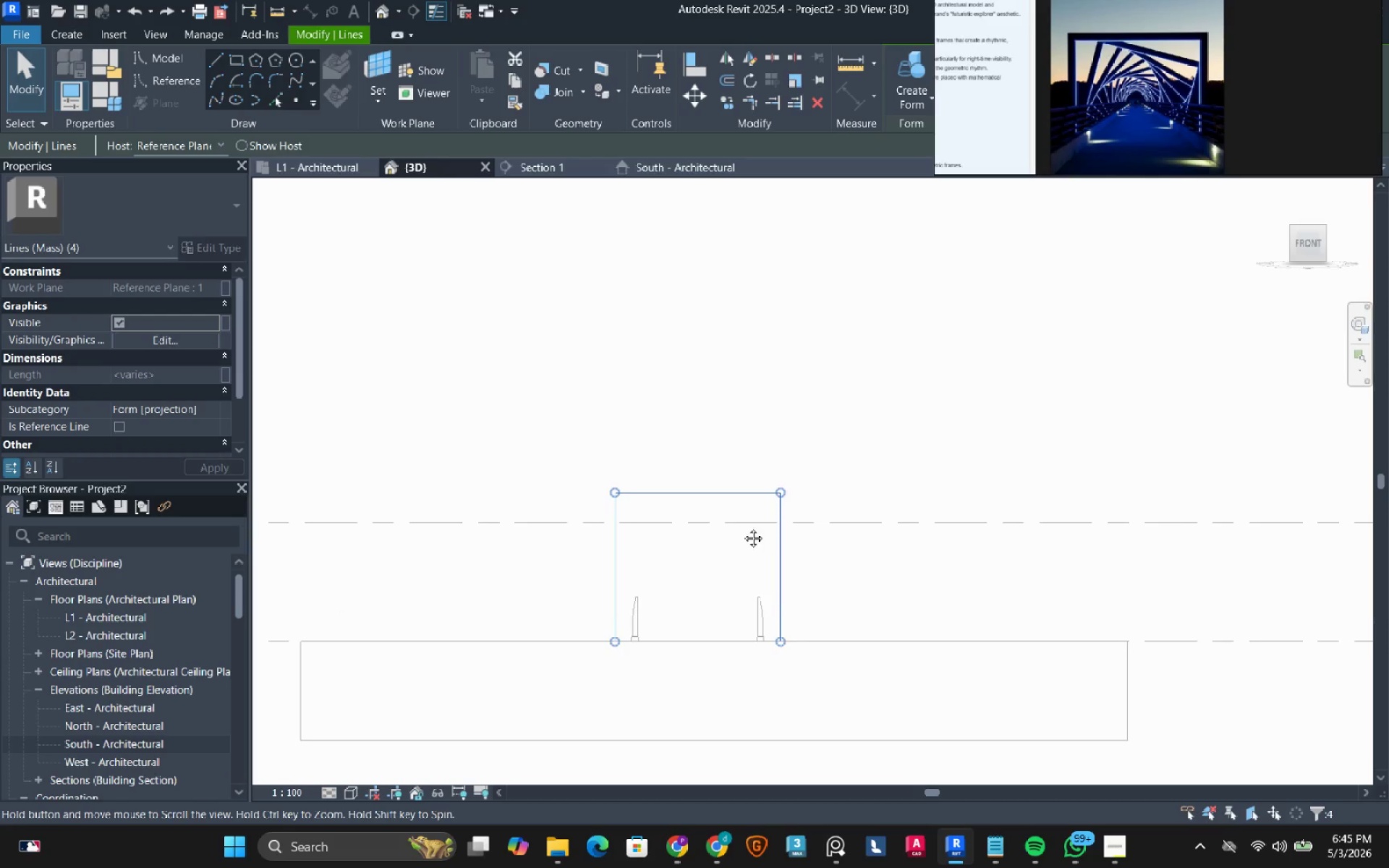 
hold_key(key=ShiftLeft, duration=0.7)
 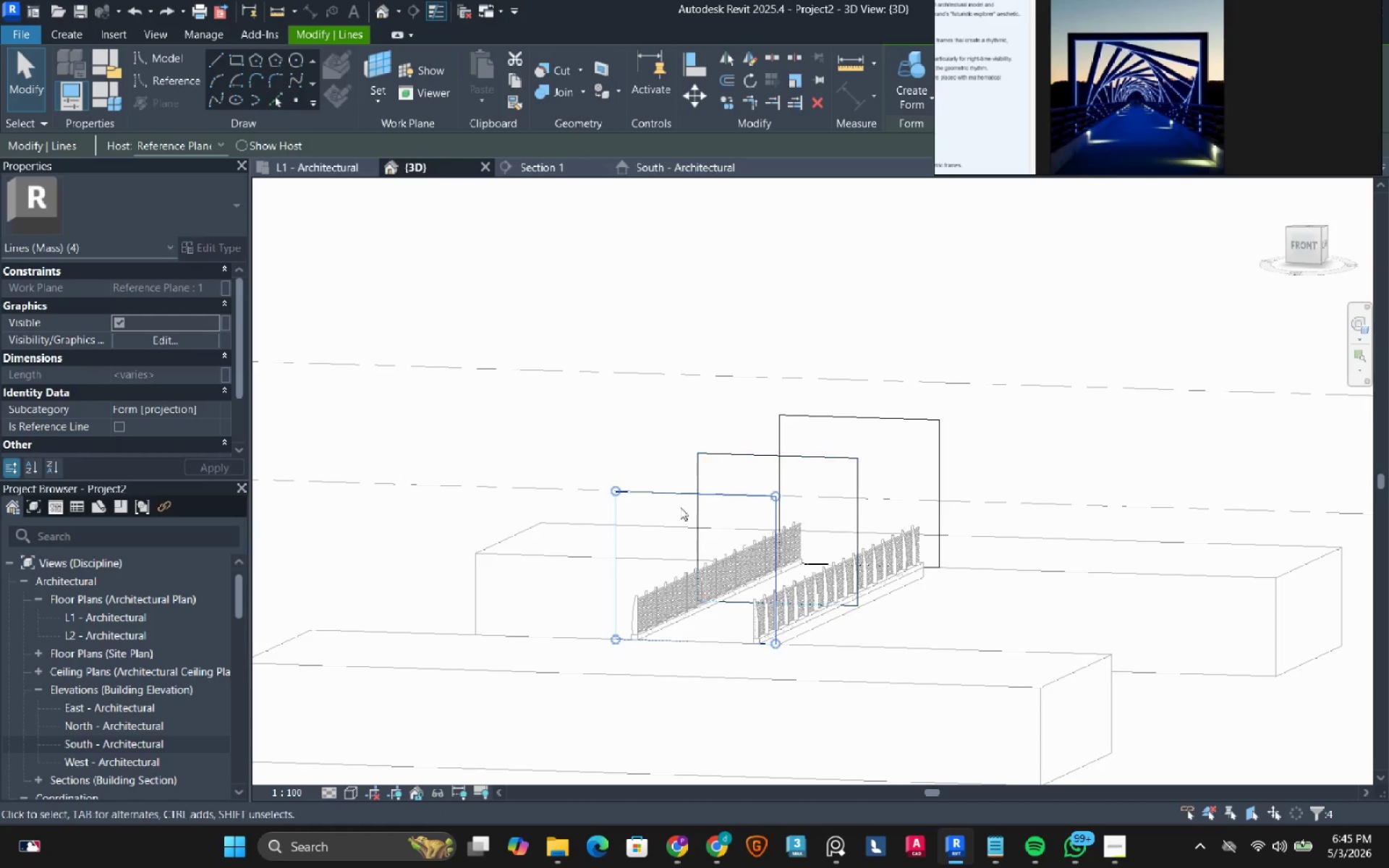 
scroll: coordinate [679, 507], scroll_direction: up, amount: 4.0
 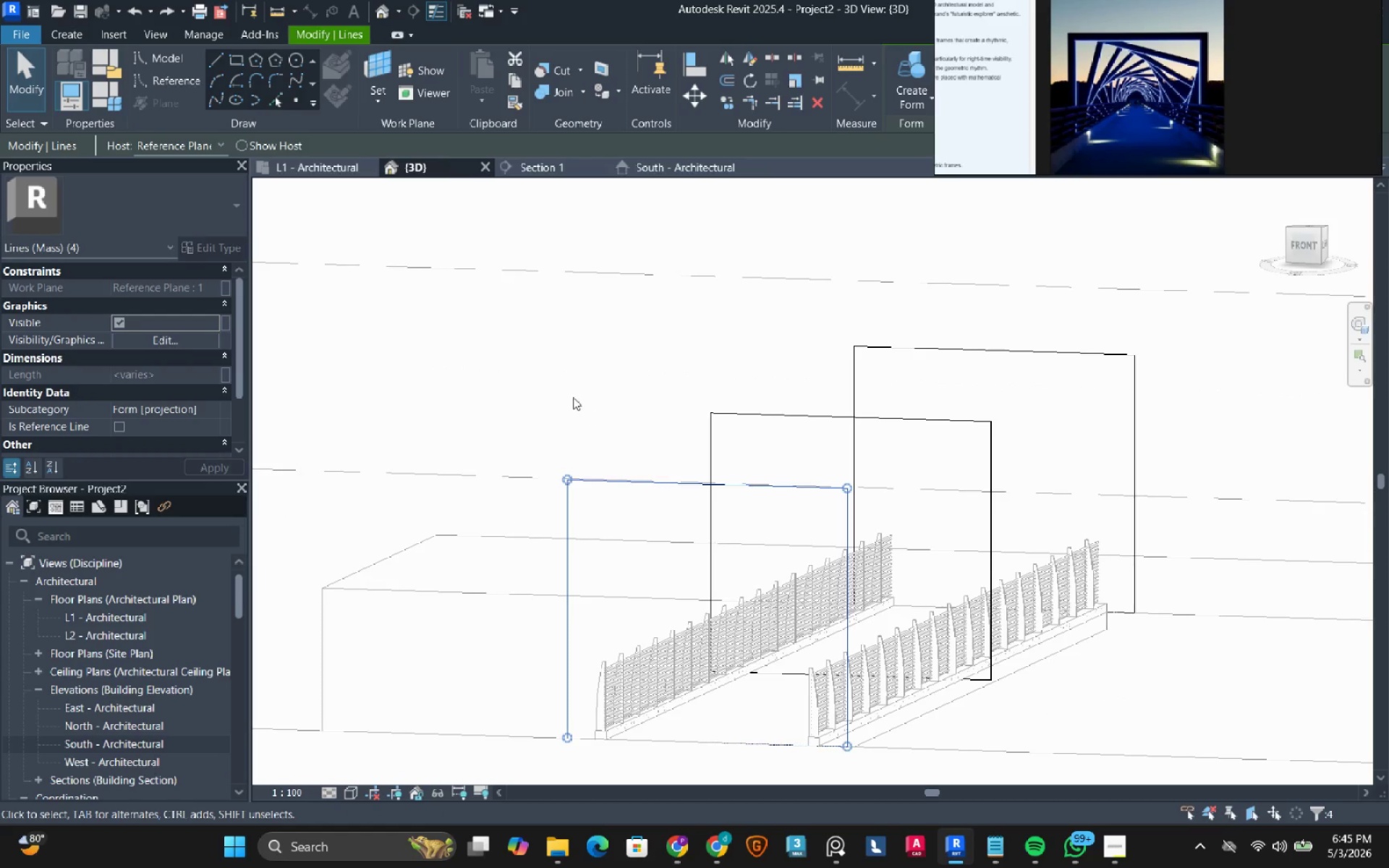 
left_click([573, 397])
 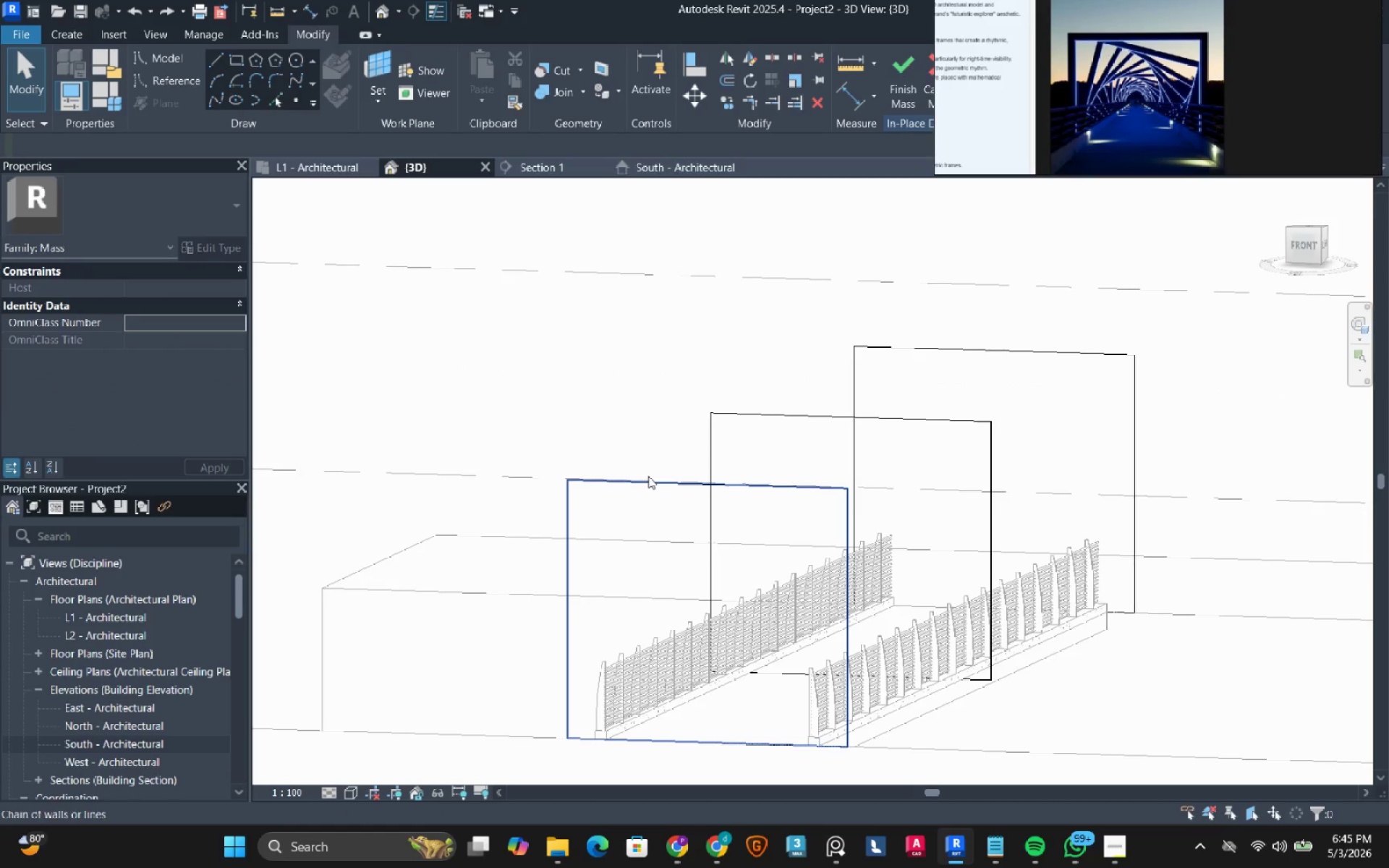 
left_click([648, 476])
 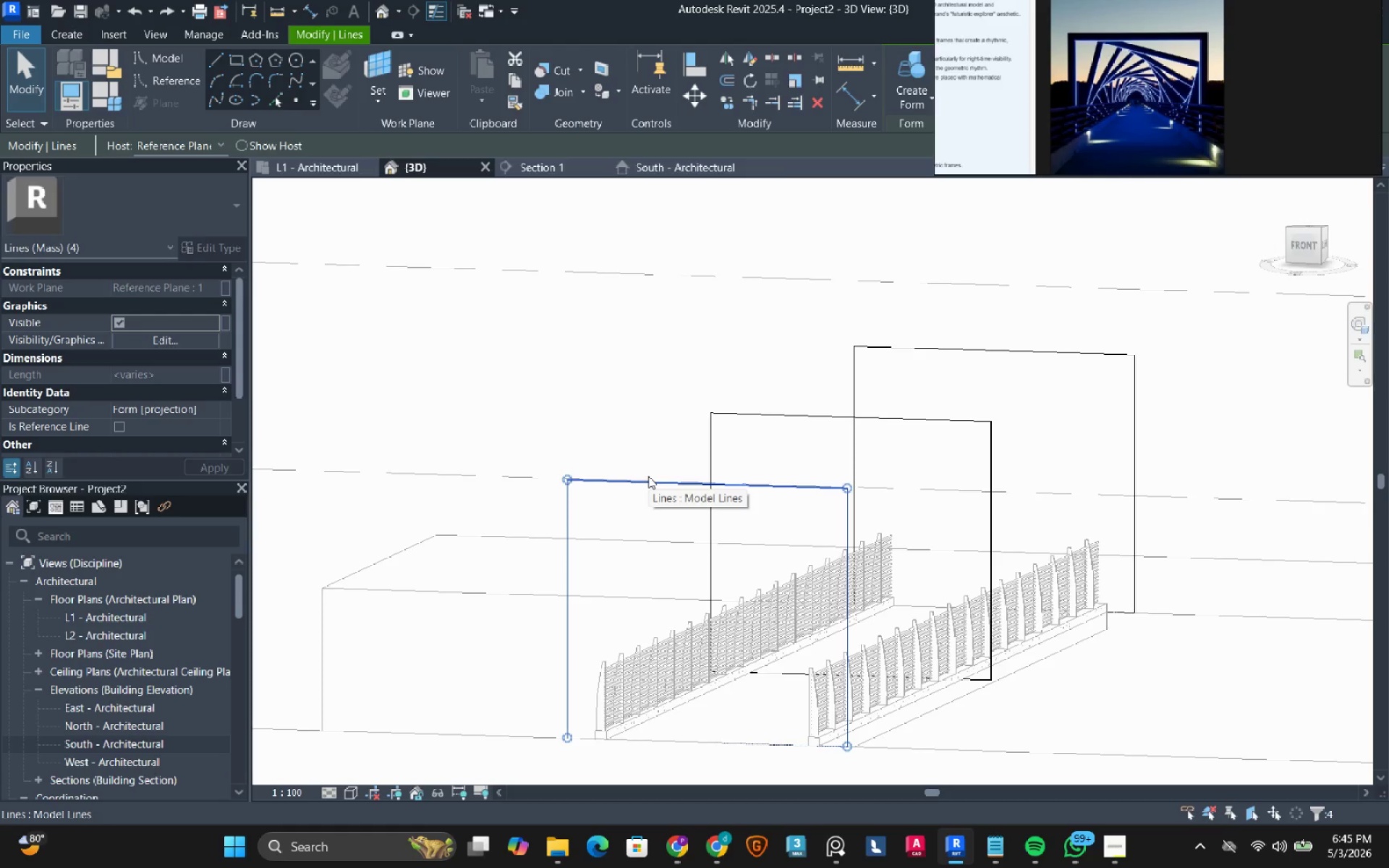 
wait(5.06)
 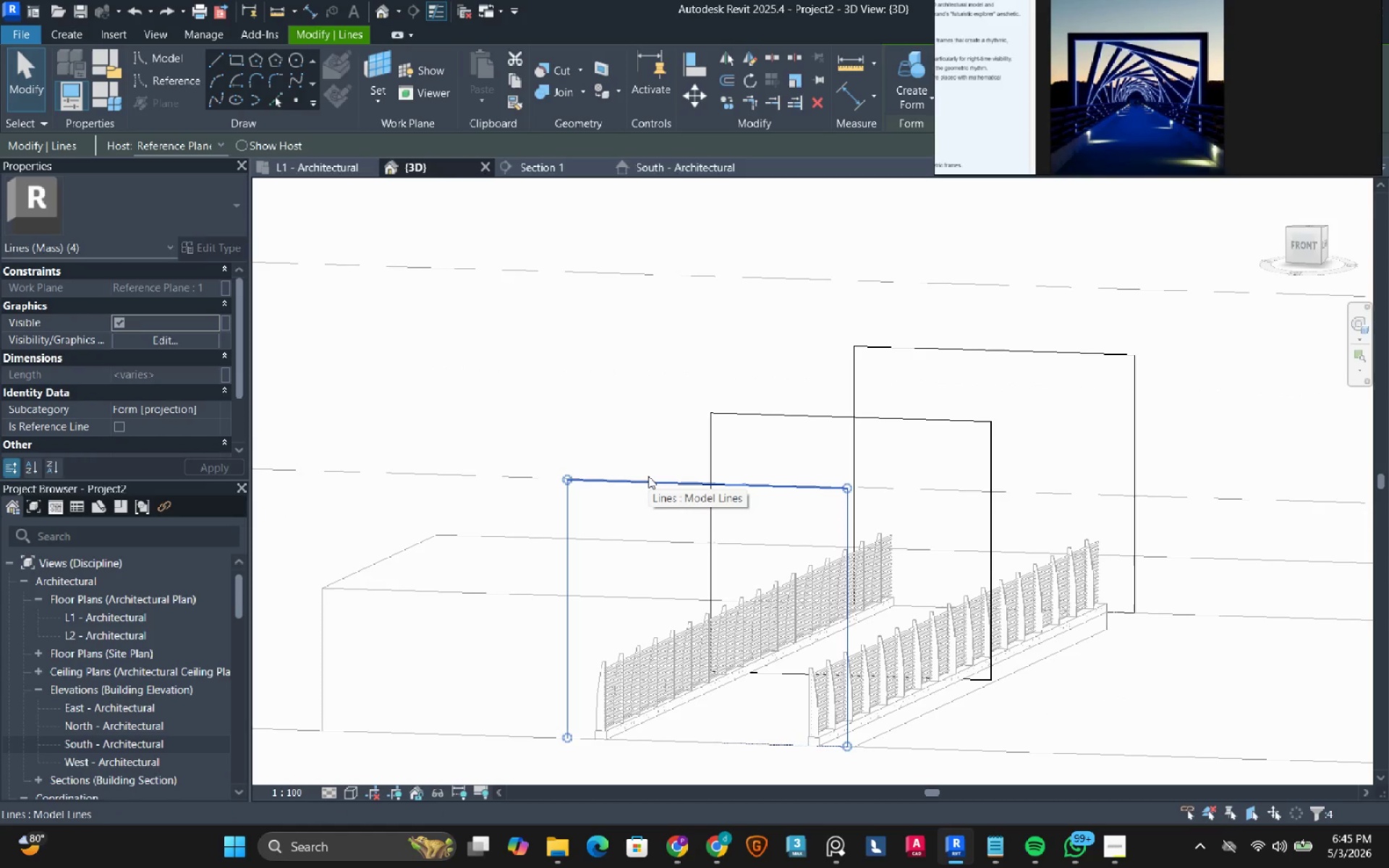 
left_click([647, 438])
 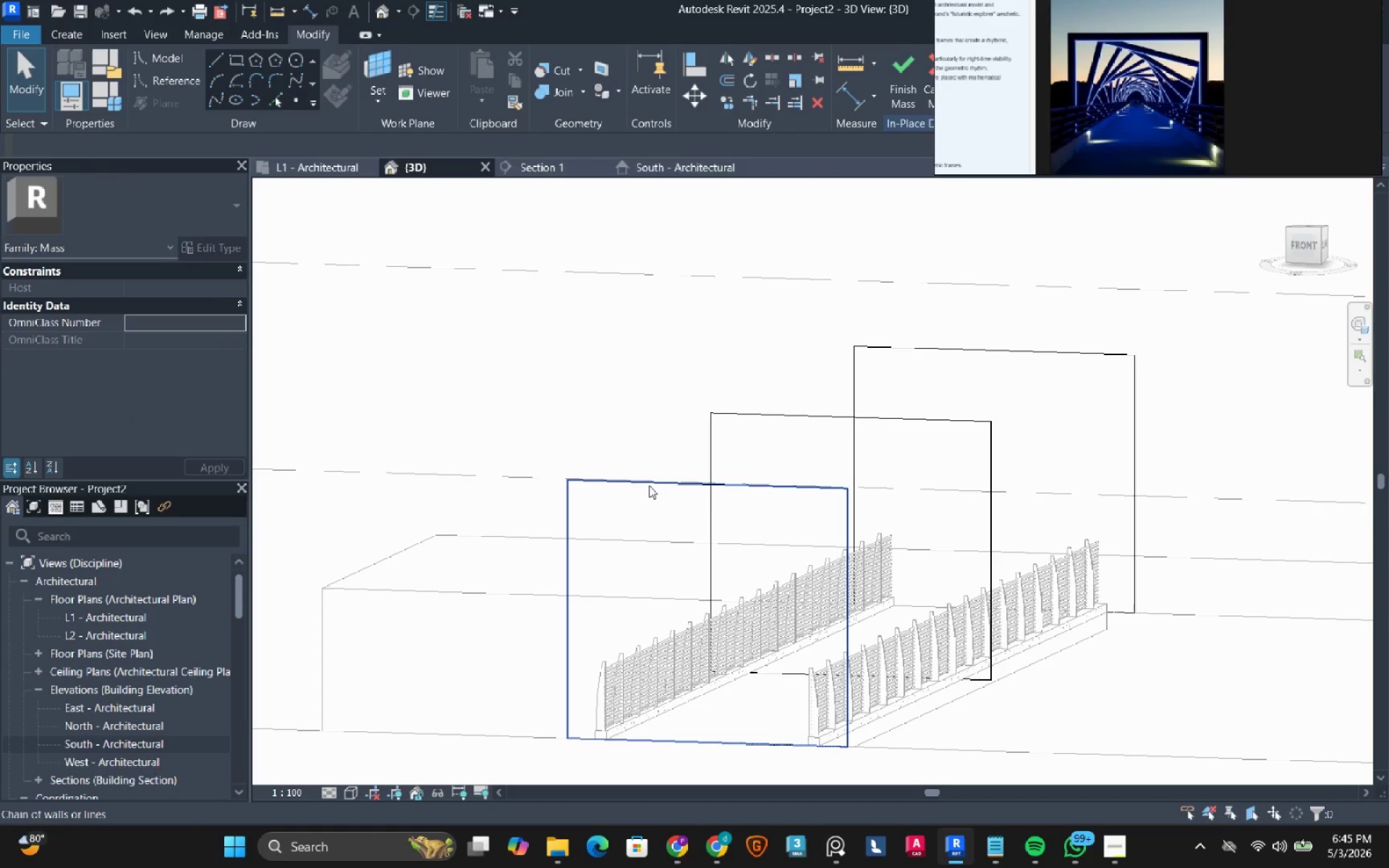 
left_click([649, 486])
 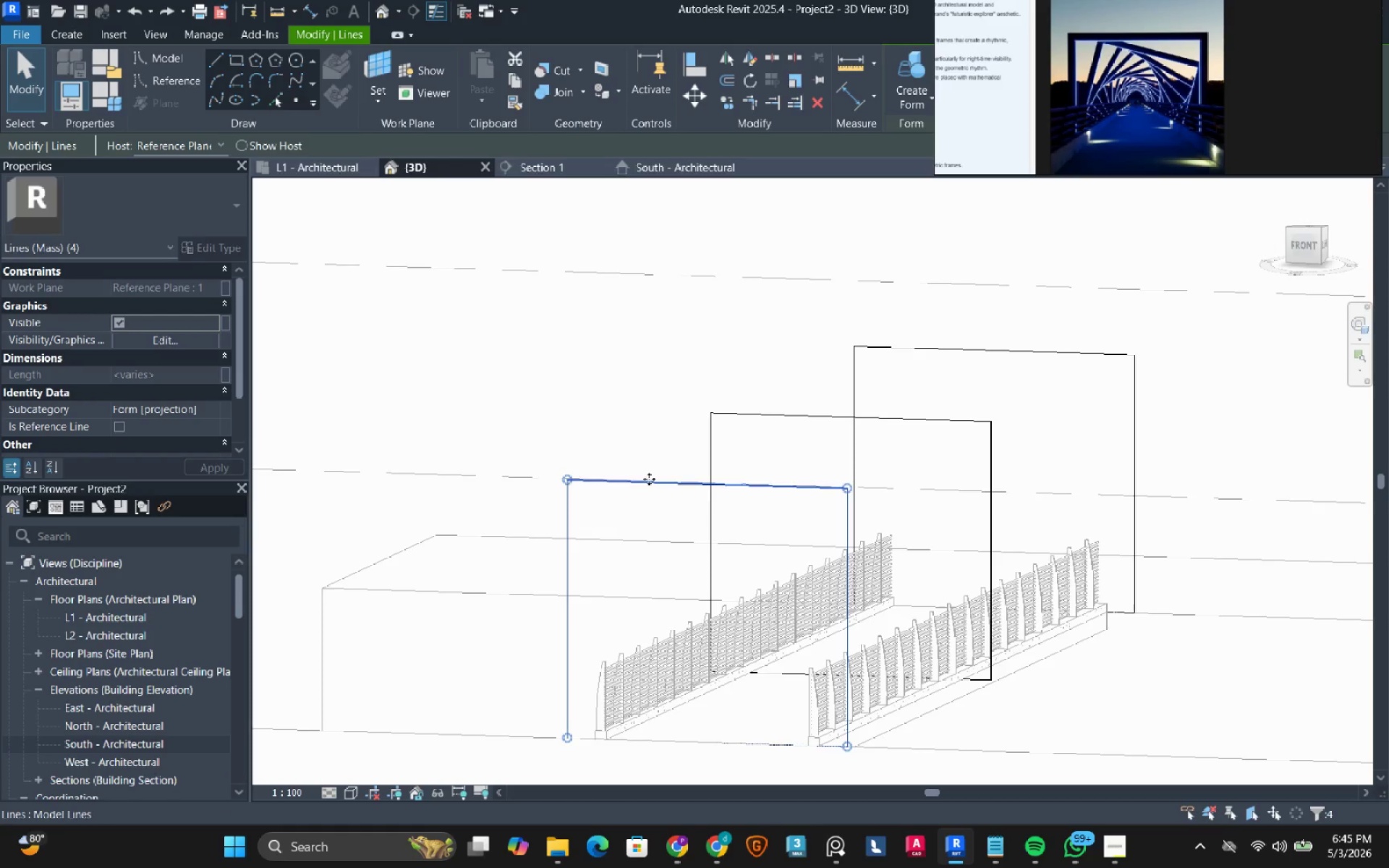 
left_click([640, 422])
 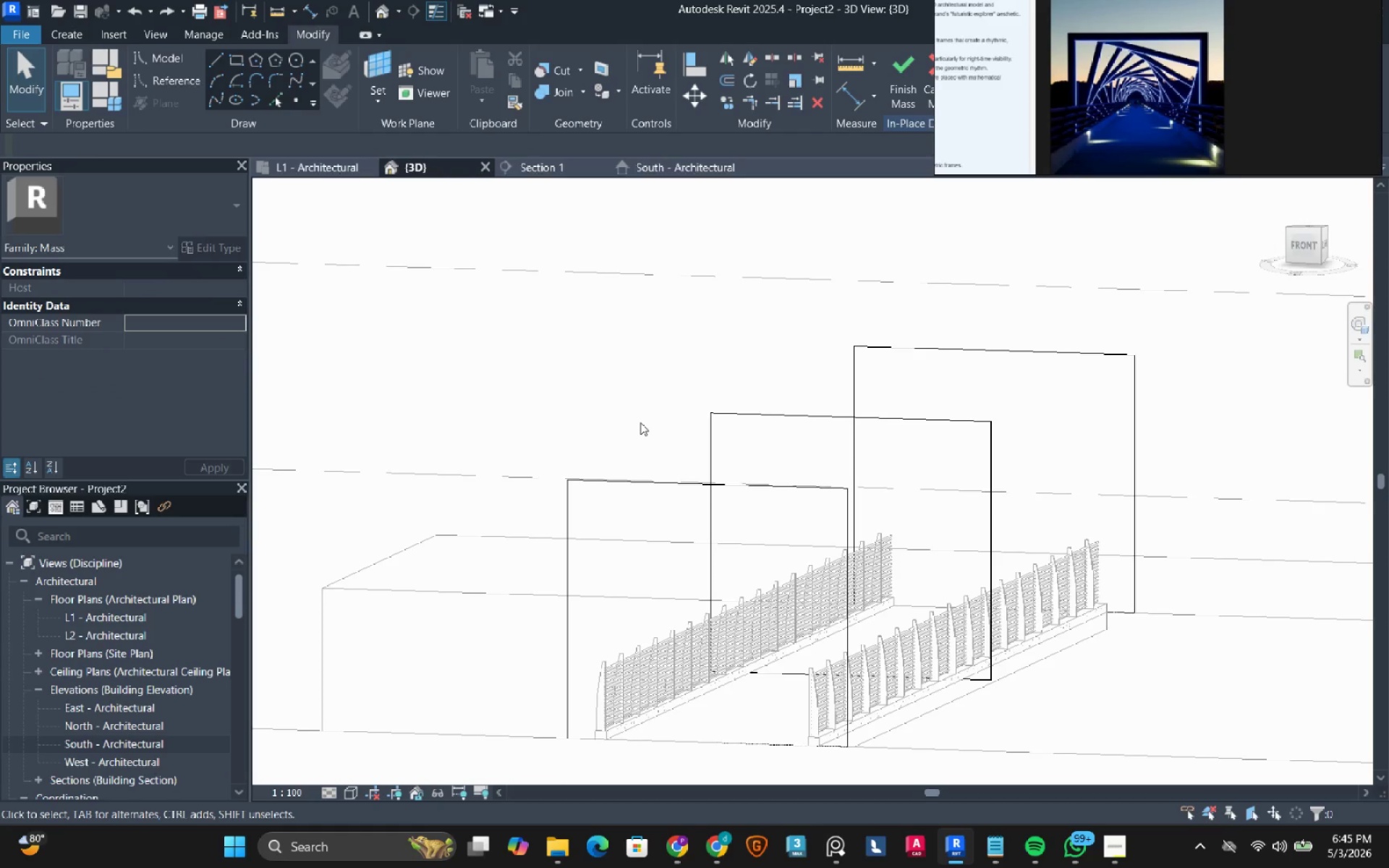 
hold_key(key=Z, duration=0.31)
 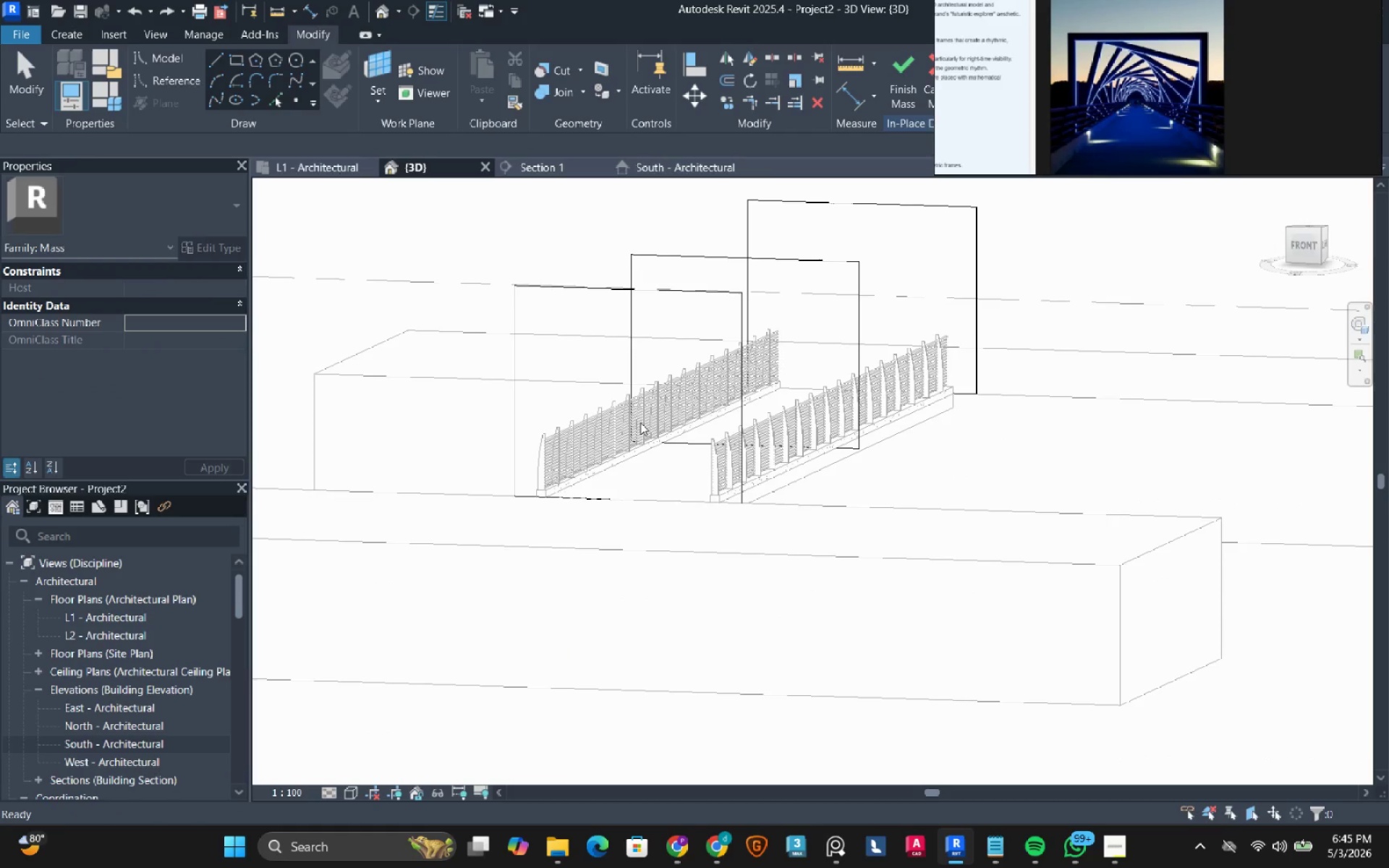 
key(Control+Z)
 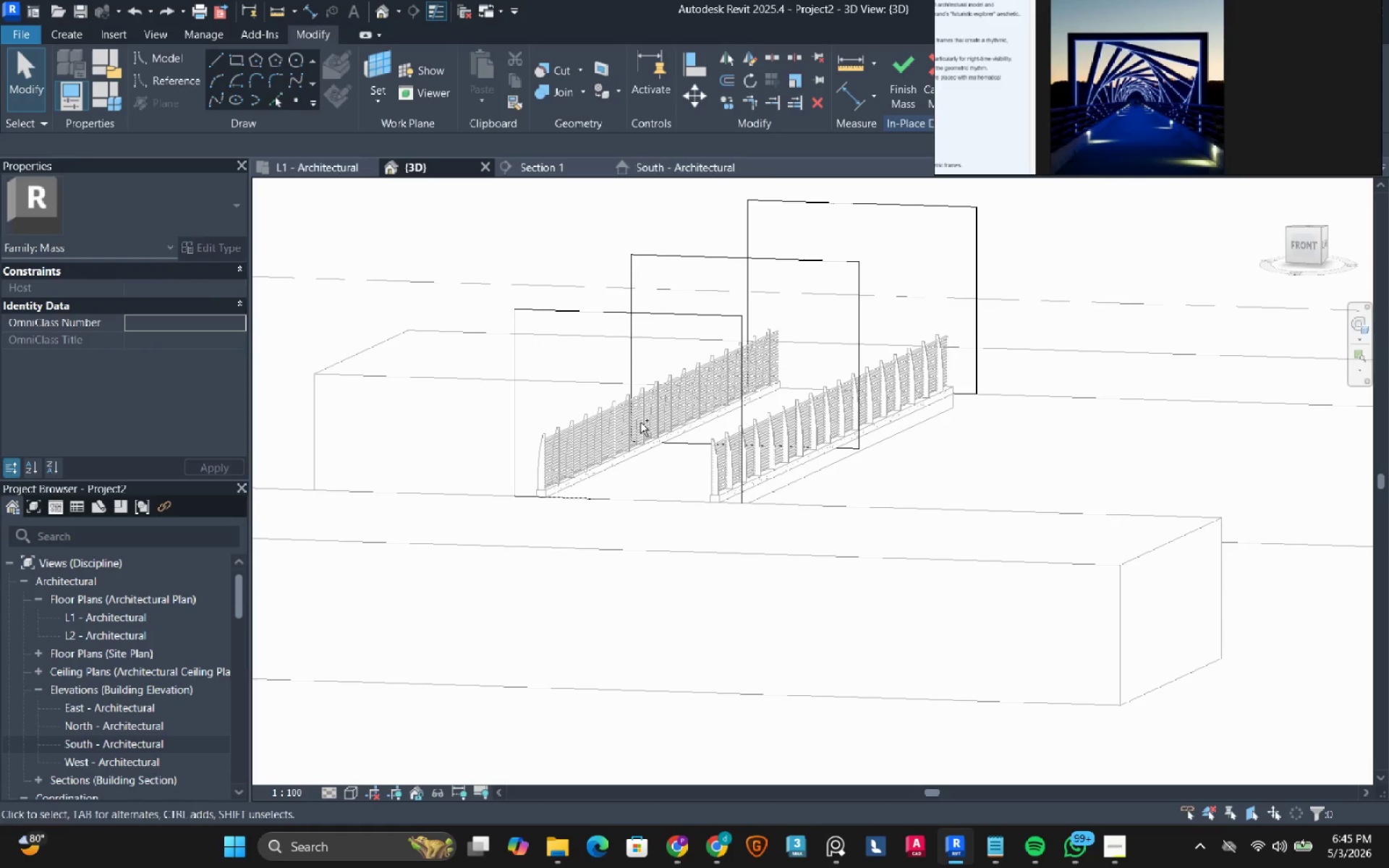 
hold_key(key=Z, duration=0.88)
 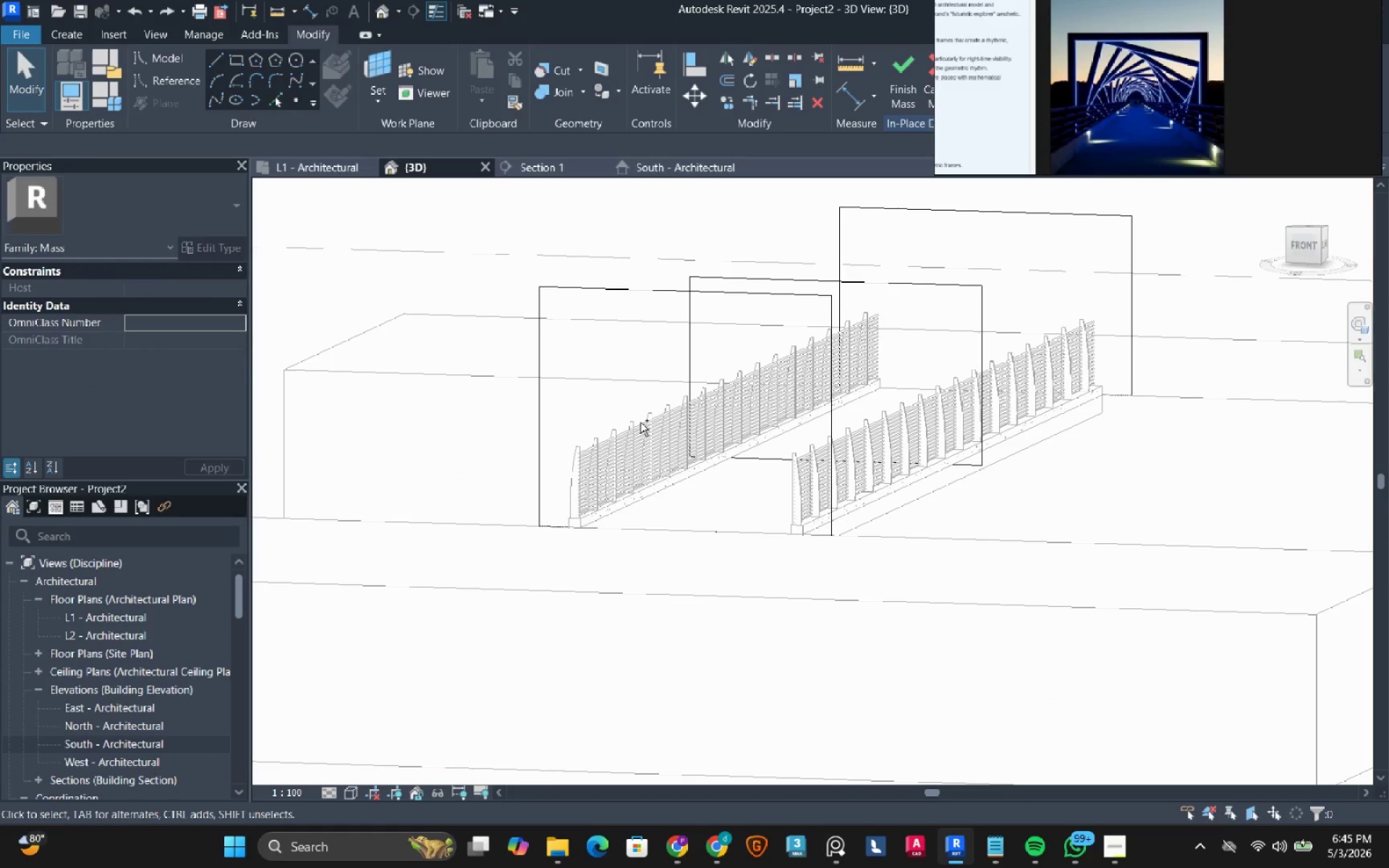 
key(Control+Z)
 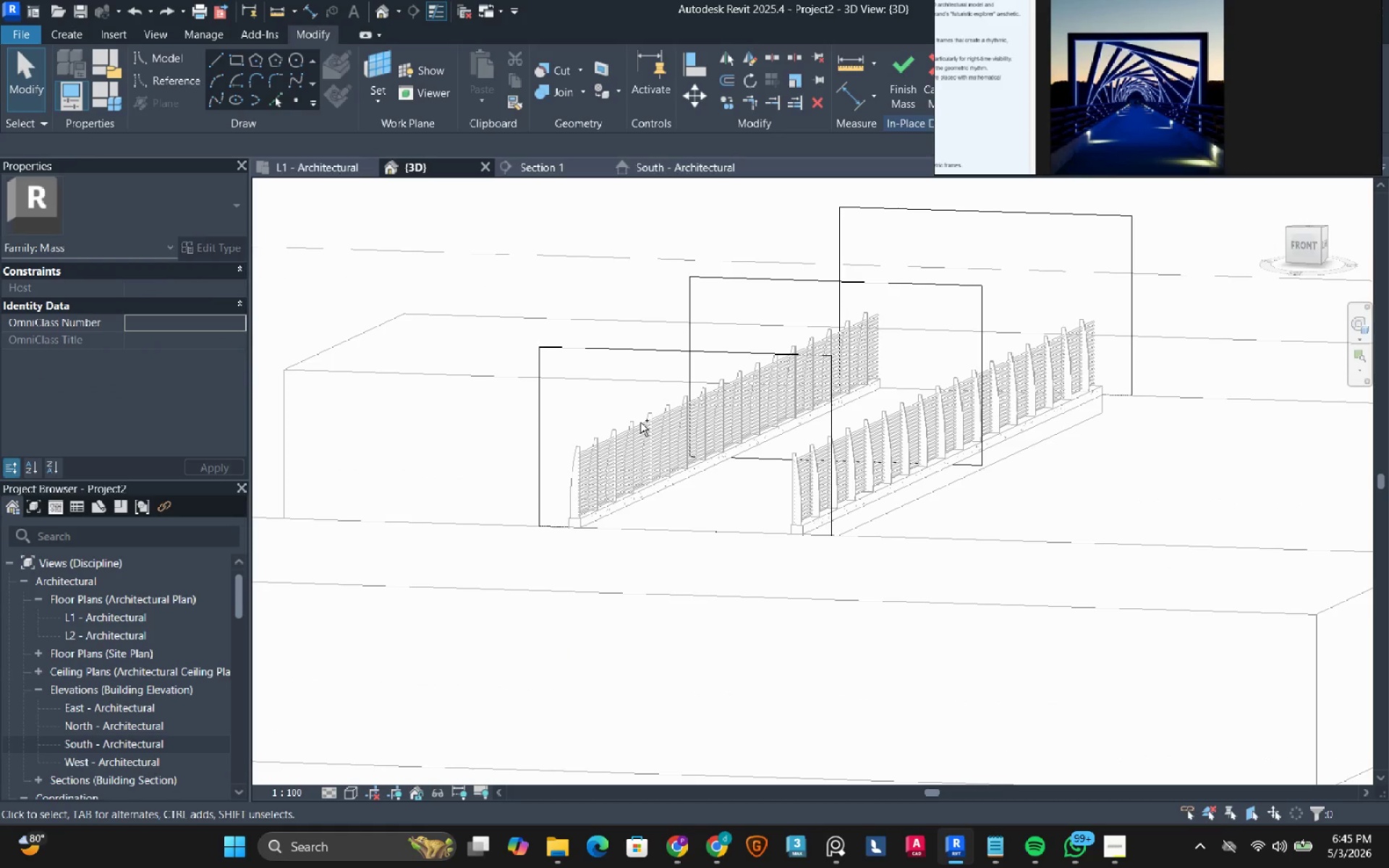 
hold_key(key=Z, duration=1.31)
 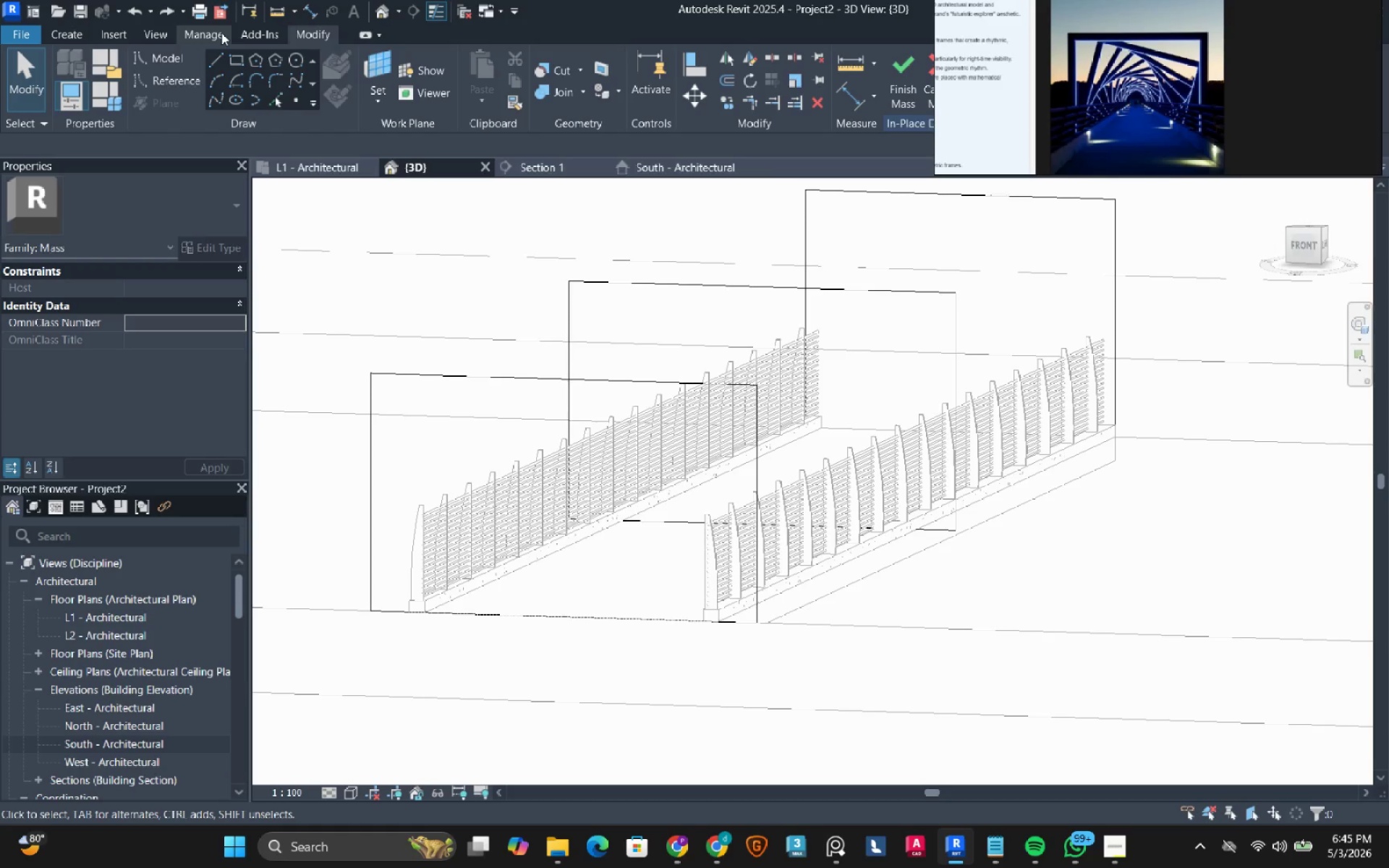 
left_click([173, 12])
 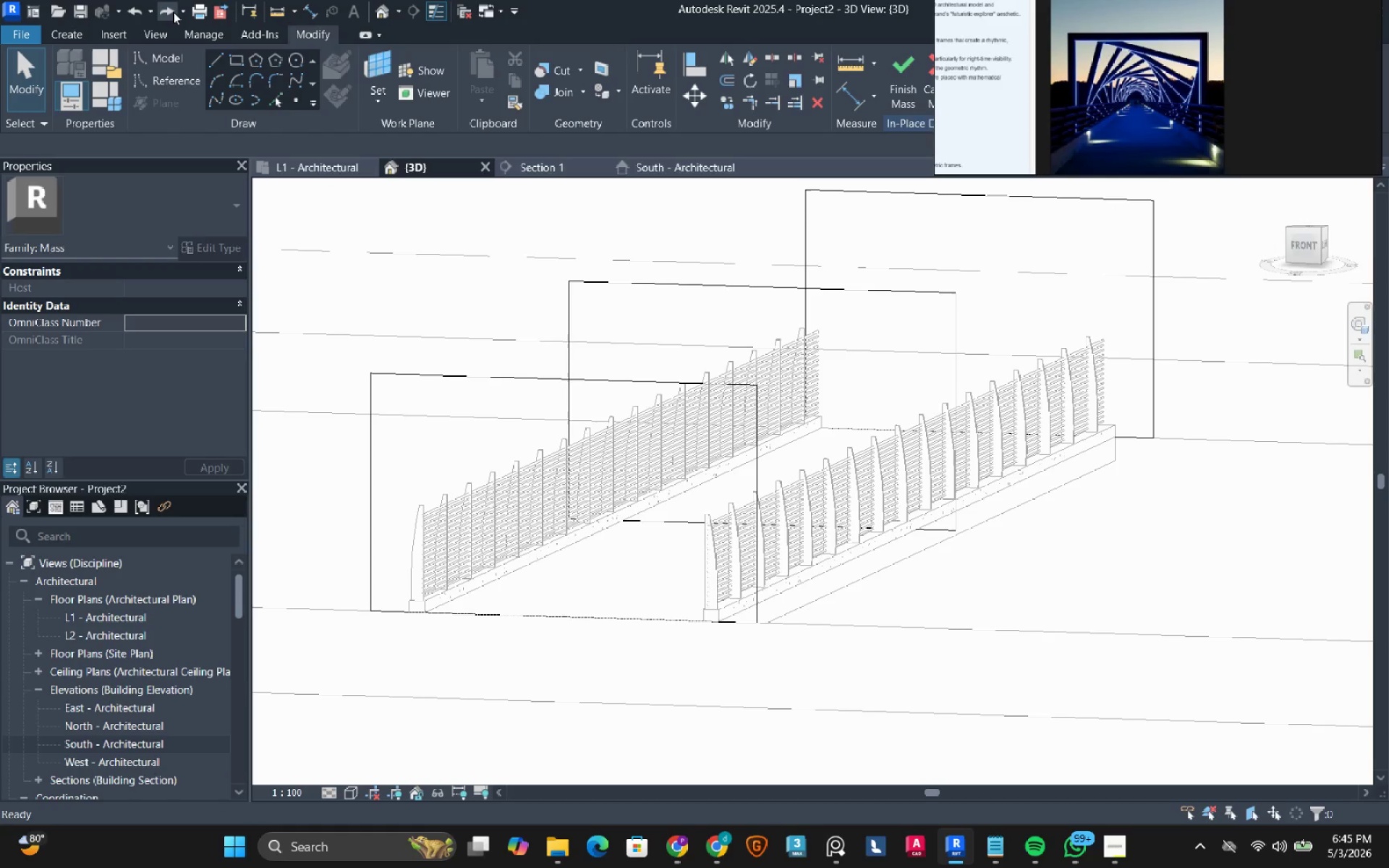 
left_click([173, 12])
 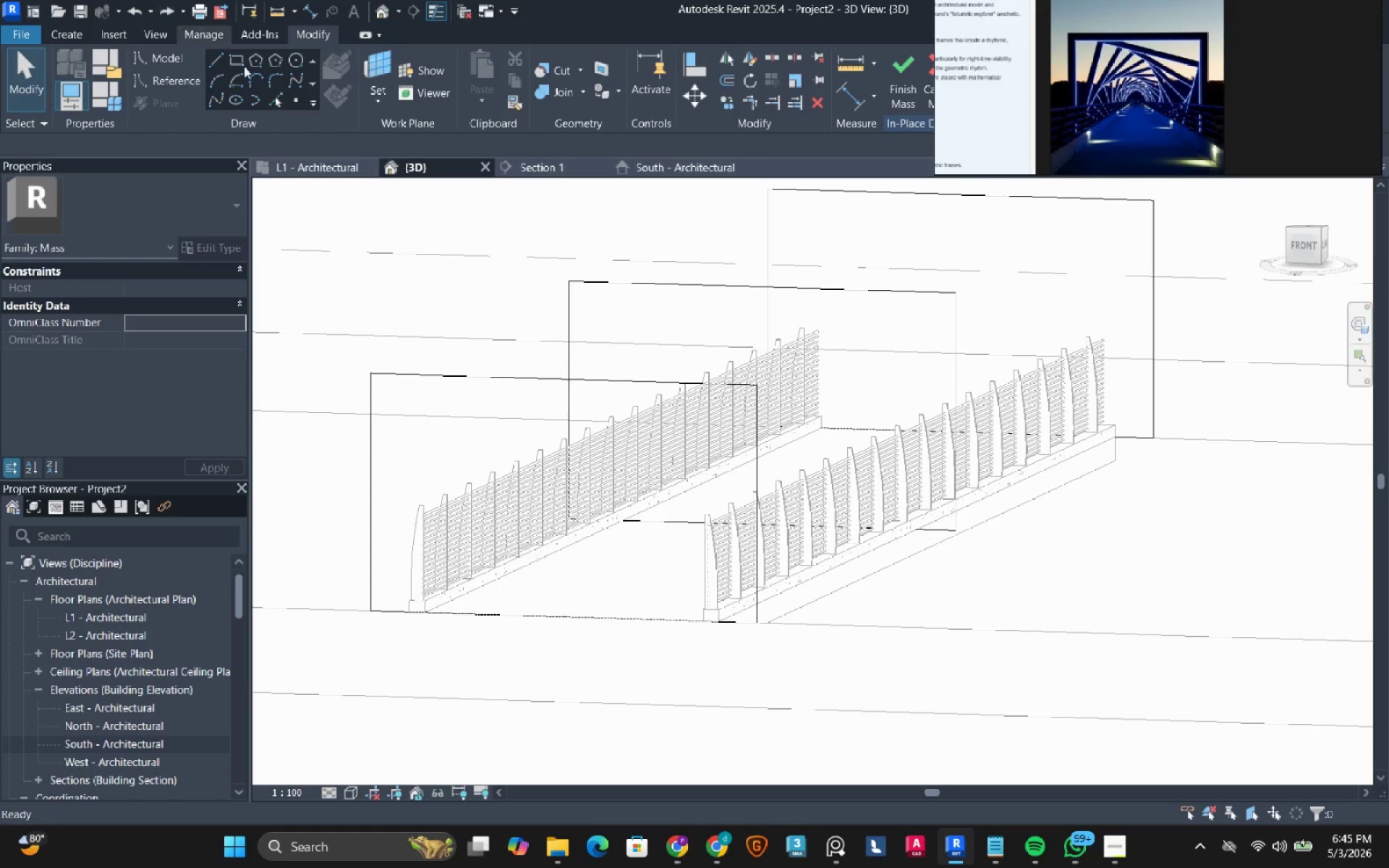 
hold_key(key=ShiftLeft, duration=4.84)
 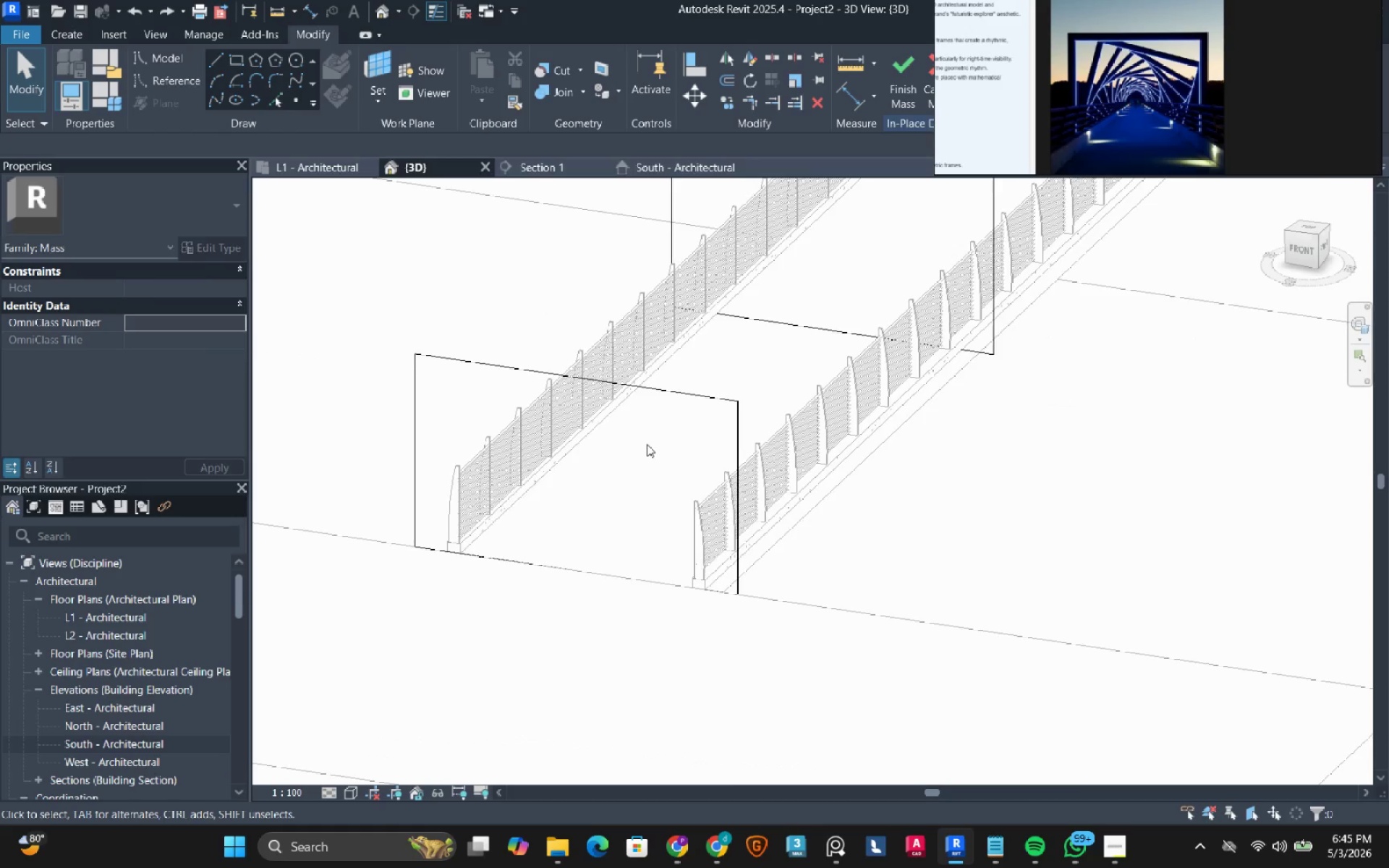 
scroll: coordinate [658, 340], scroll_direction: none, amount: 0.0
 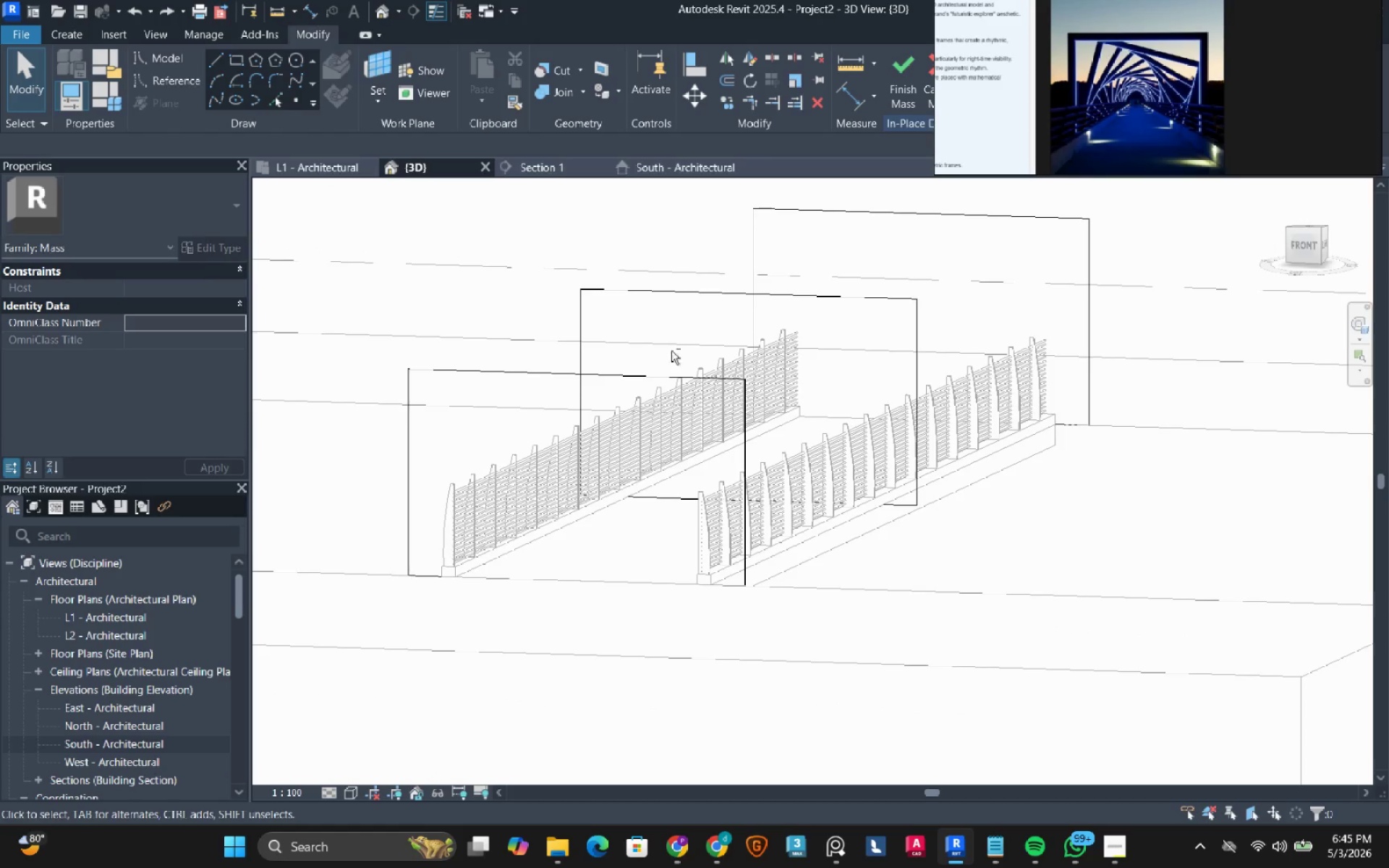 
scroll: coordinate [647, 444], scroll_direction: down, amount: 1.0
 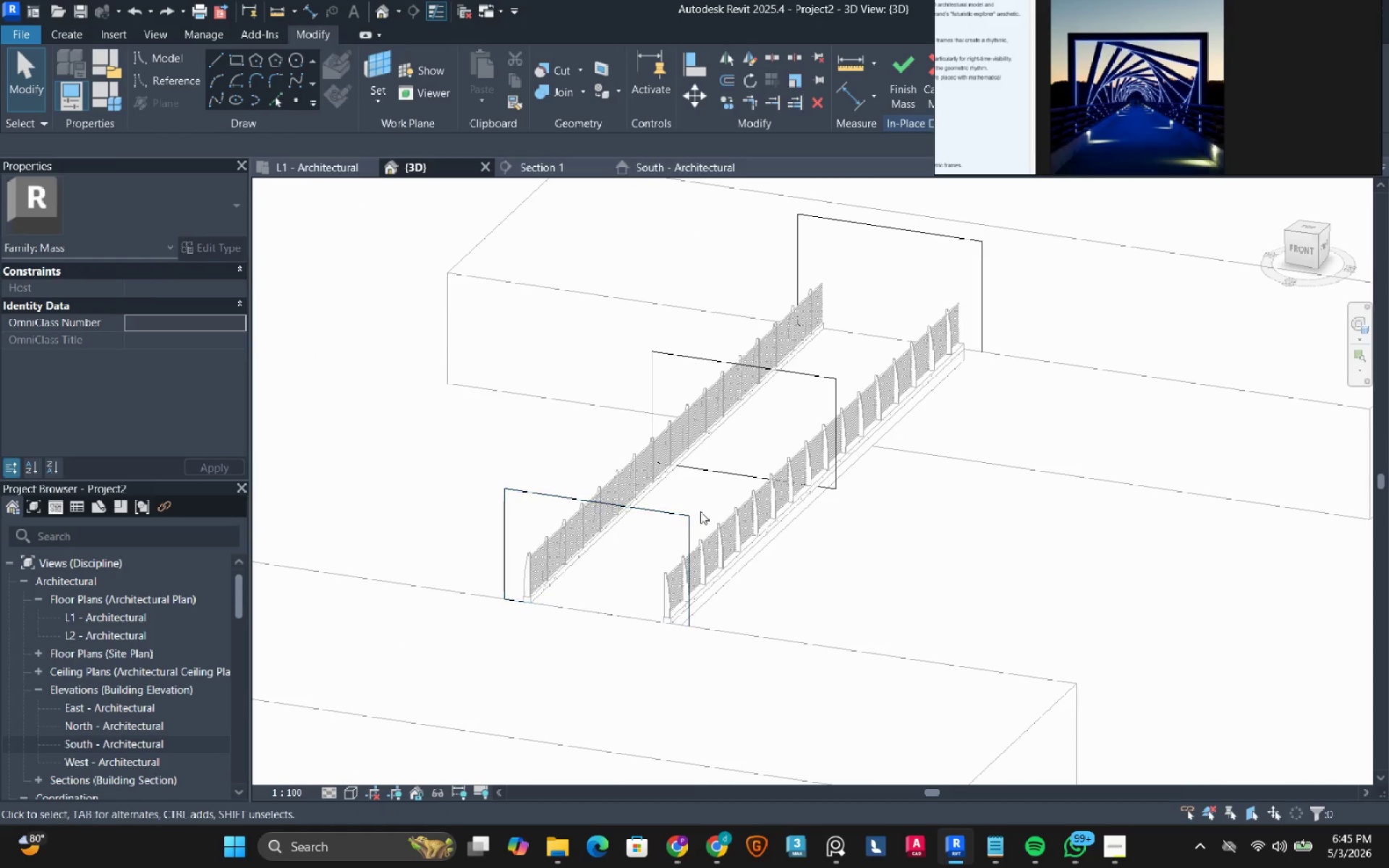 
left_click([665, 509])
 